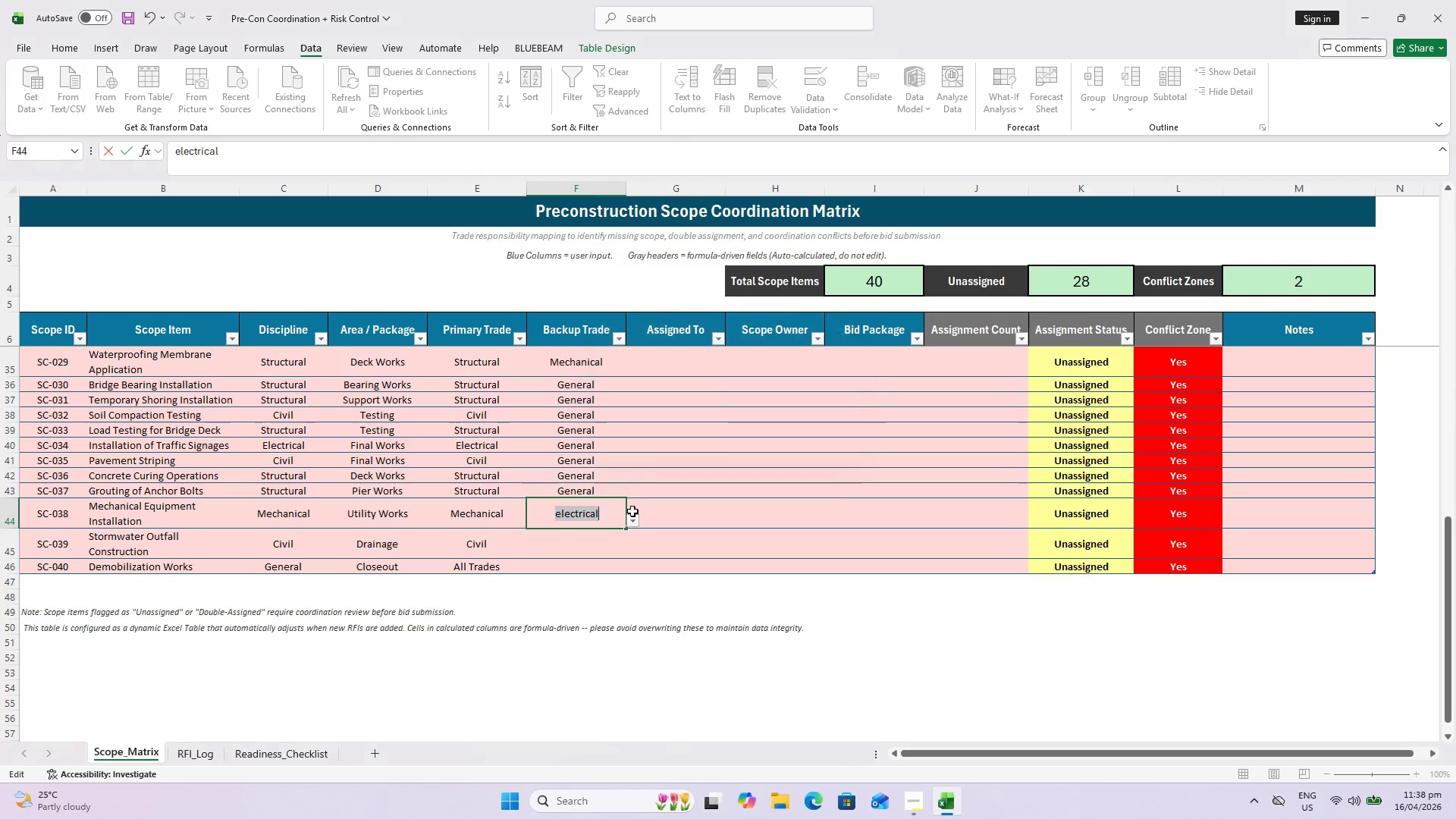 
key(Escape)
 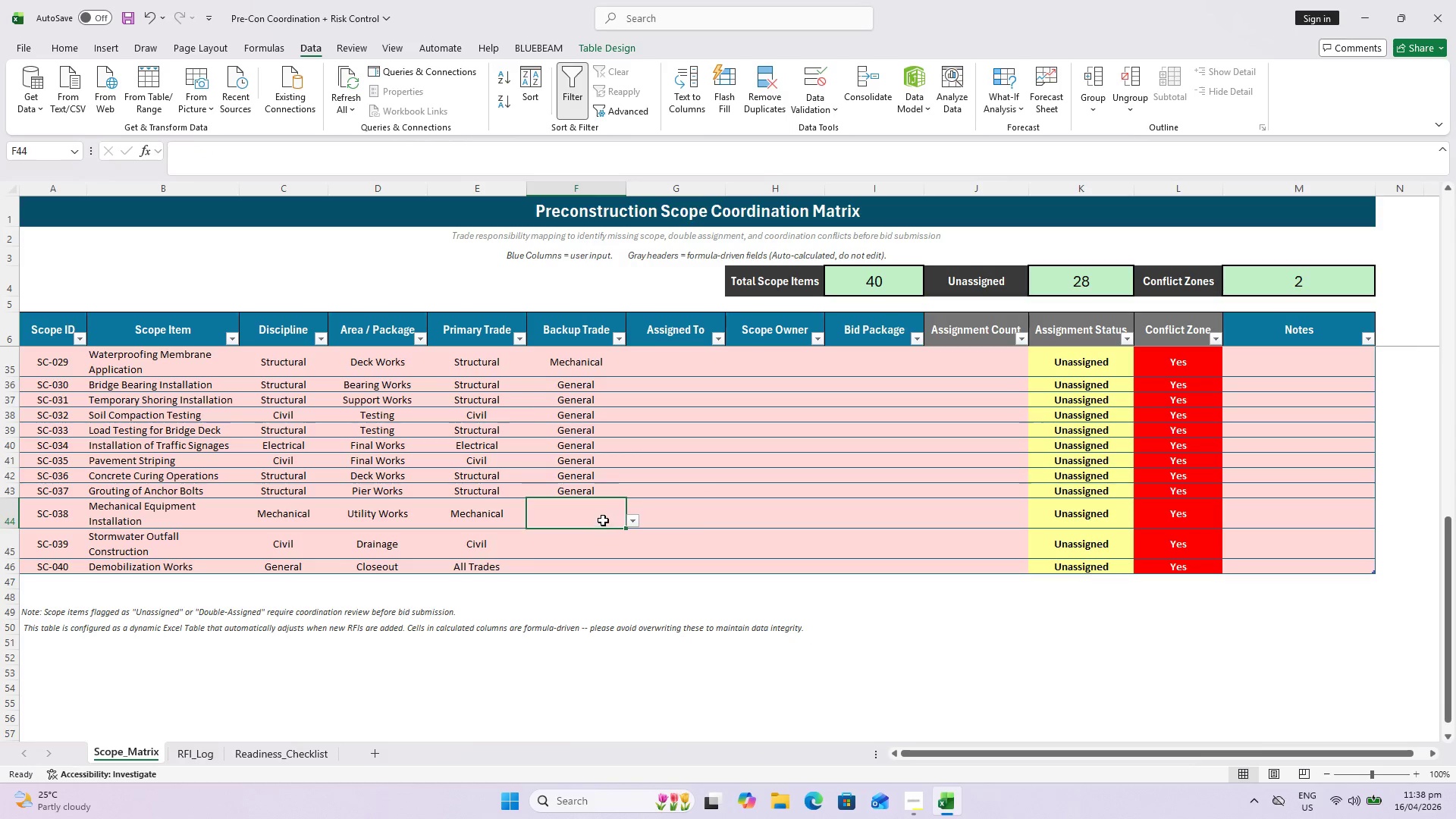 
left_click([722, 529])
 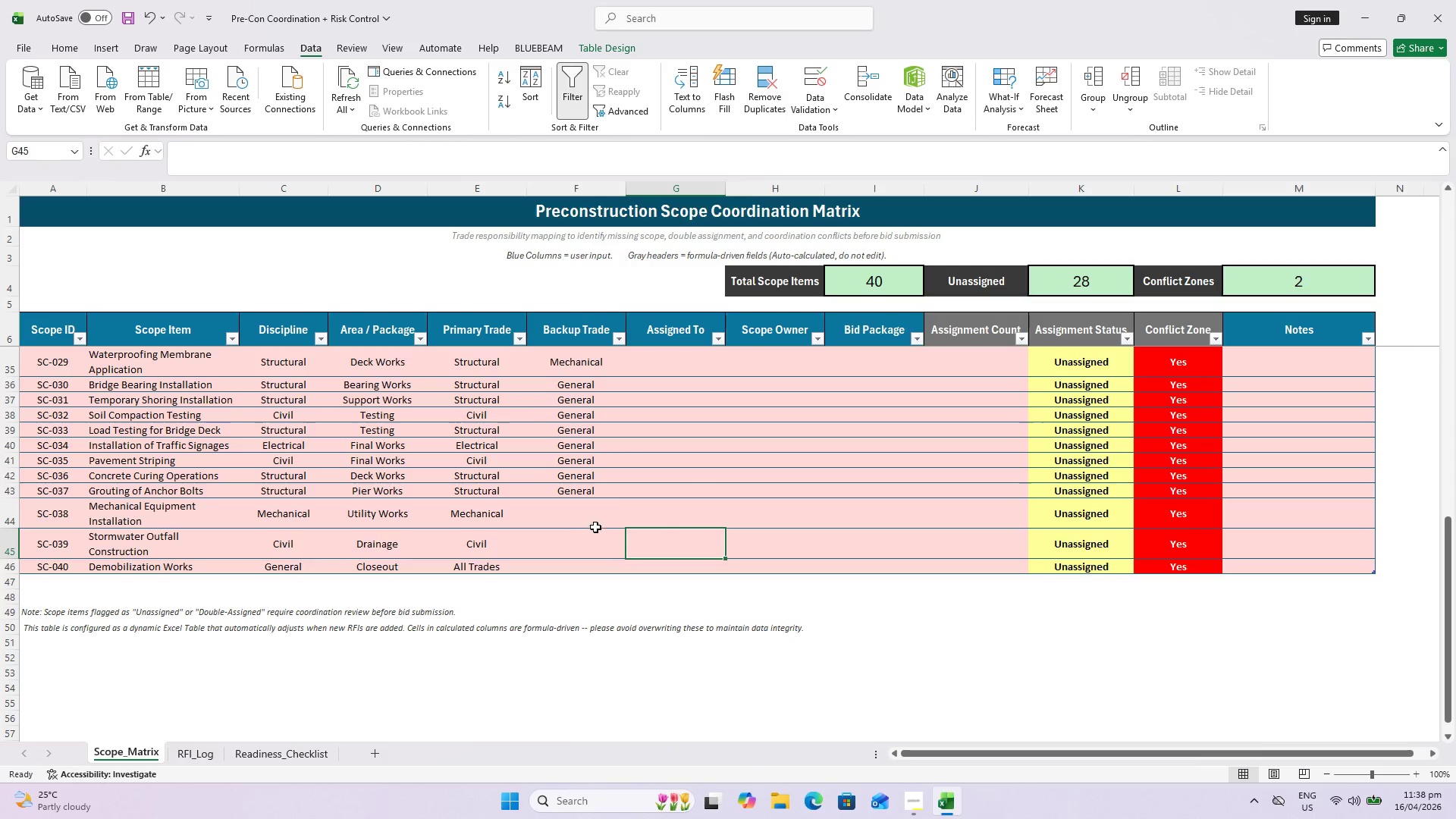 
left_click([594, 519])
 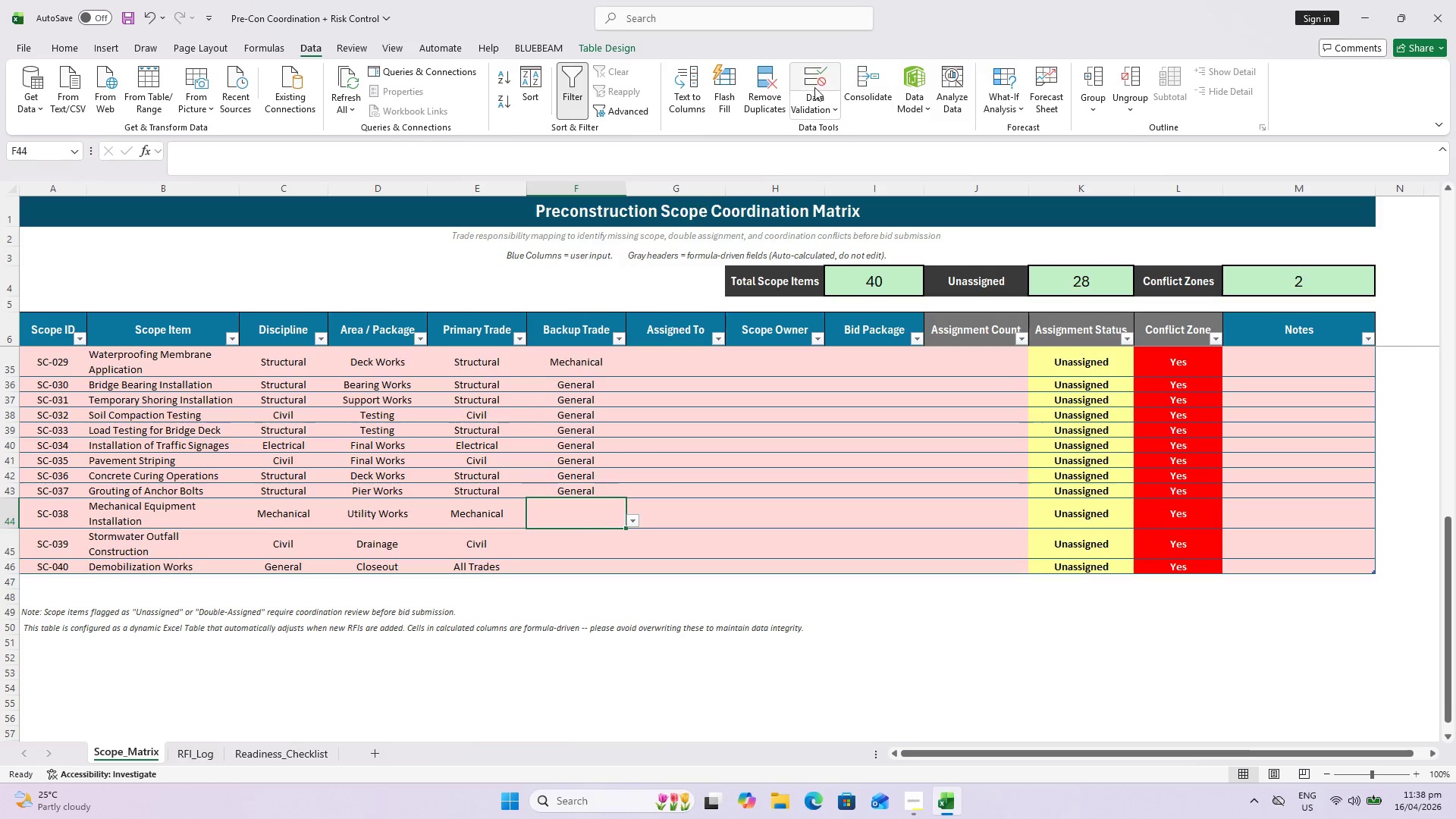 
left_click([801, 111])
 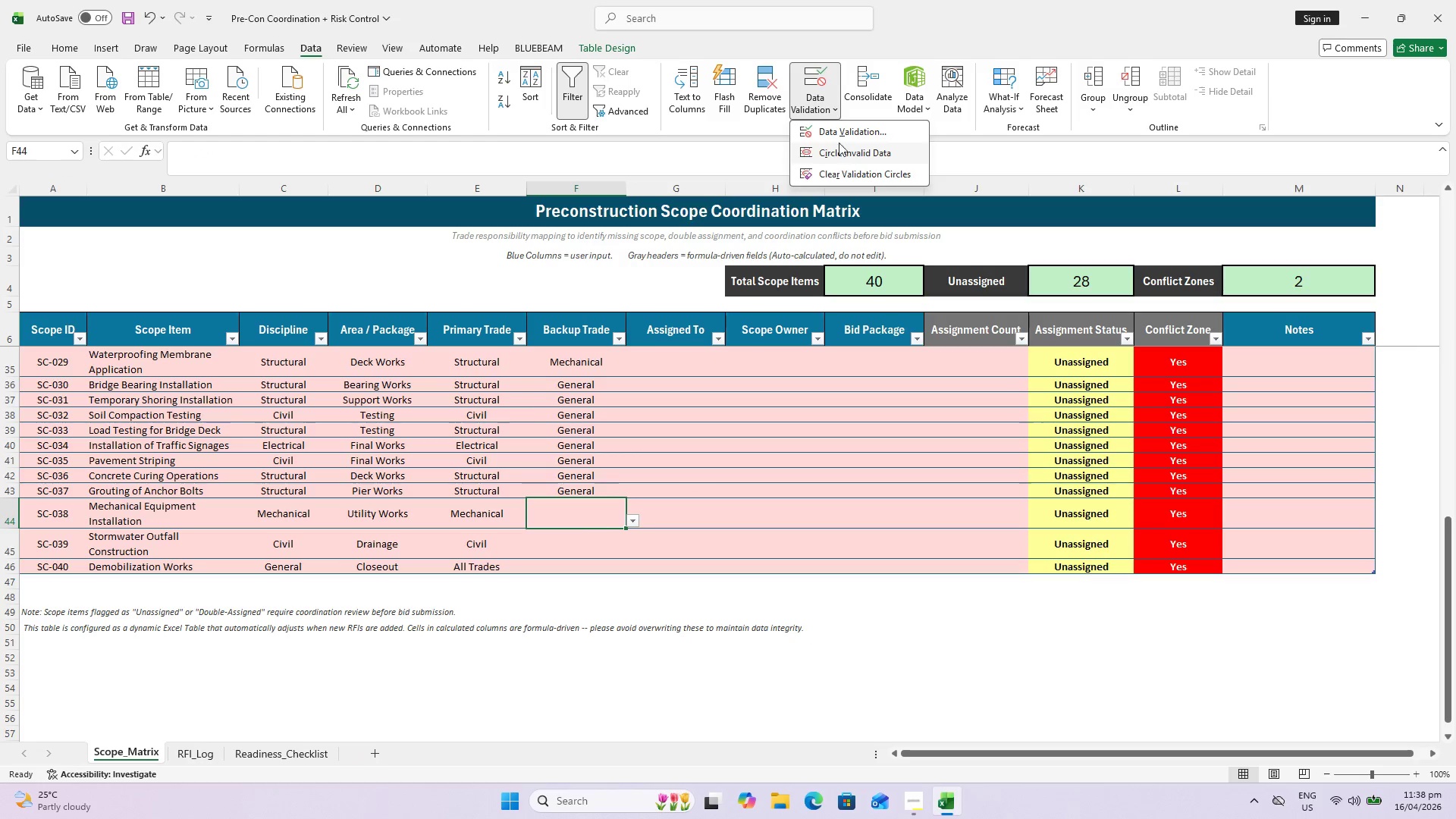 
left_click([840, 128])
 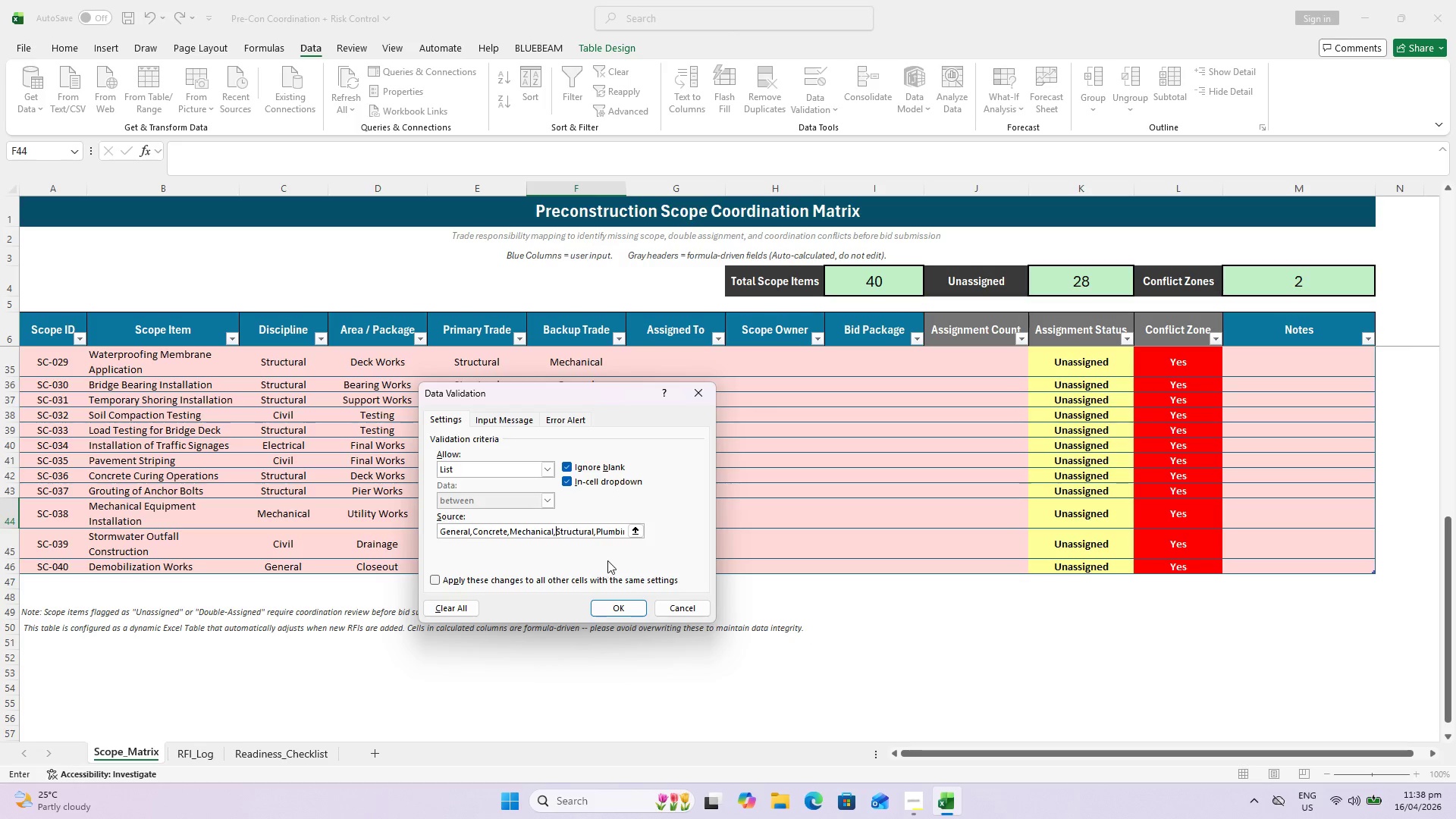 
hold_key(key=ShiftLeft, duration=1.67)
 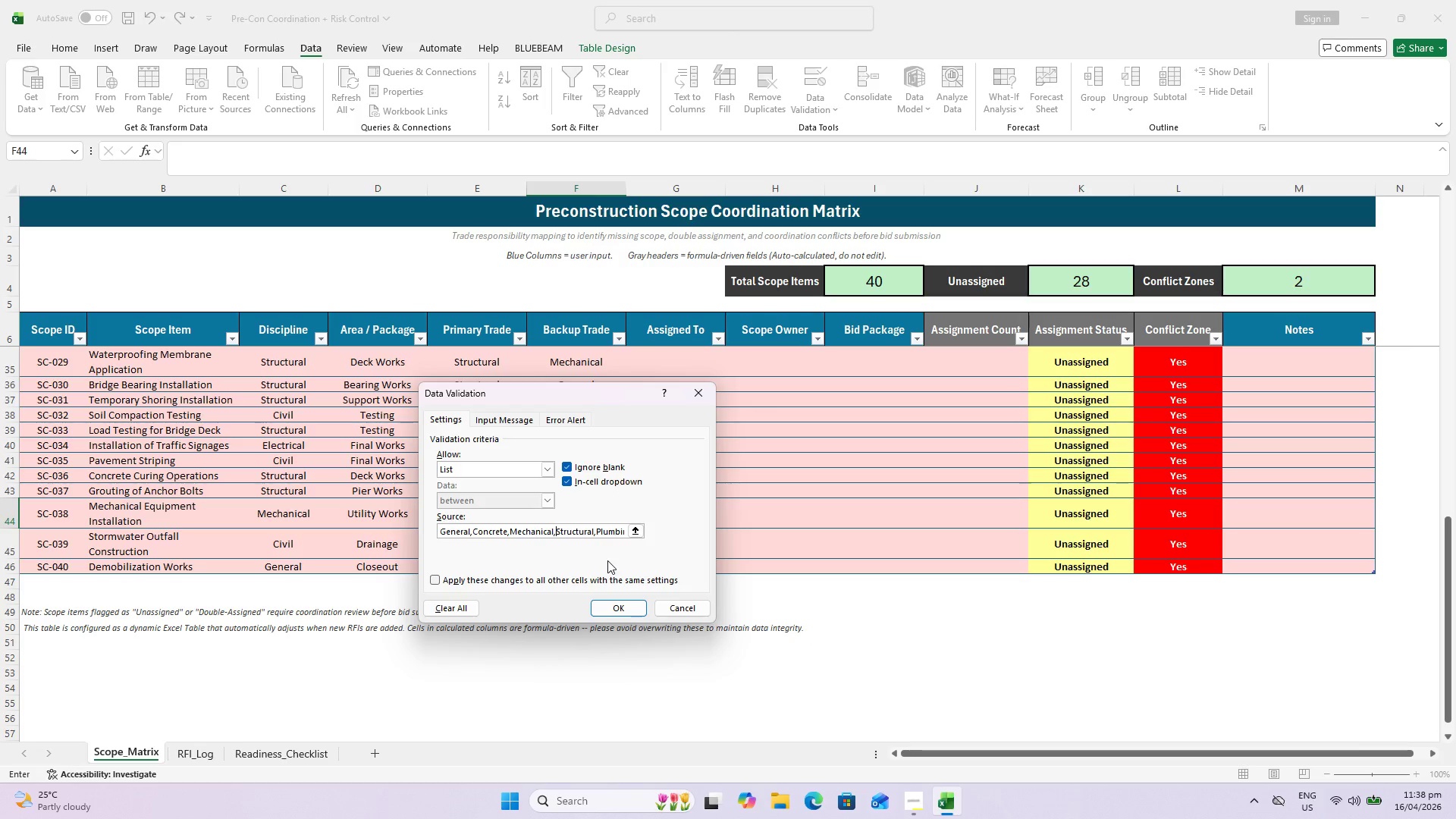 
key(Escape)
 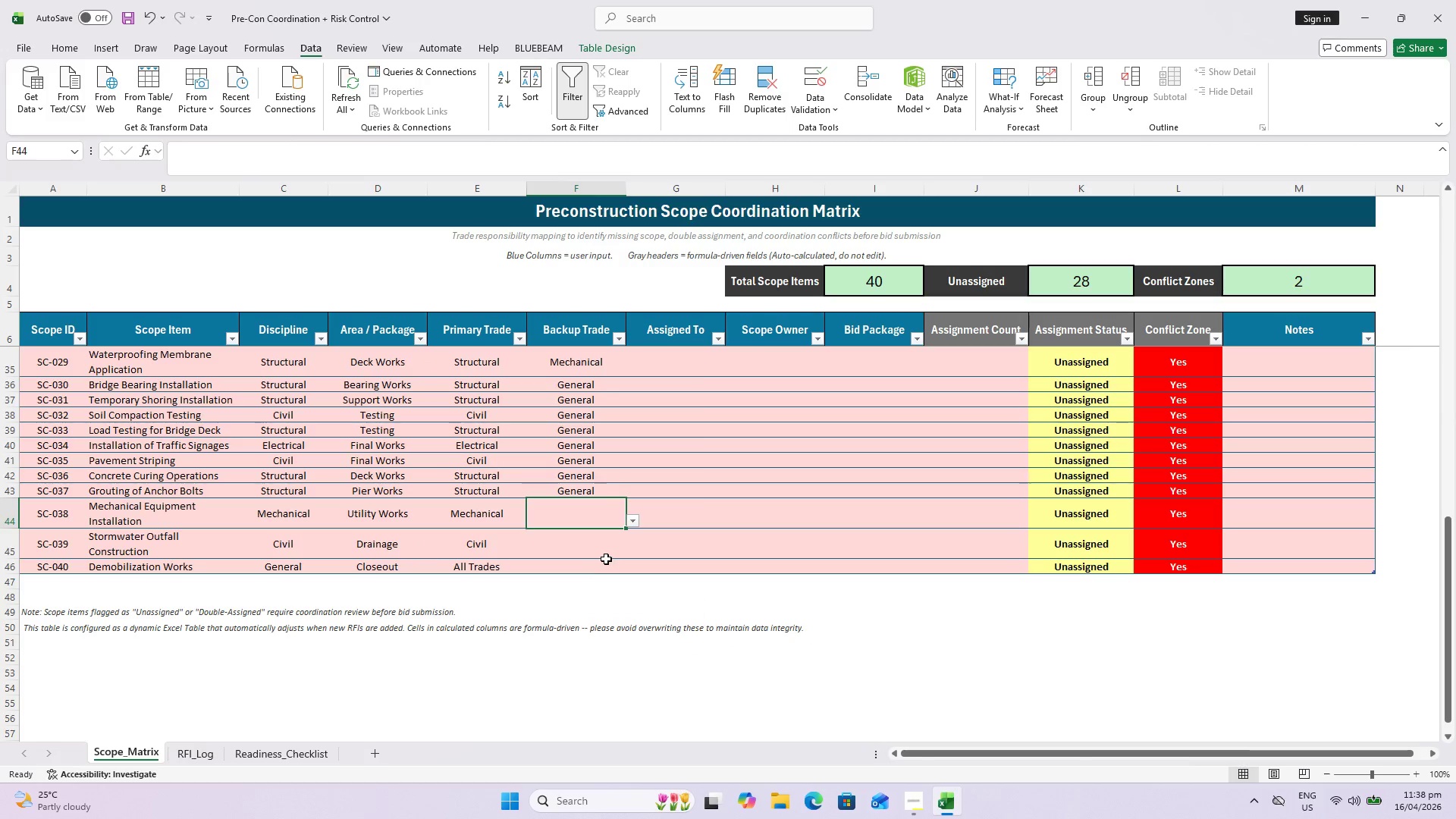 
scroll: coordinate [606, 549], scroll_direction: up, amount: 5.0
 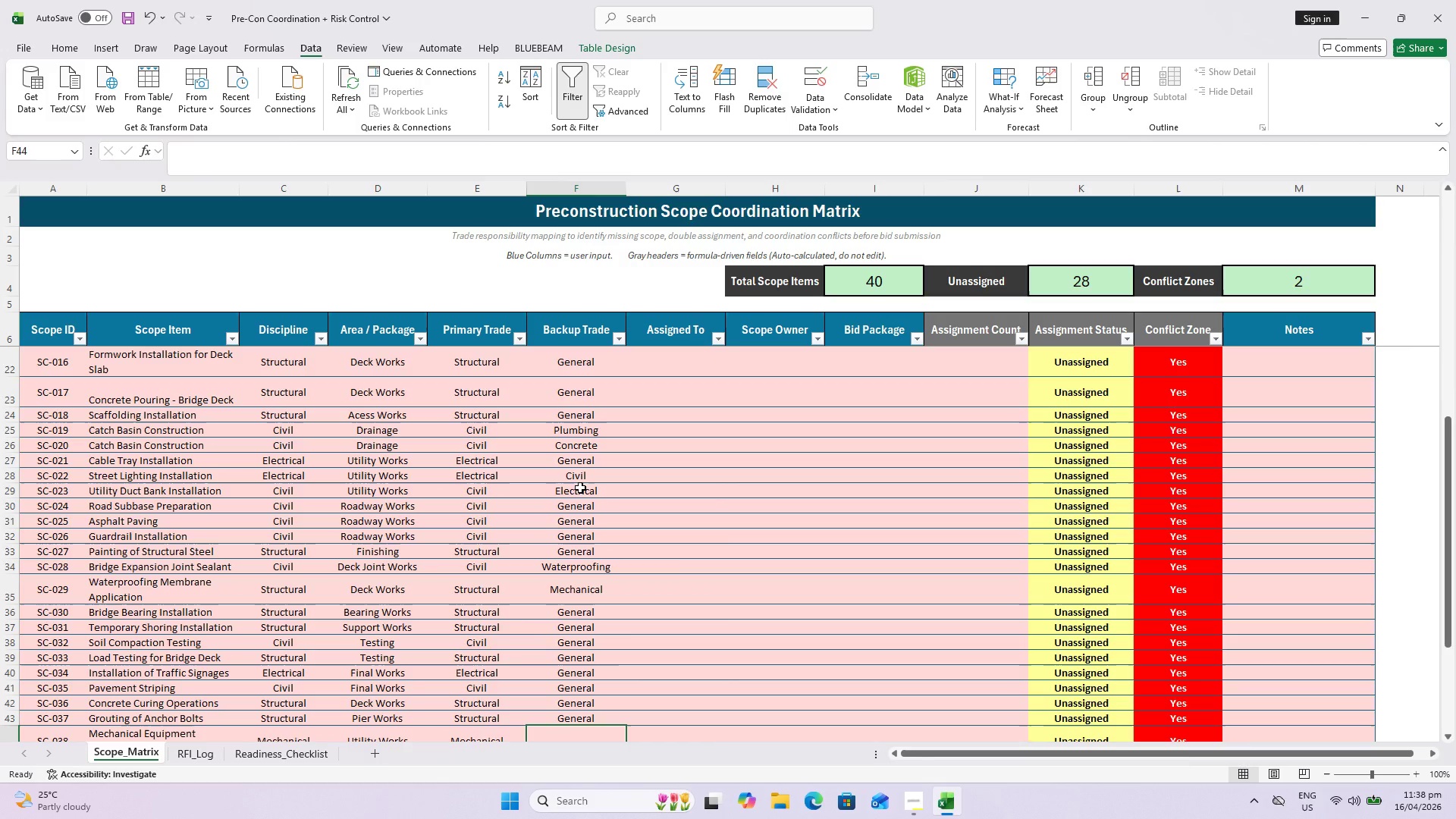 
left_click([580, 488])
 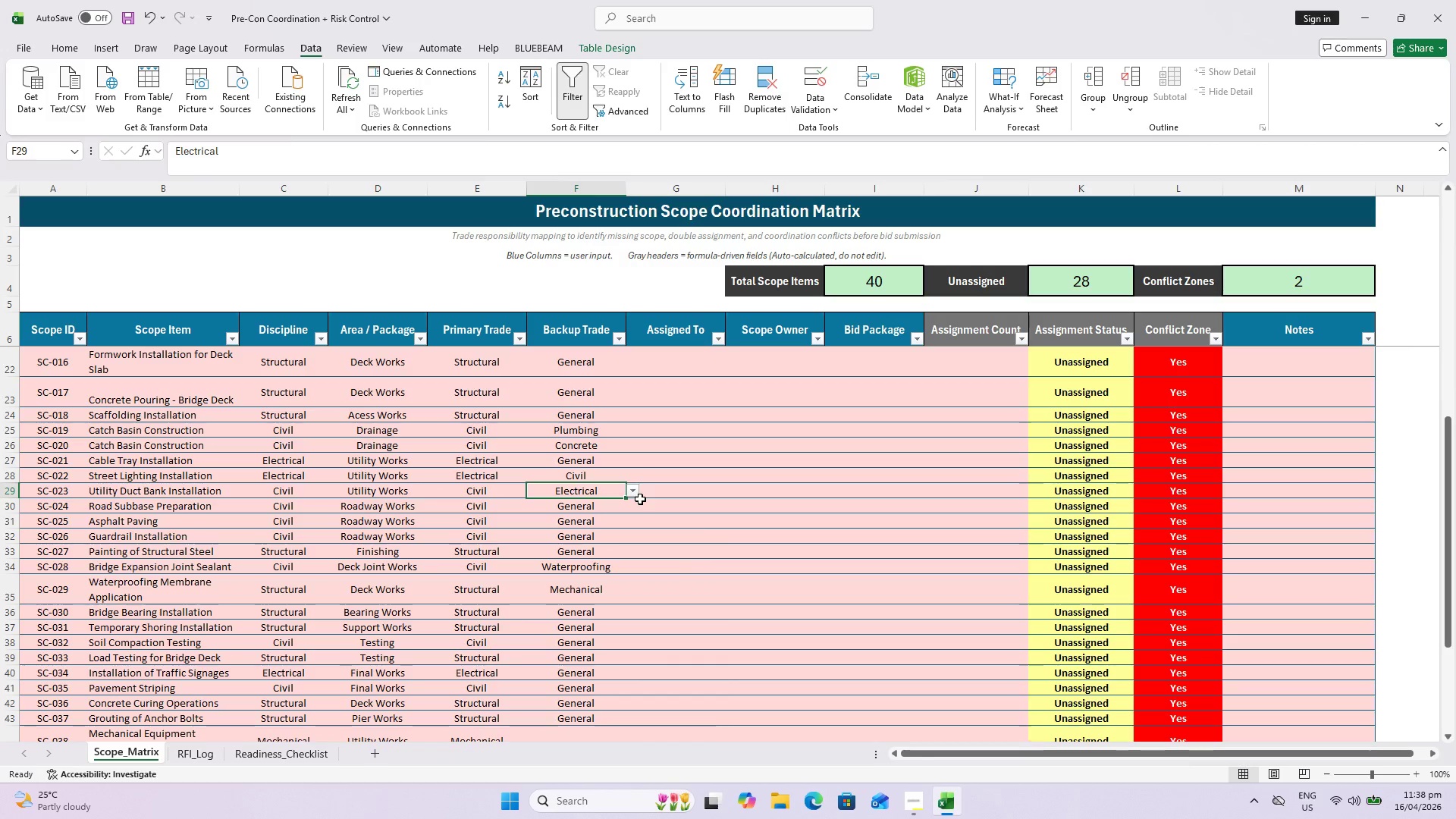 
key(Control+C)
 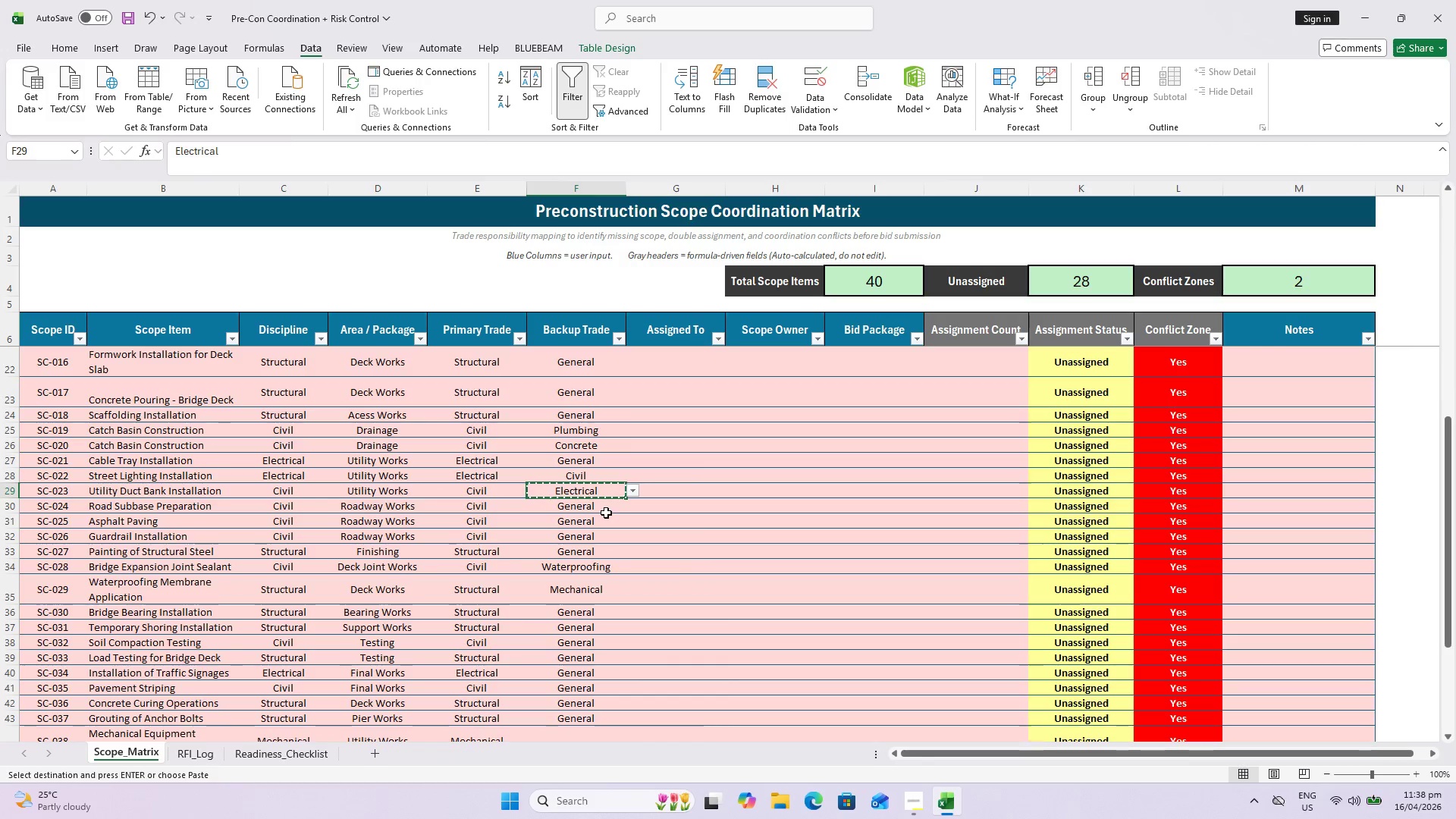 
scroll: coordinate [583, 457], scroll_direction: up, amount: 15.0
 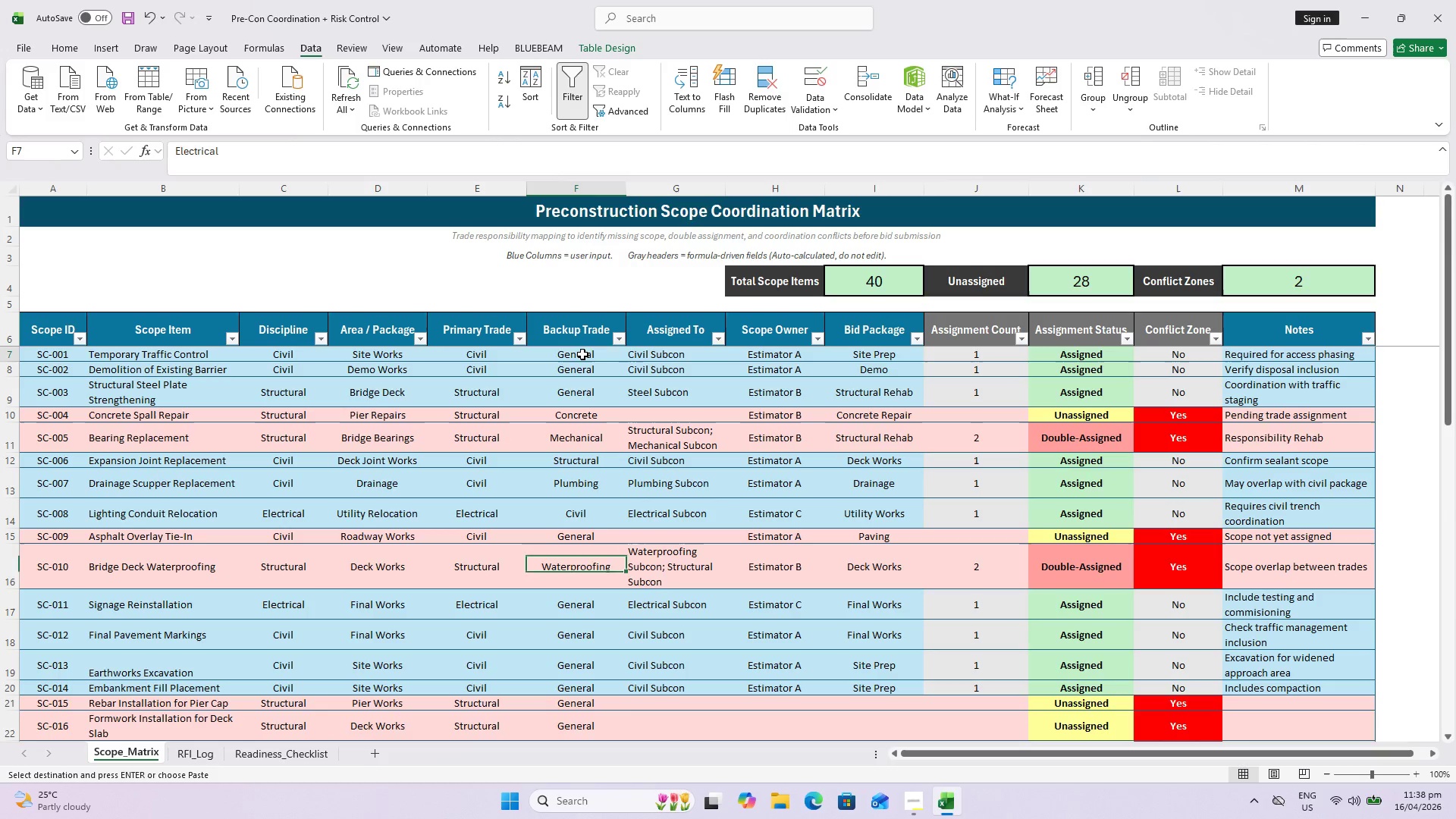 
hold_key(key=ShiftLeft, duration=0.61)
 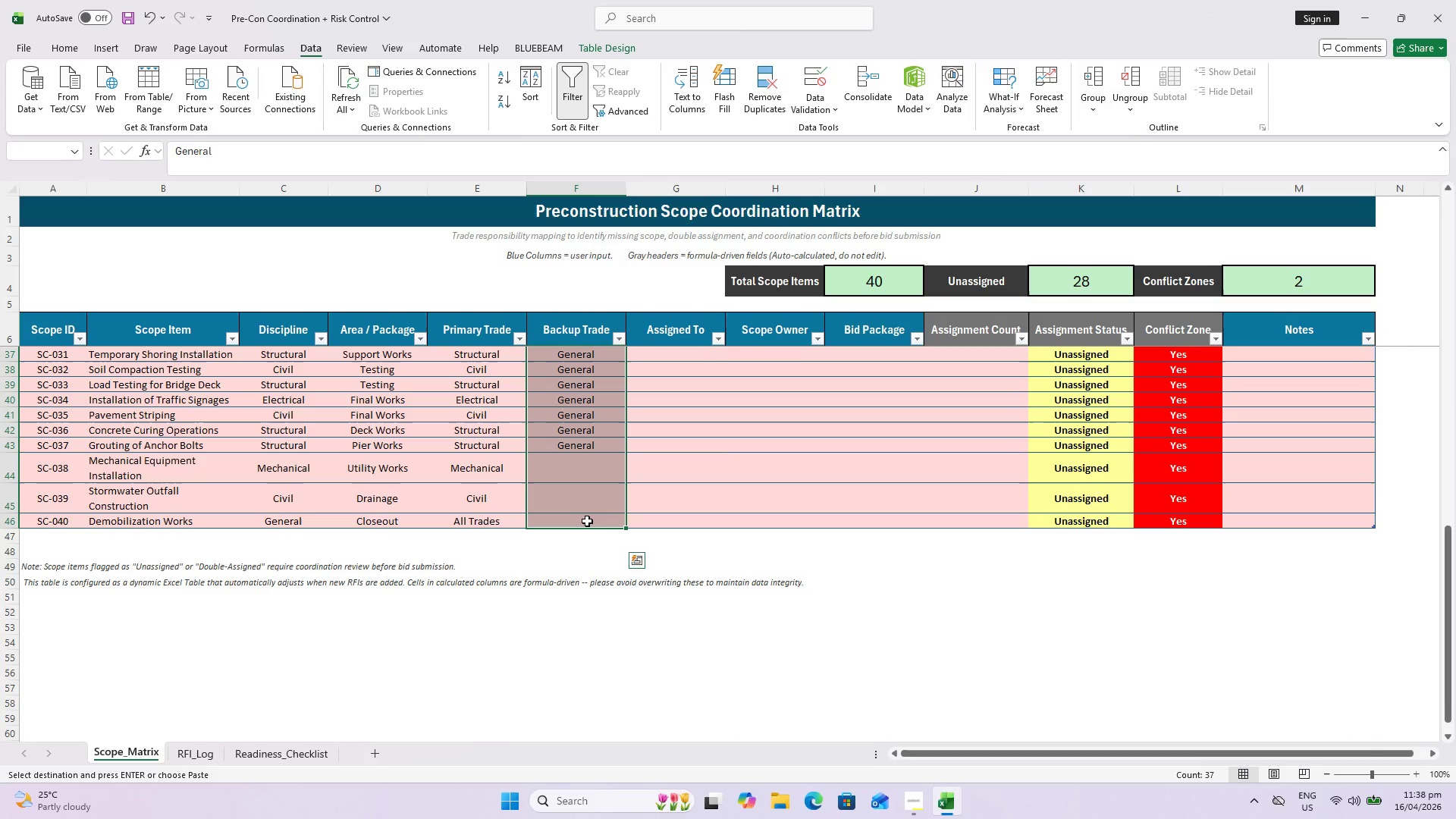 
scroll: coordinate [588, 484], scroll_direction: down, amount: 14.0
 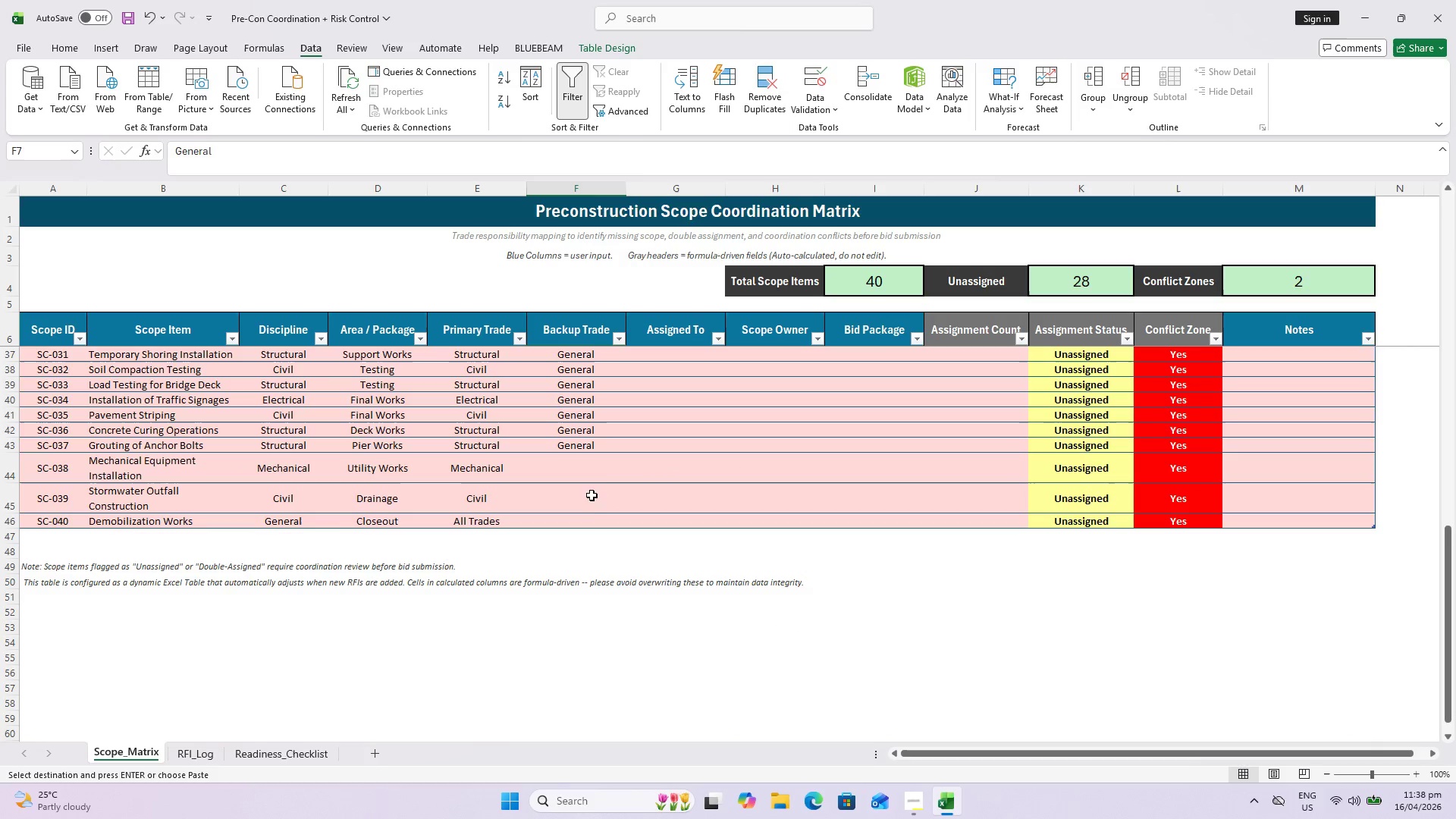 
left_click([587, 521])
 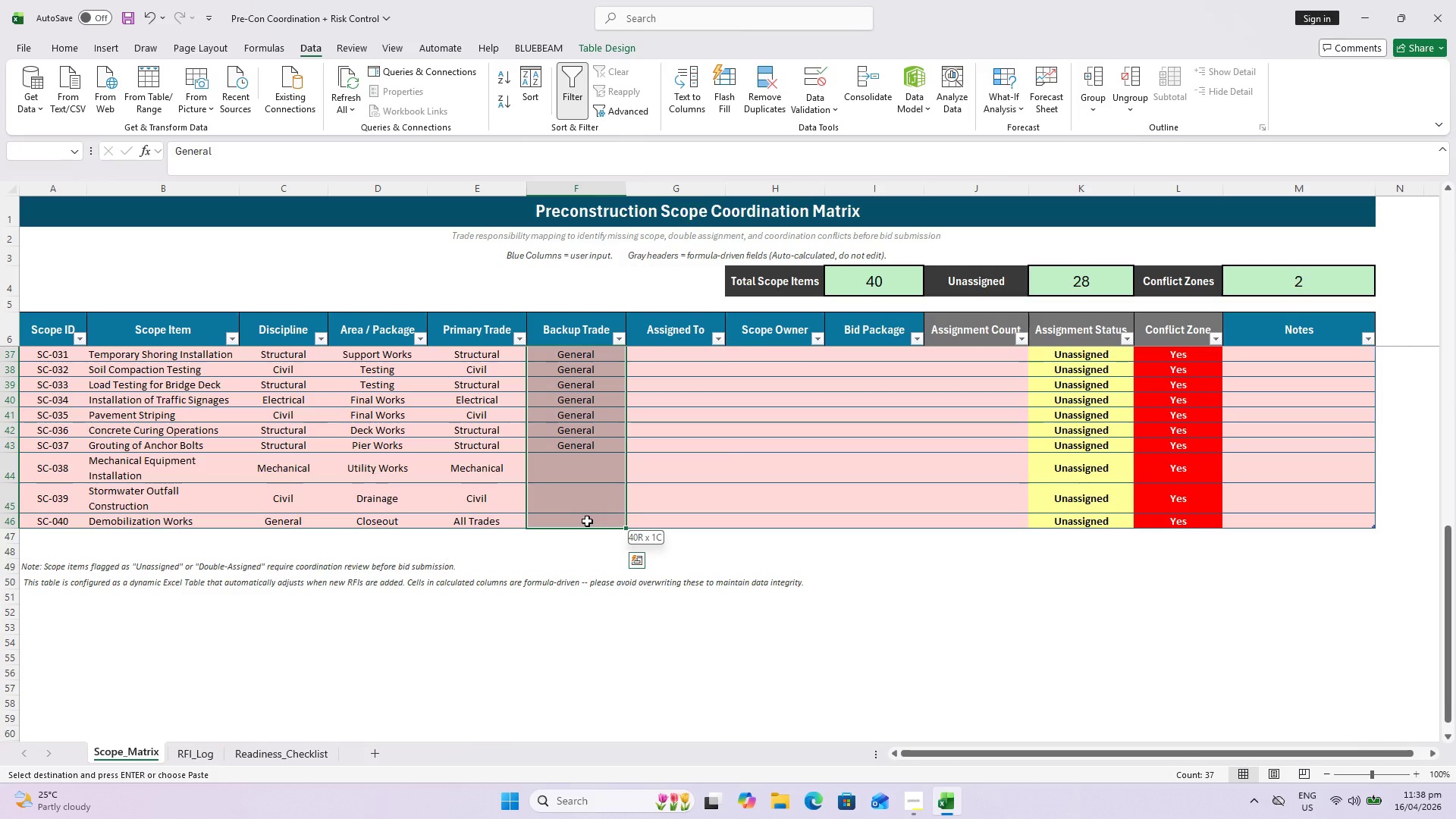 
key(Alt+Control+AltLeft)
 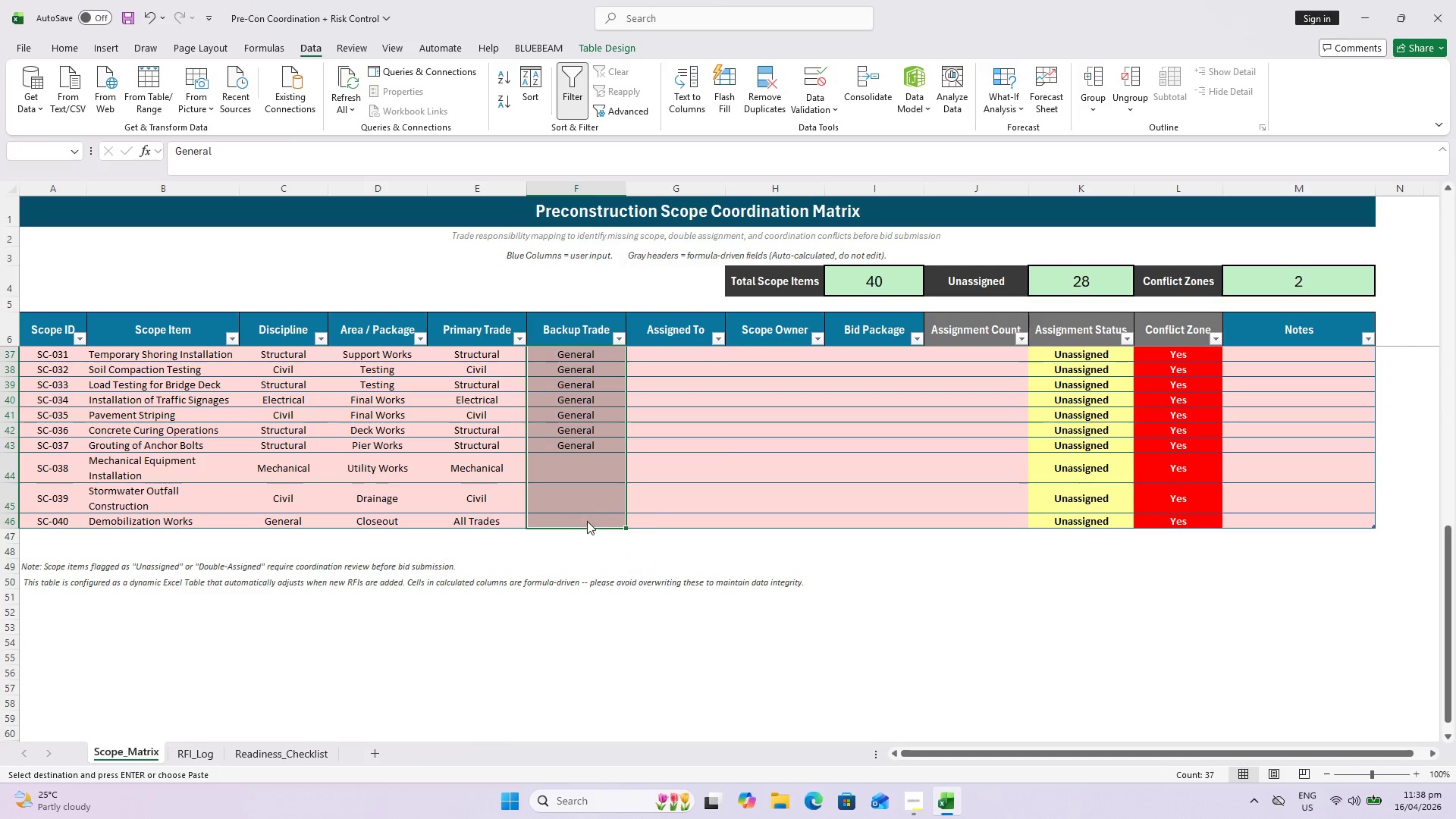 
key(Alt+Control+V)
 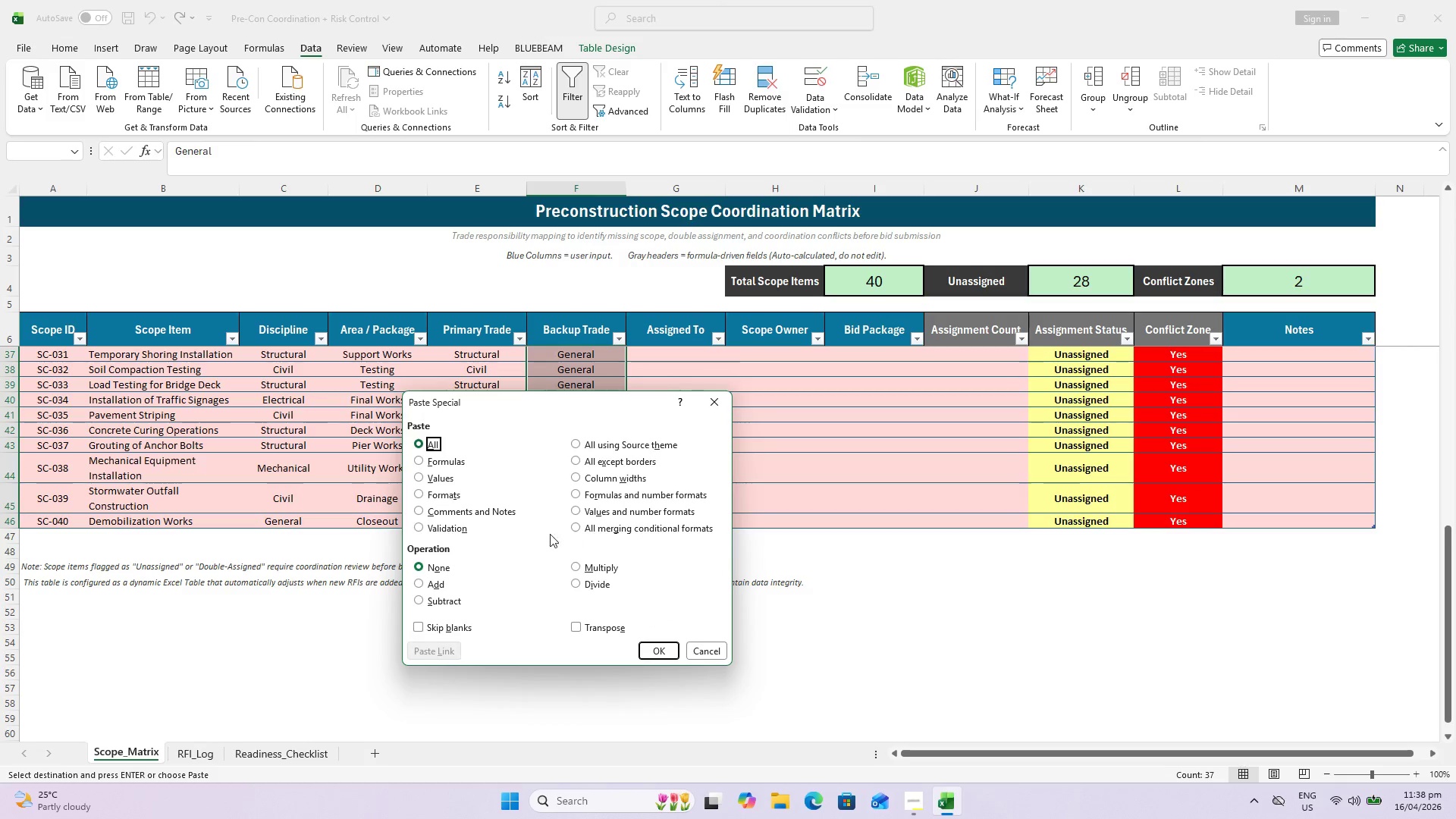 
left_click([494, 529])
 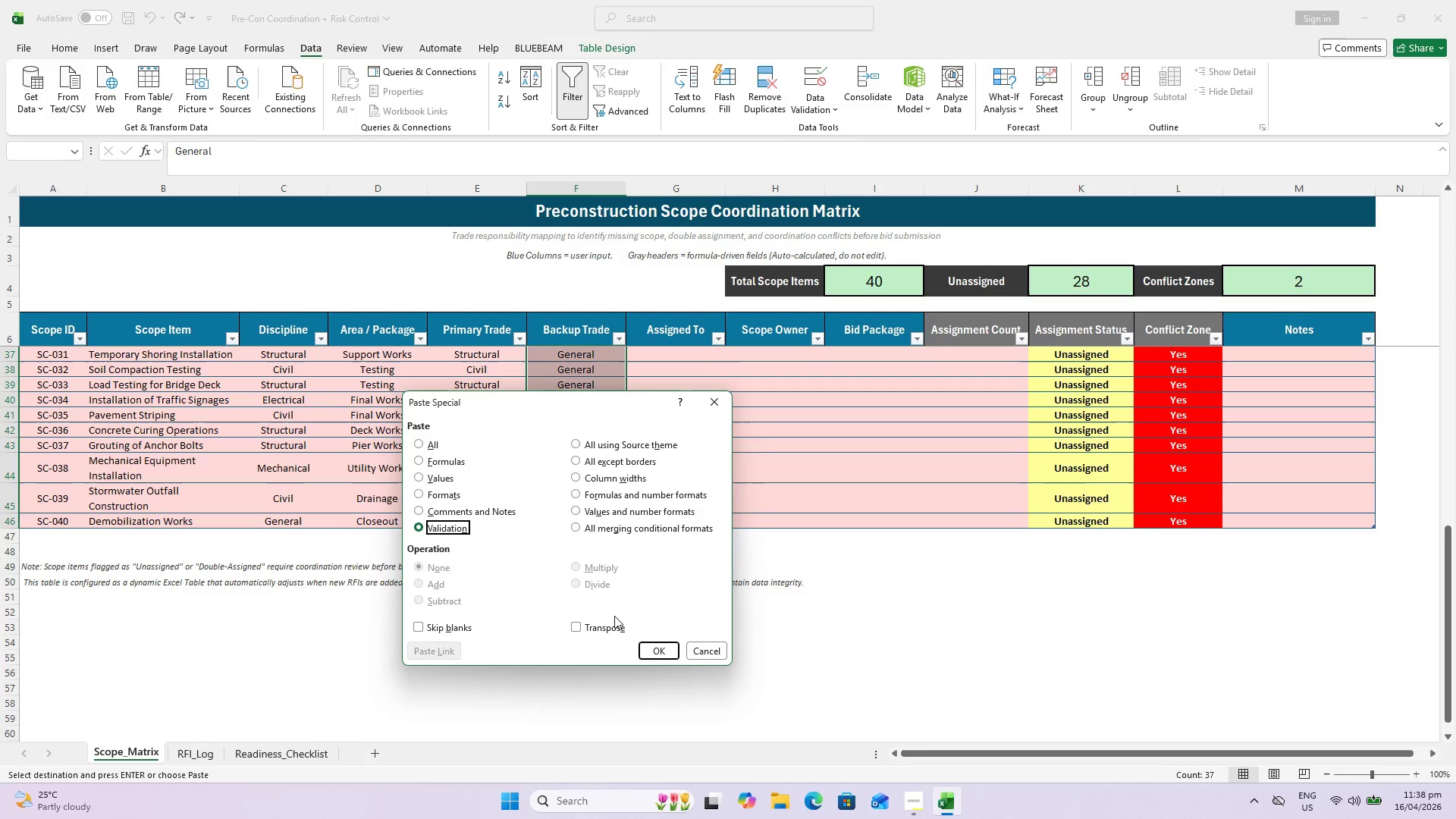 
left_click([649, 650])
 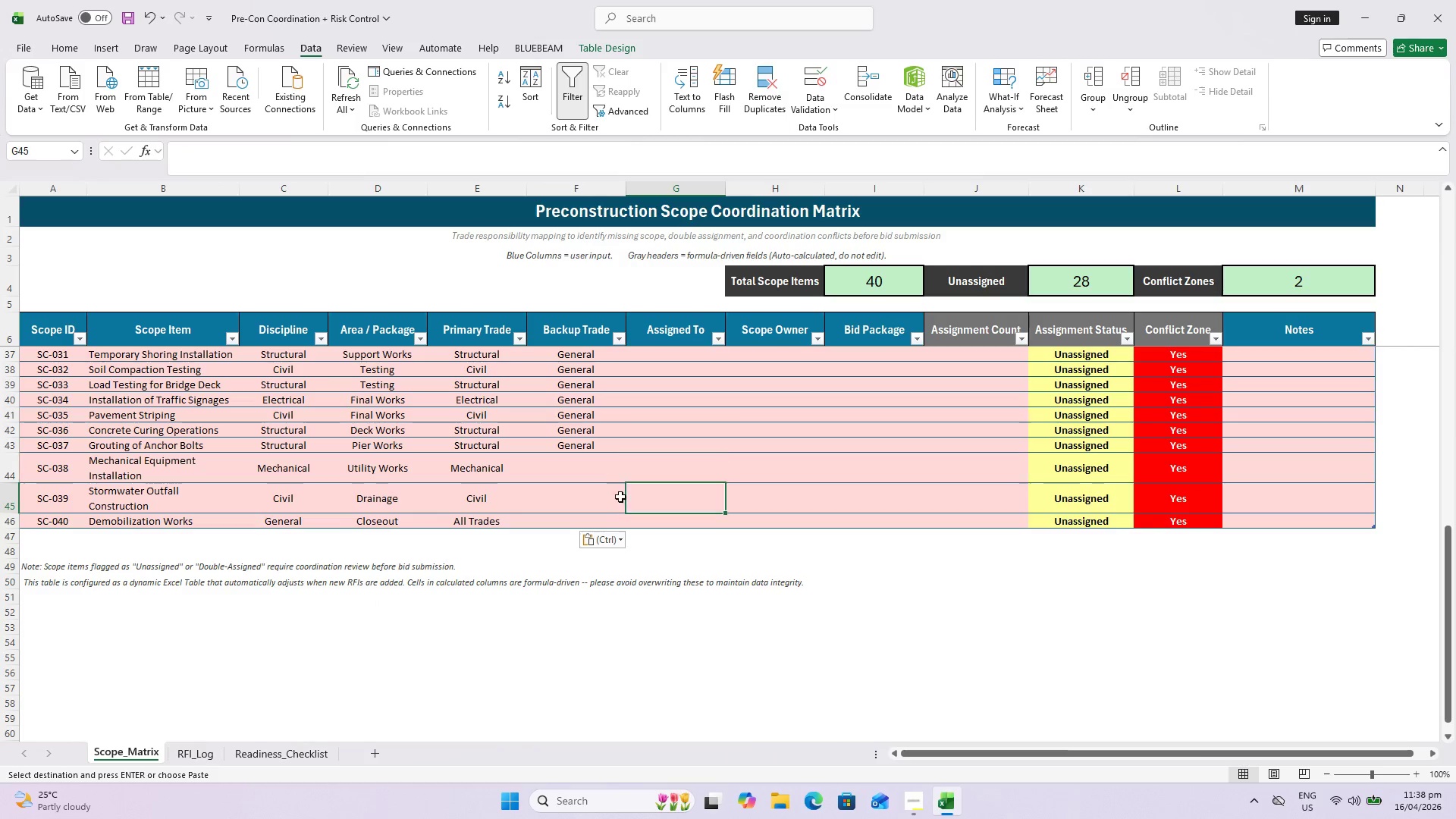 
triple_click([598, 477])
 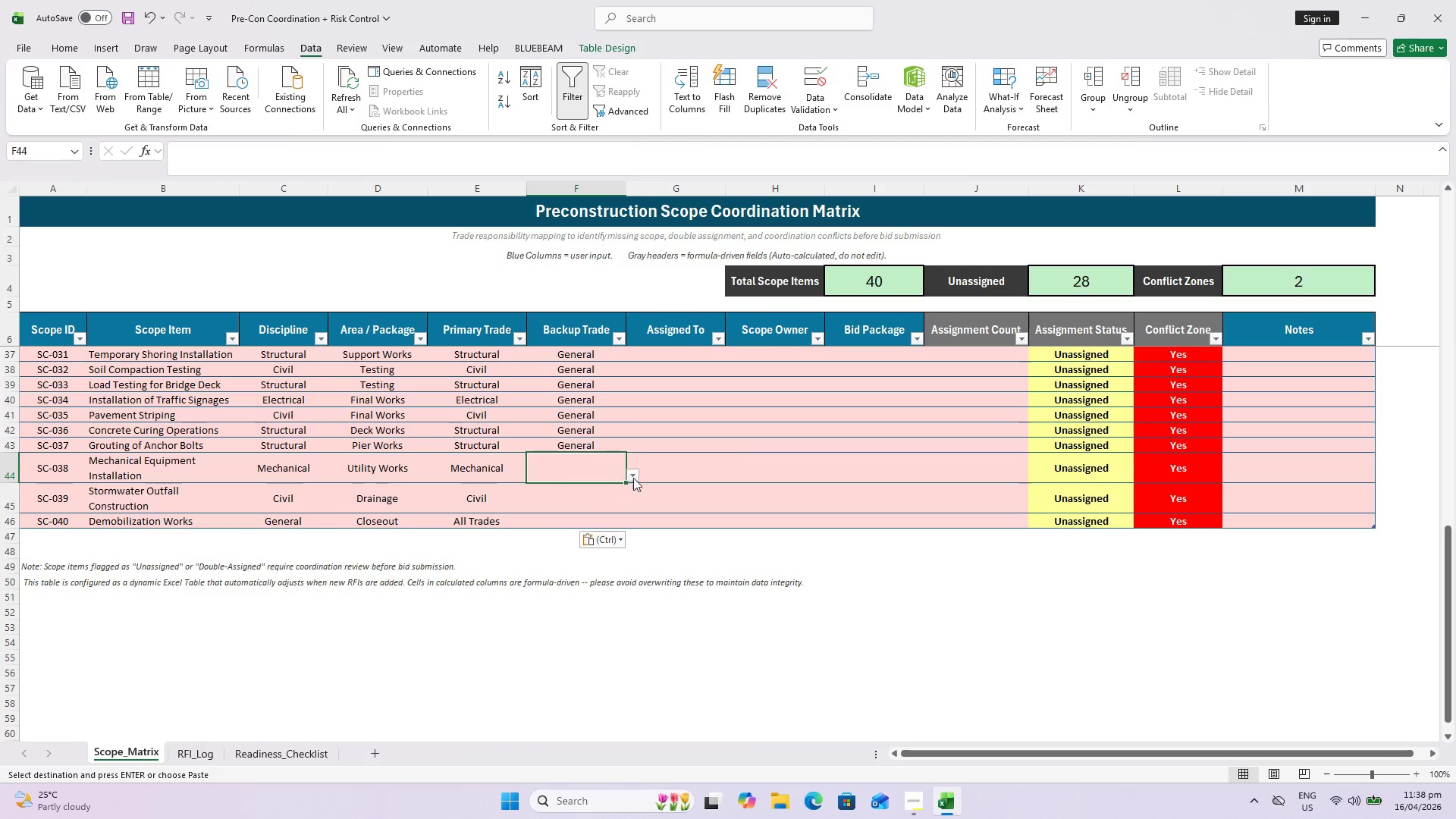 
triple_click([634, 478])
 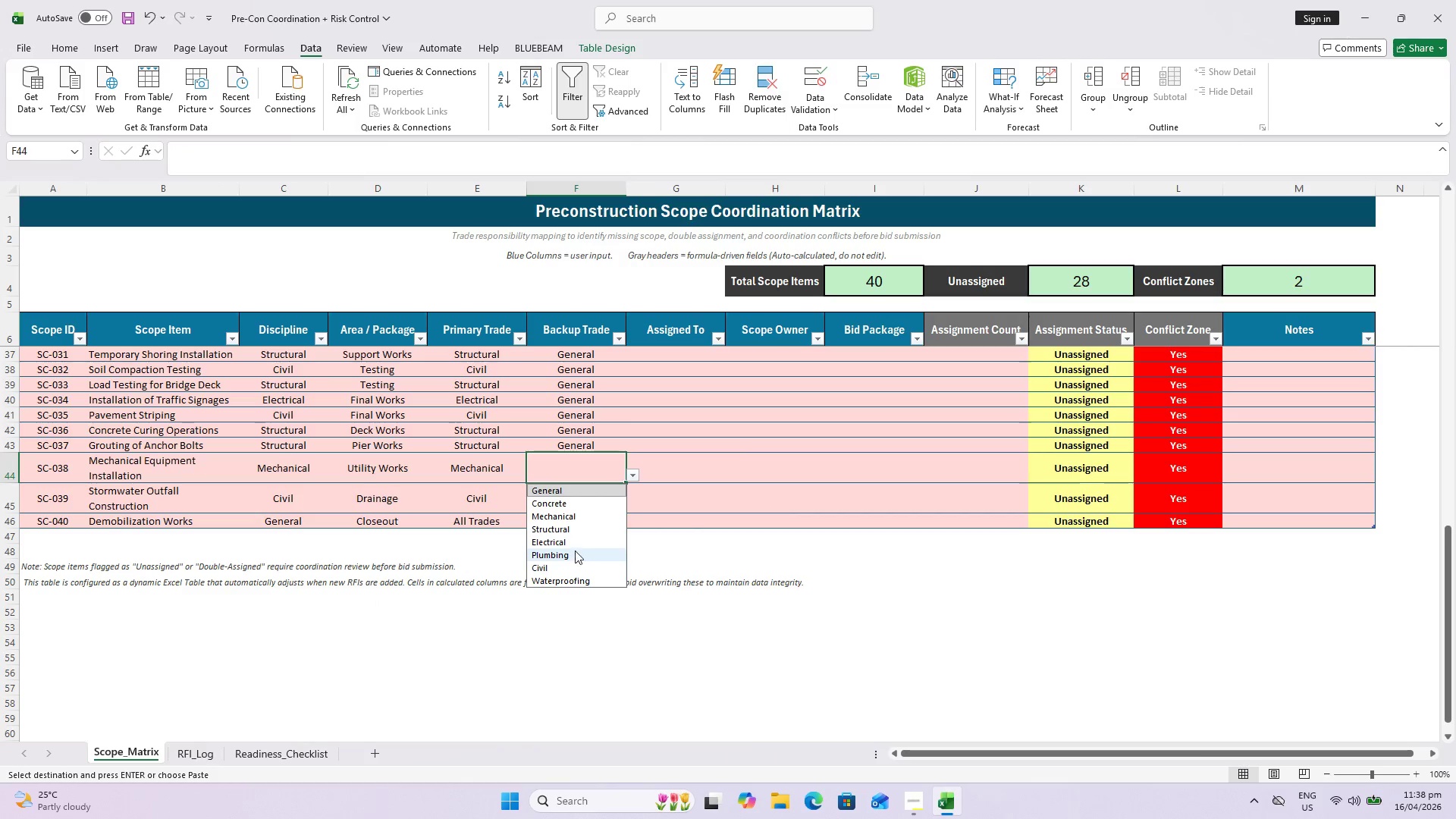 
left_click([575, 544])
 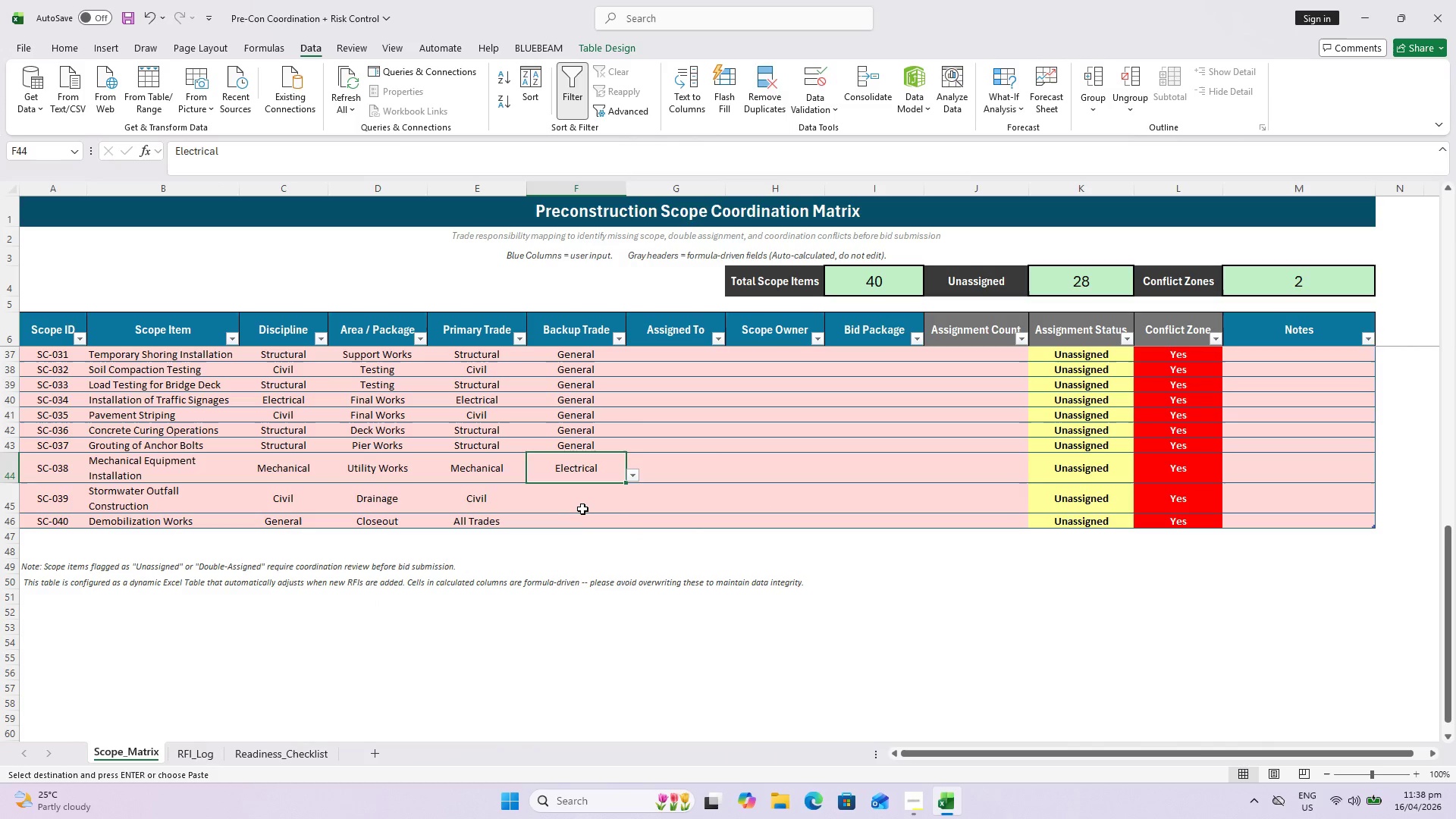 
double_click([582, 508])
 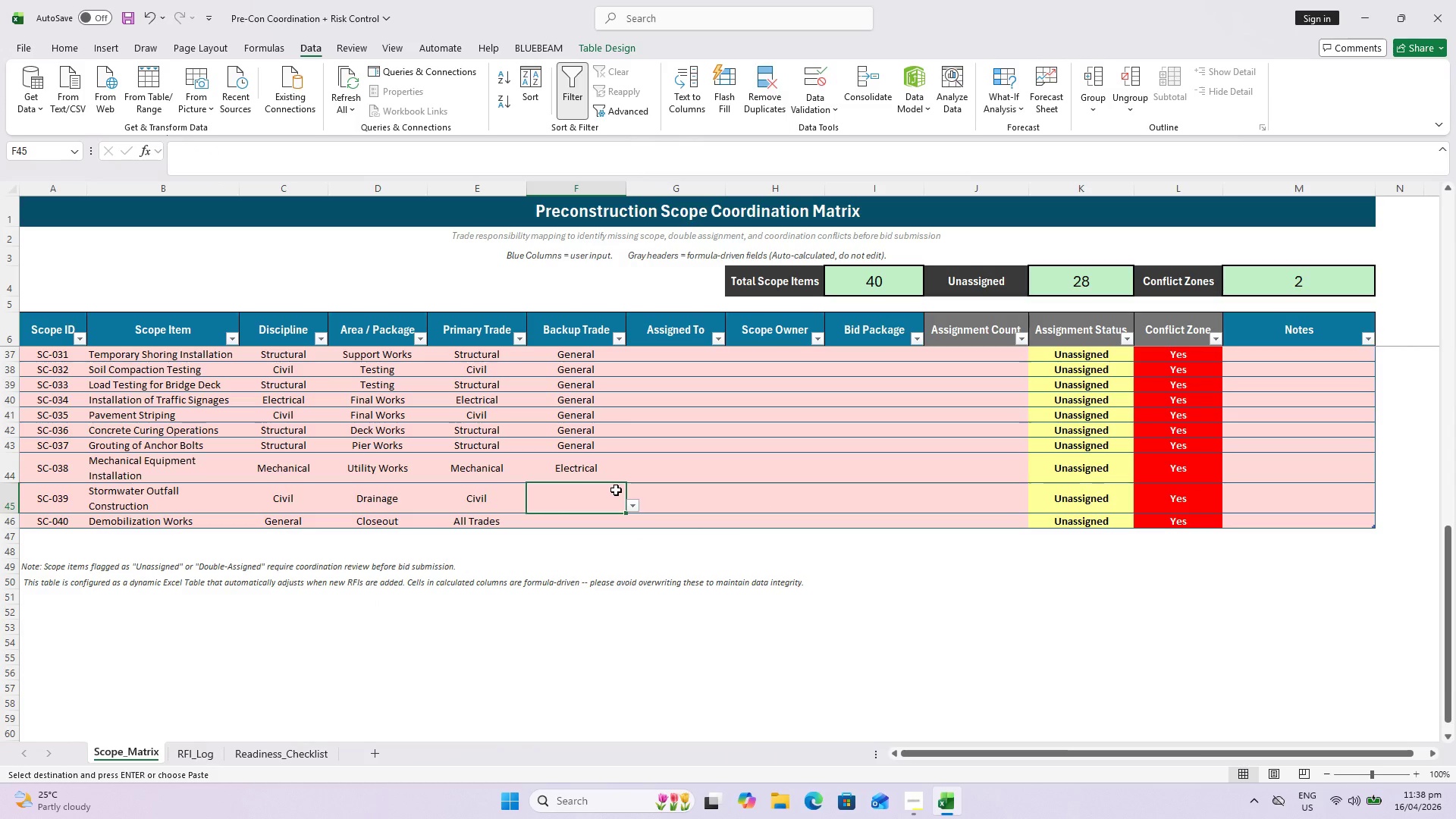 
scroll: coordinate [616, 492], scroll_direction: up, amount: 1.0
 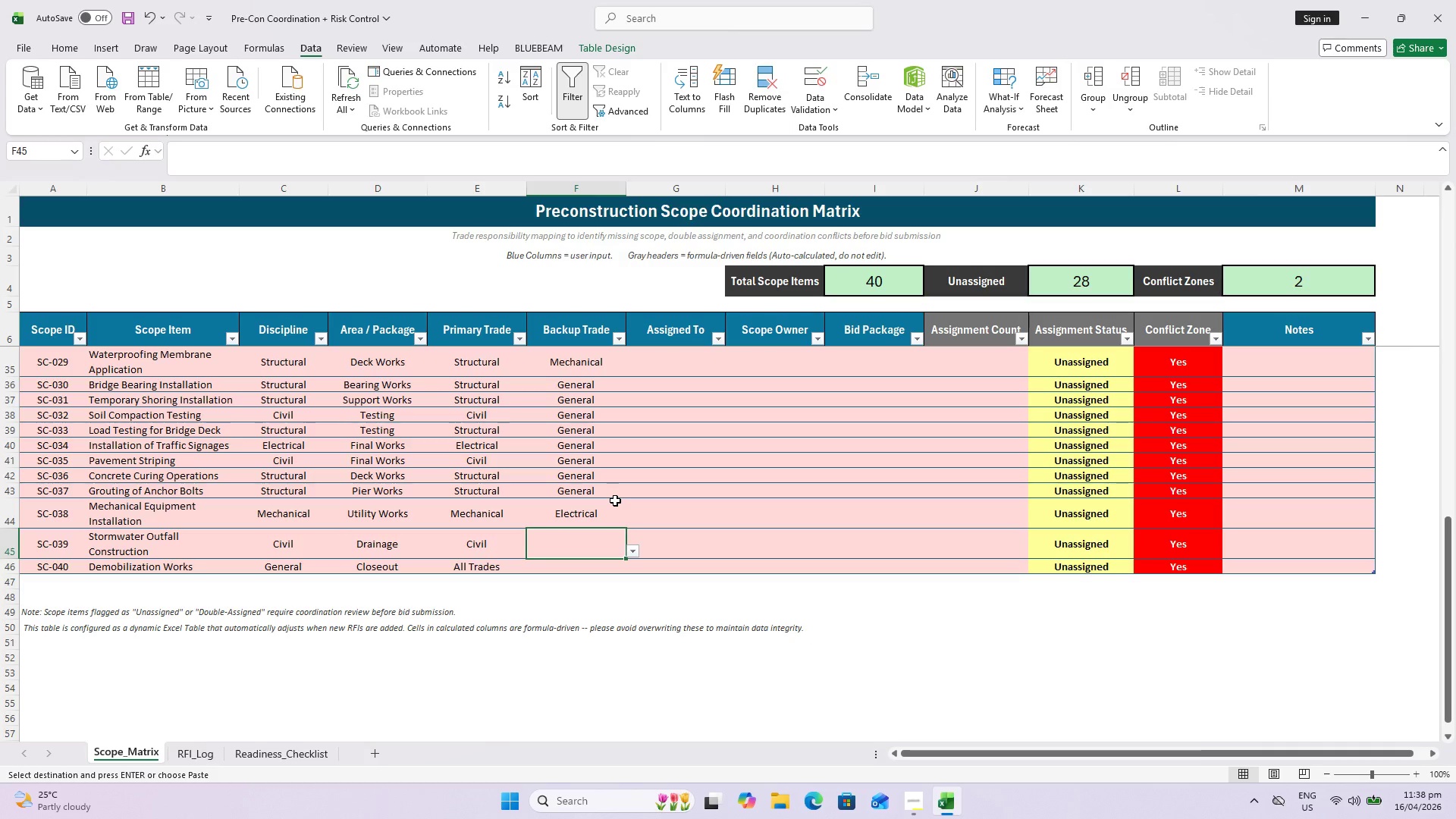 
wait(5.55)
 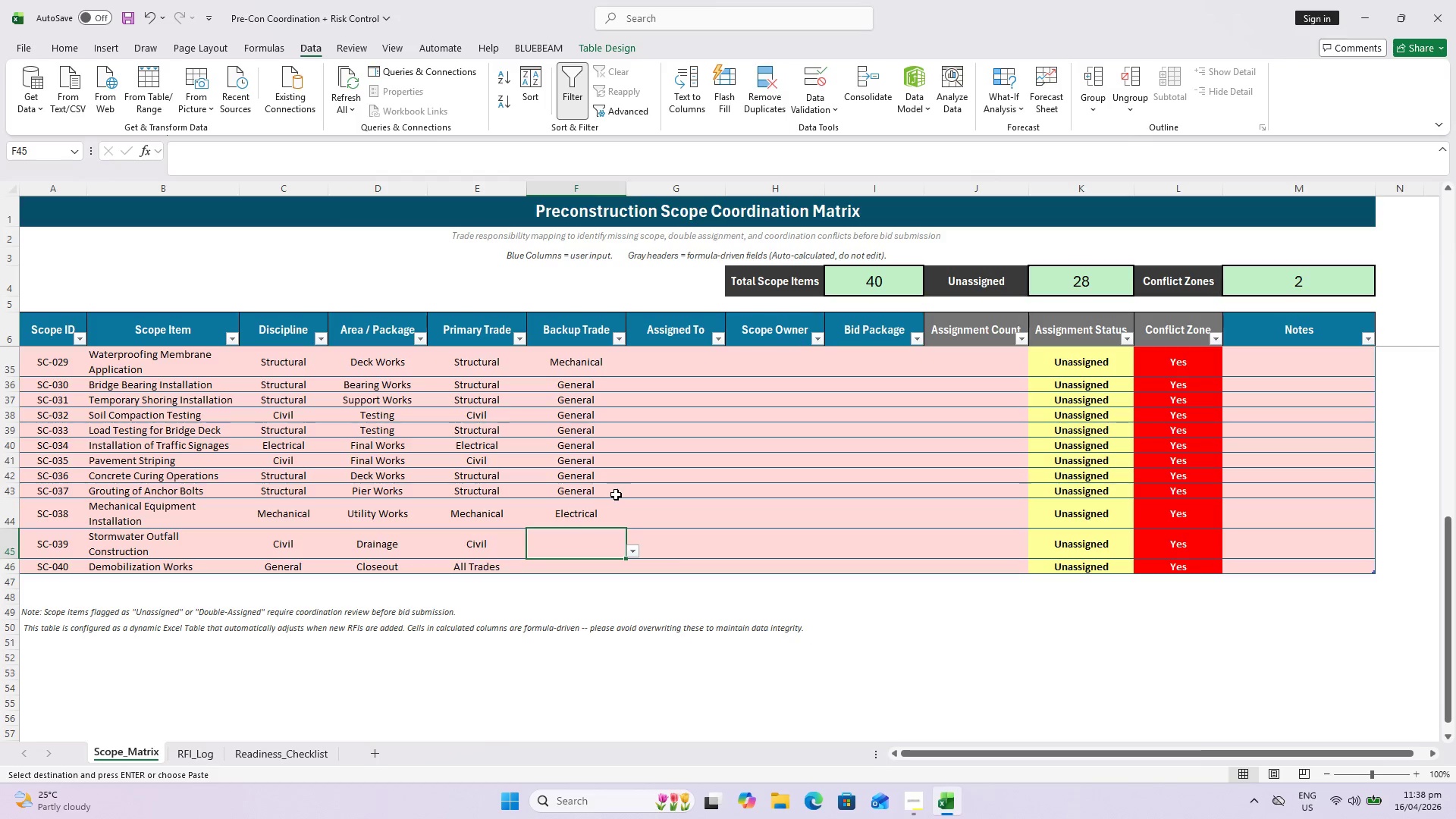 
left_click([633, 554])
 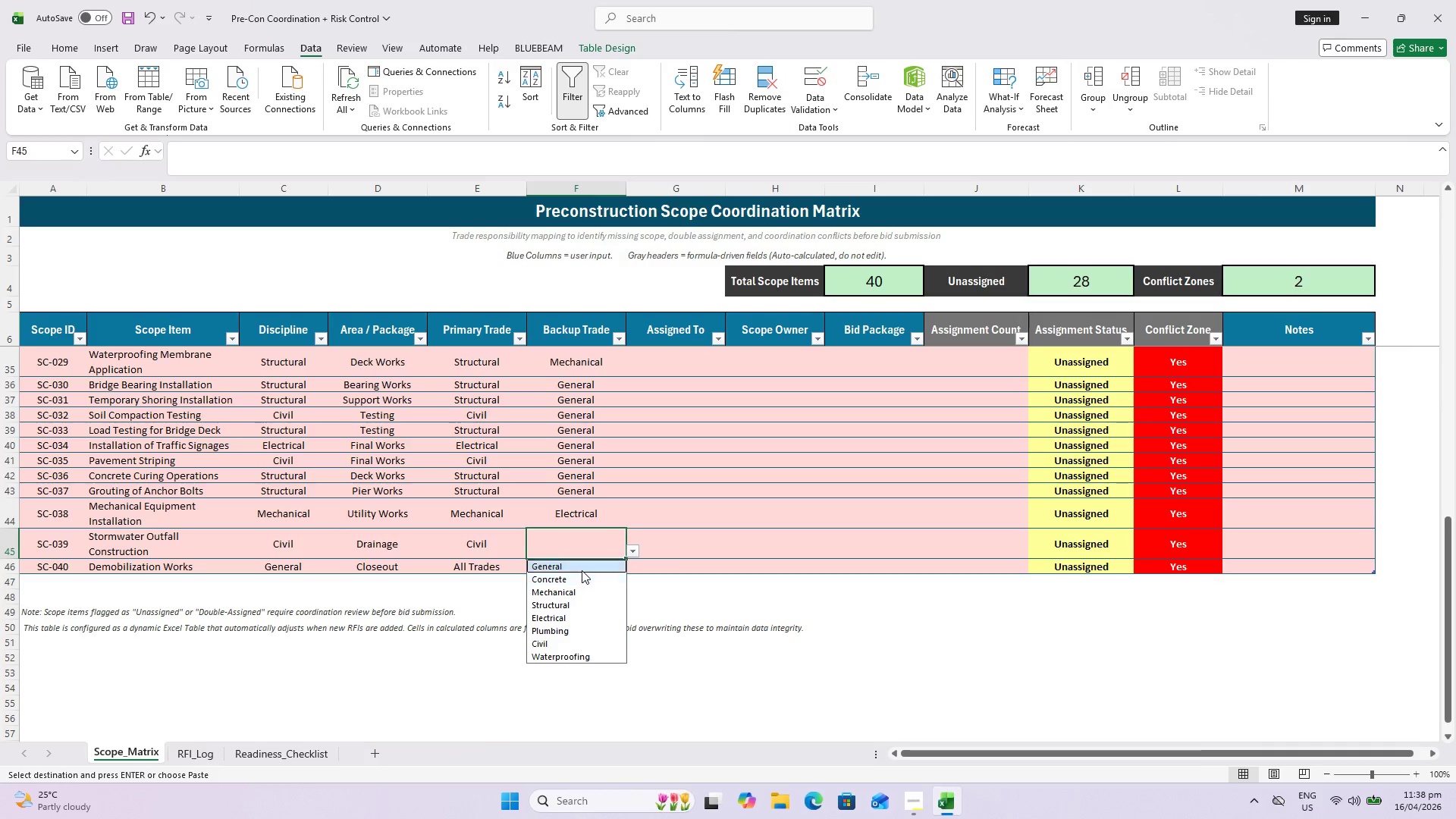 
left_click([582, 570])
 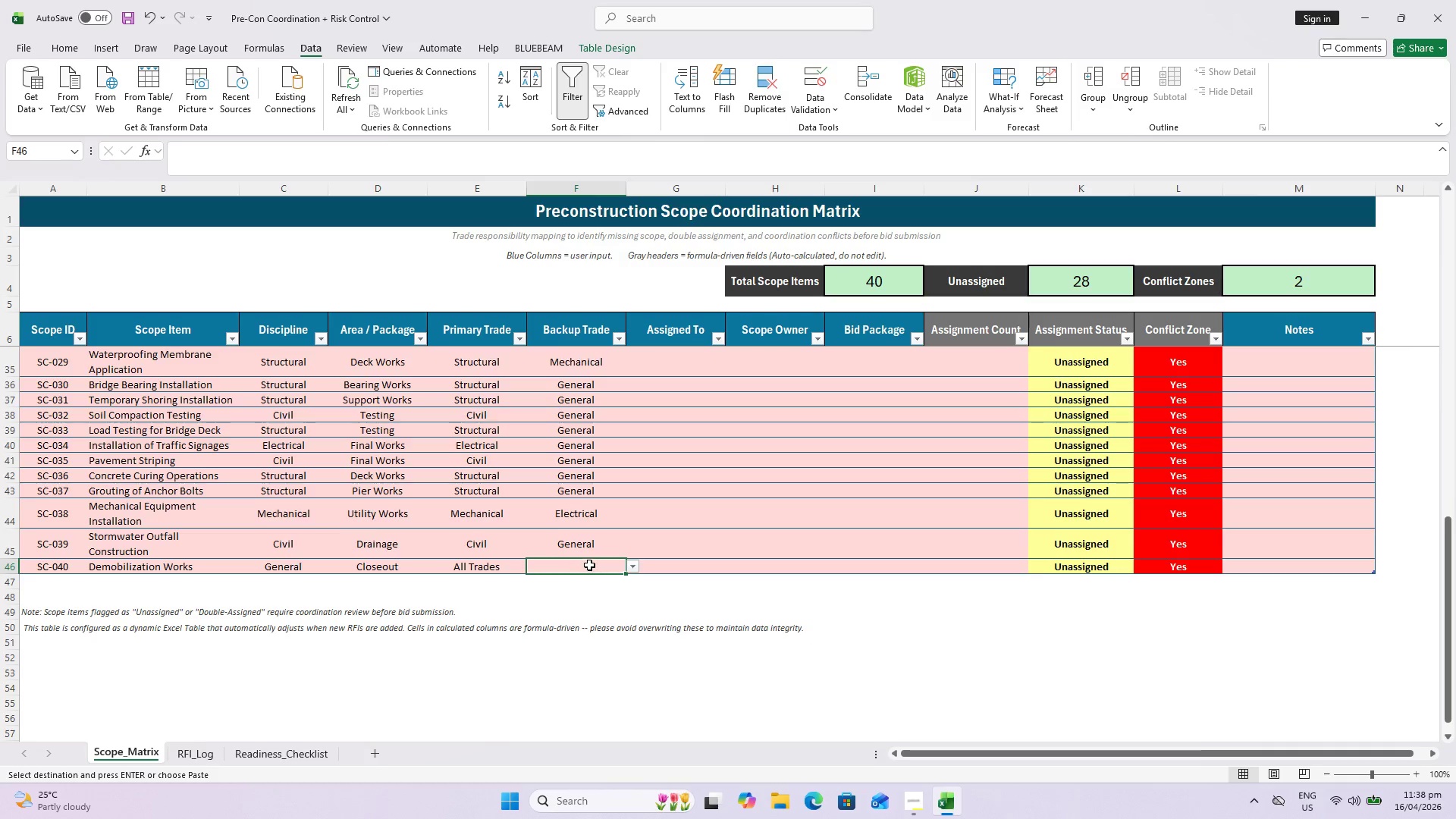 
scroll: coordinate [592, 567], scroll_direction: down, amount: 5.0
 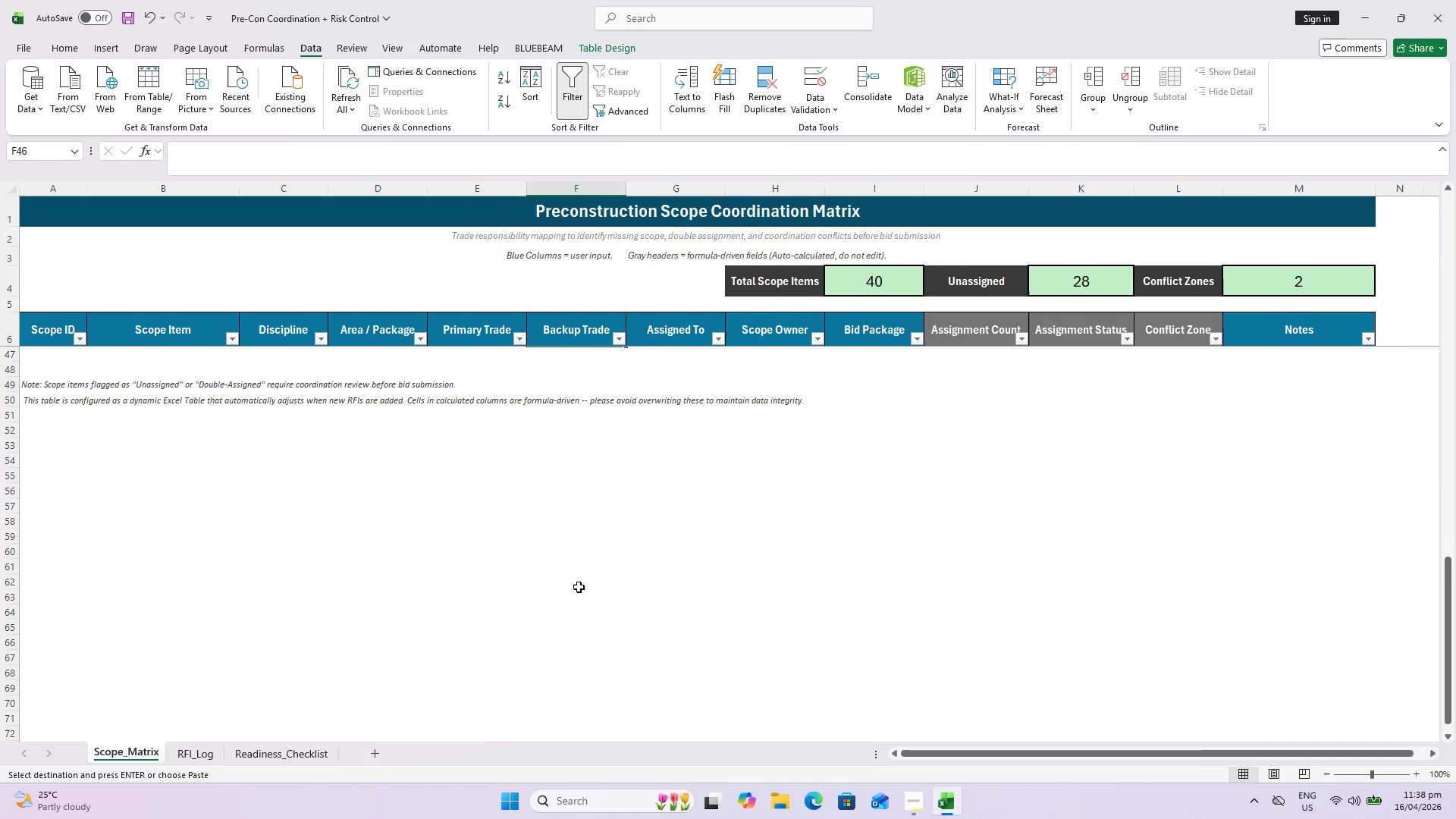 
scroll: coordinate [598, 512], scroll_direction: up, amount: 5.0
 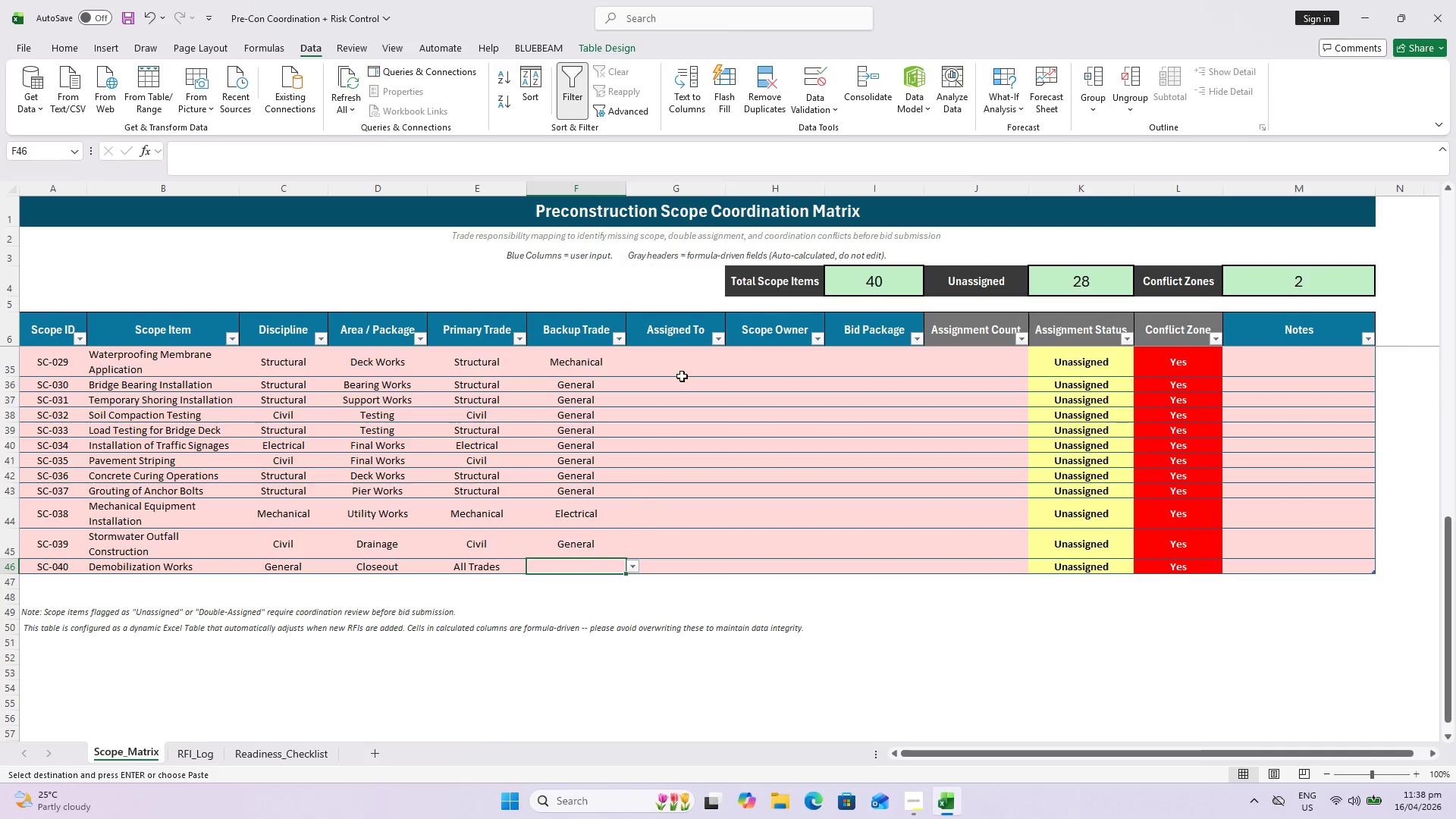 
left_click([821, 110])
 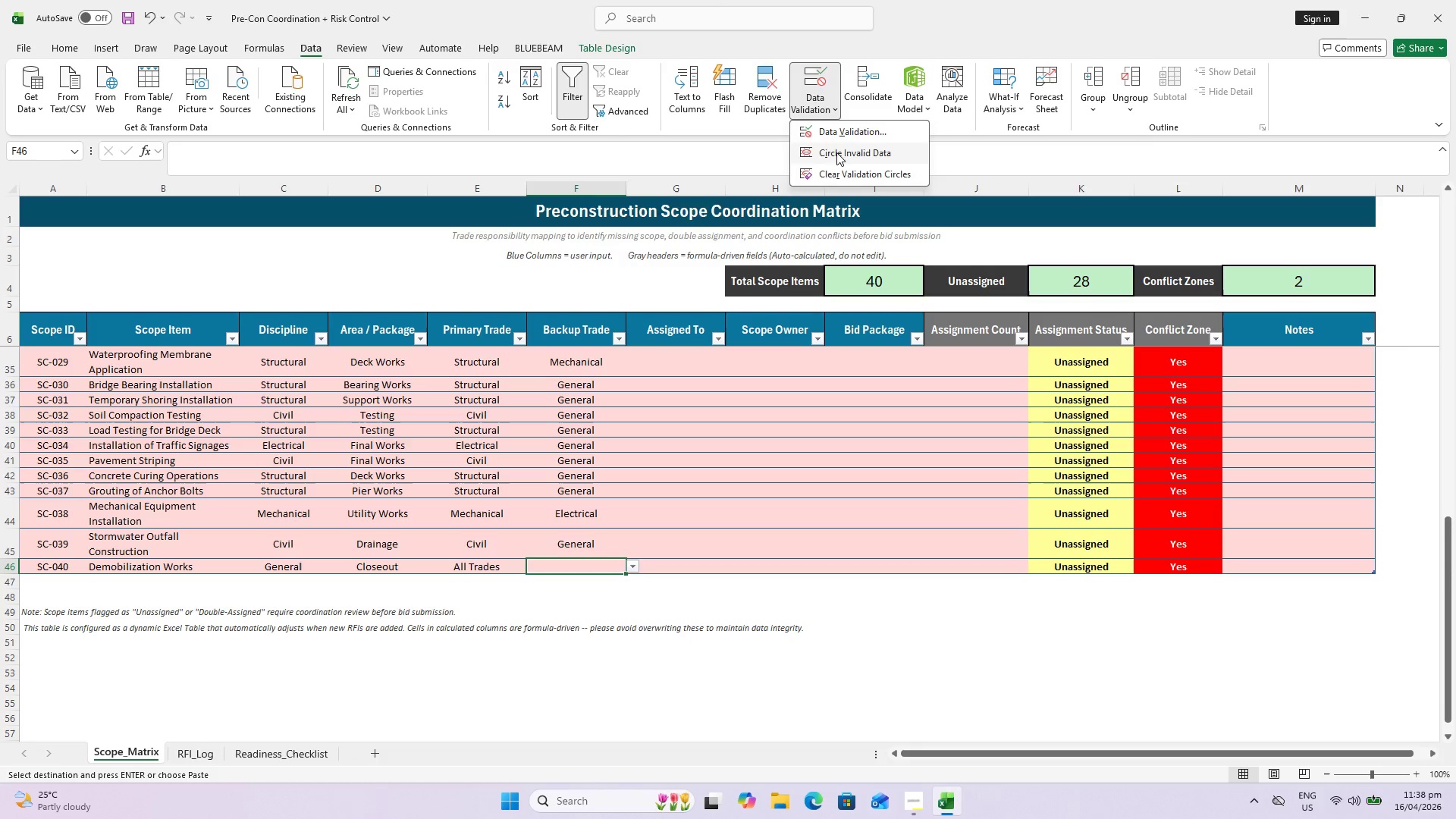 
left_click([835, 133])
 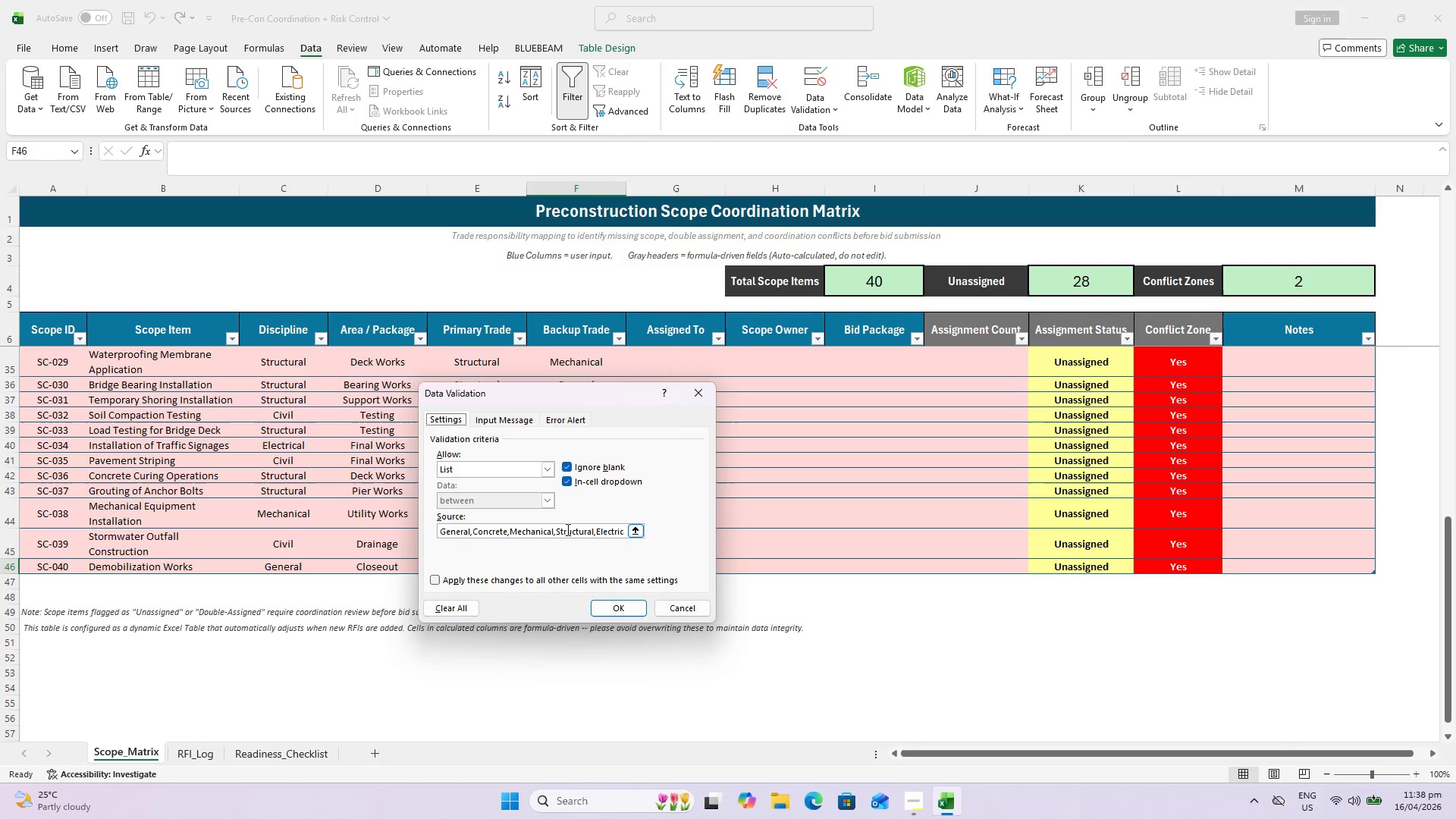 
left_click([556, 527])
 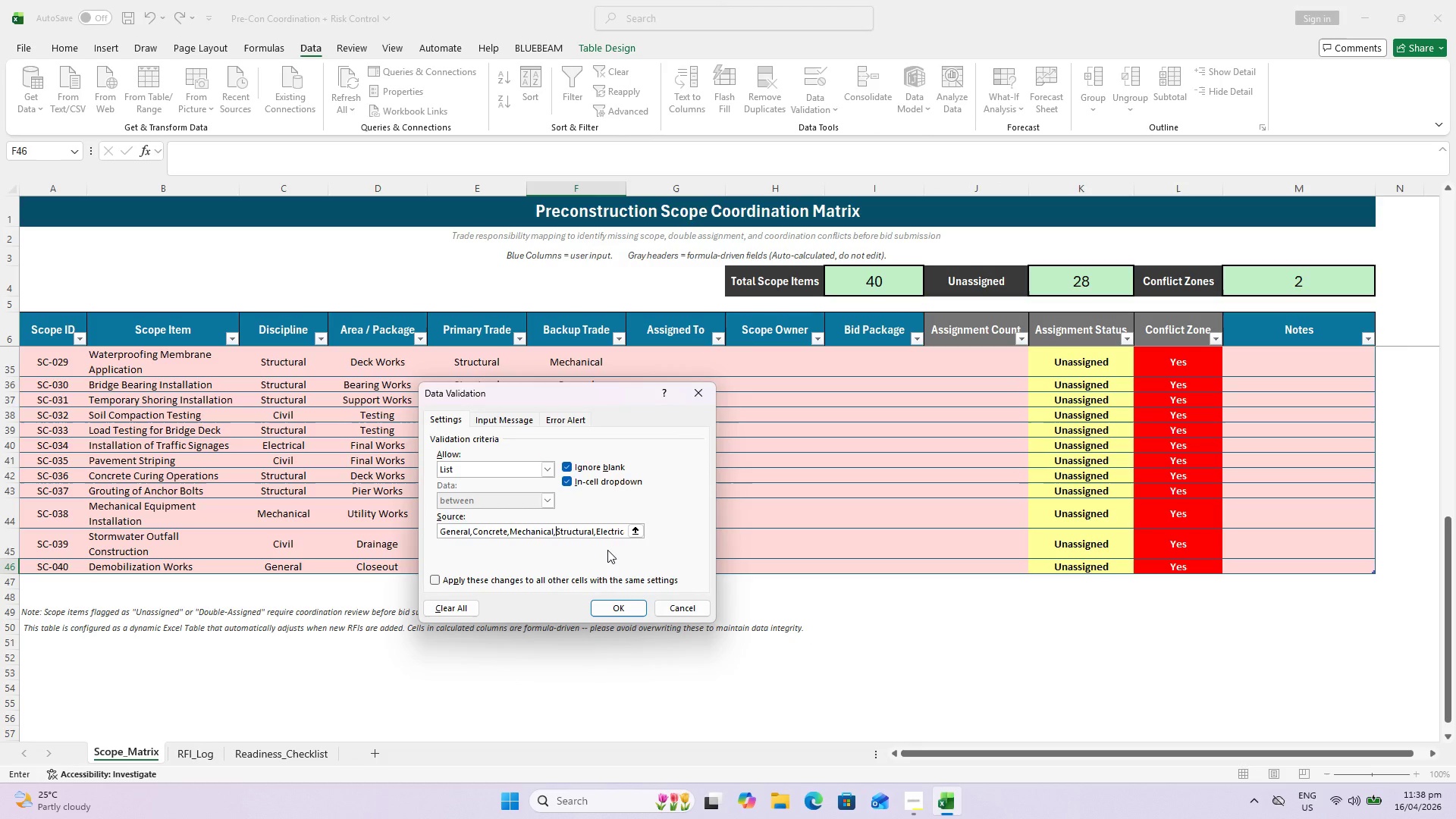 
type(All Trades,)
 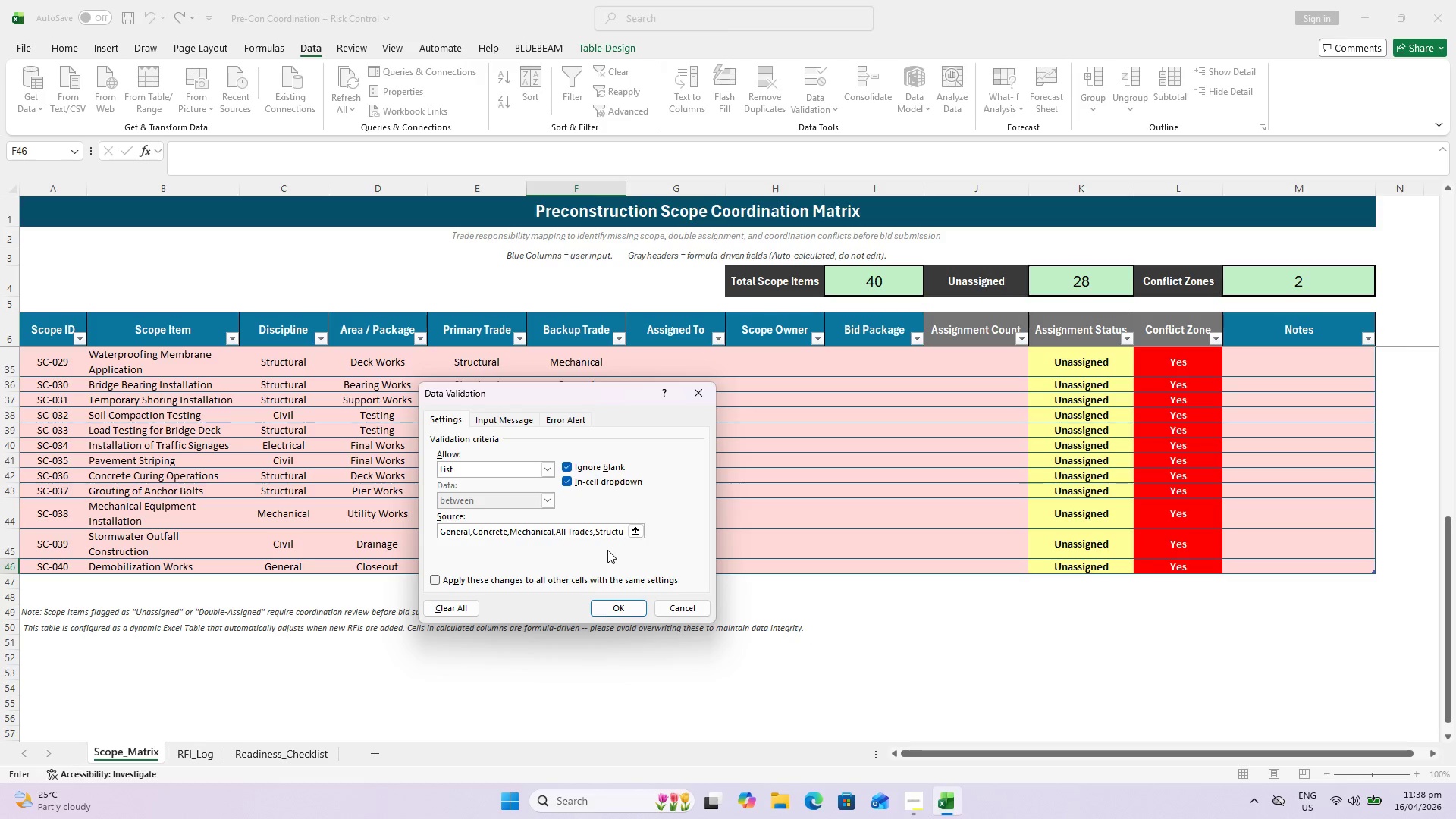 
left_click([607, 606])
 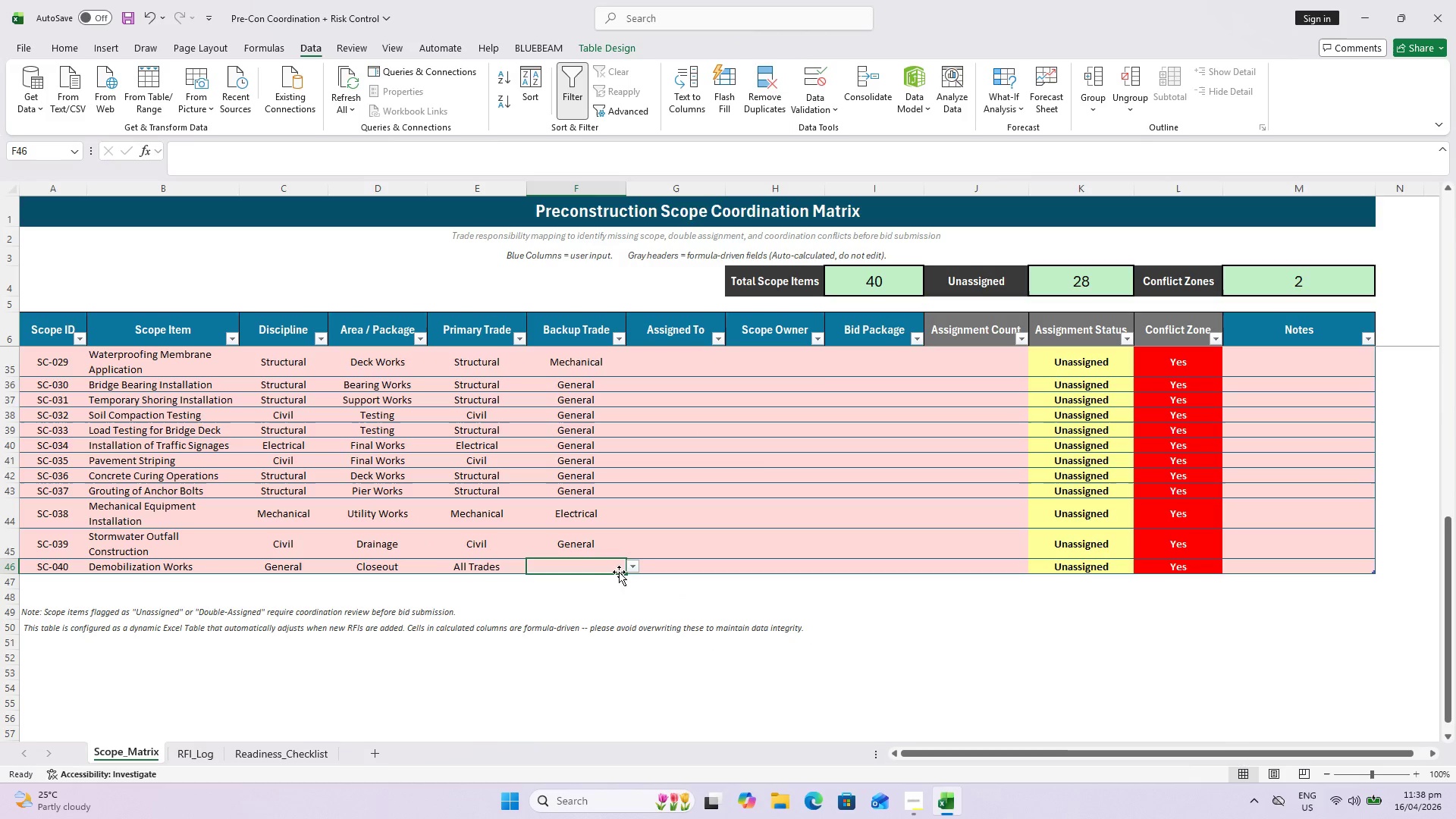 
left_click([637, 557])
 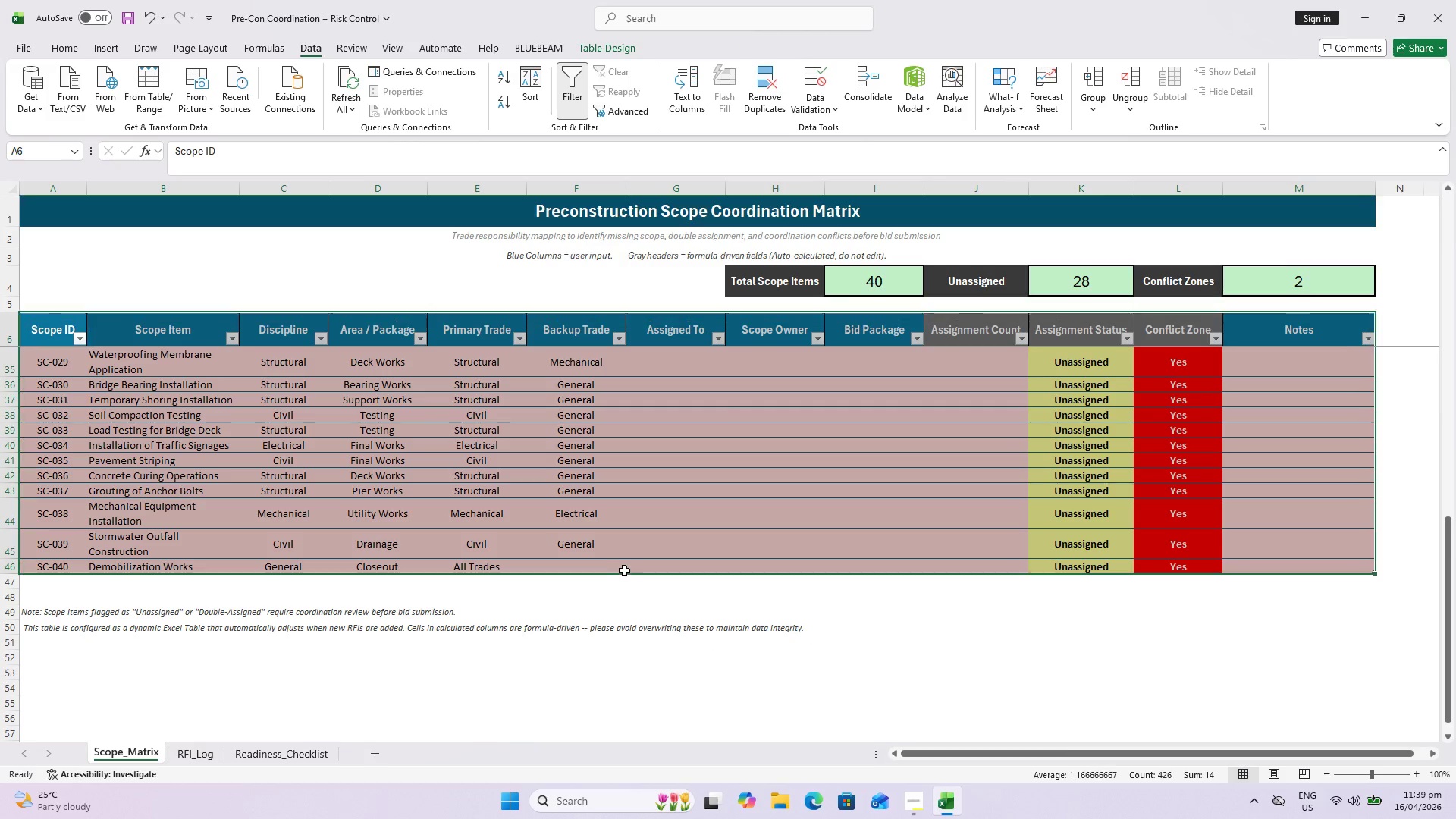 
double_click([600, 562])
 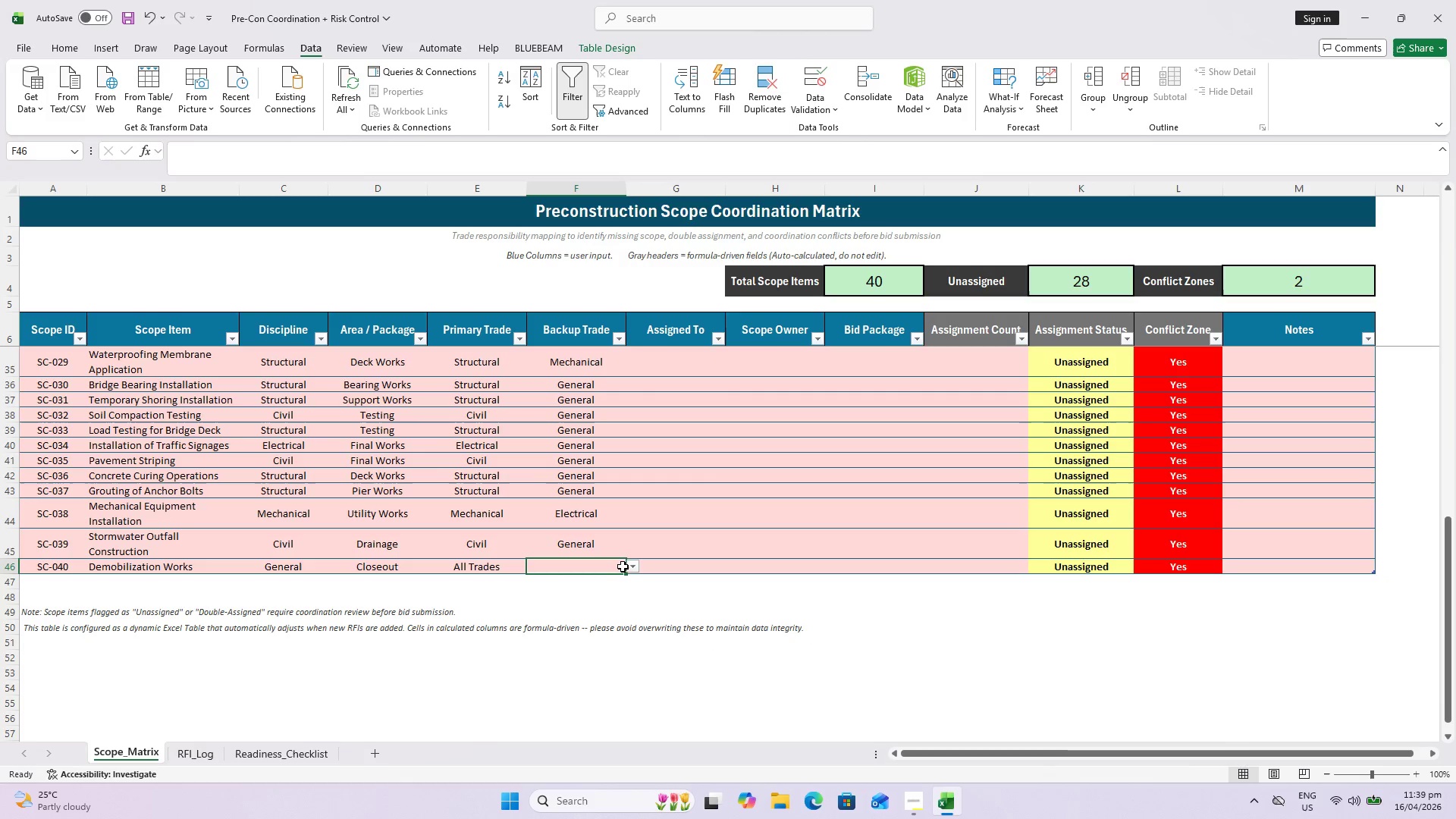 
left_click([629, 568])
 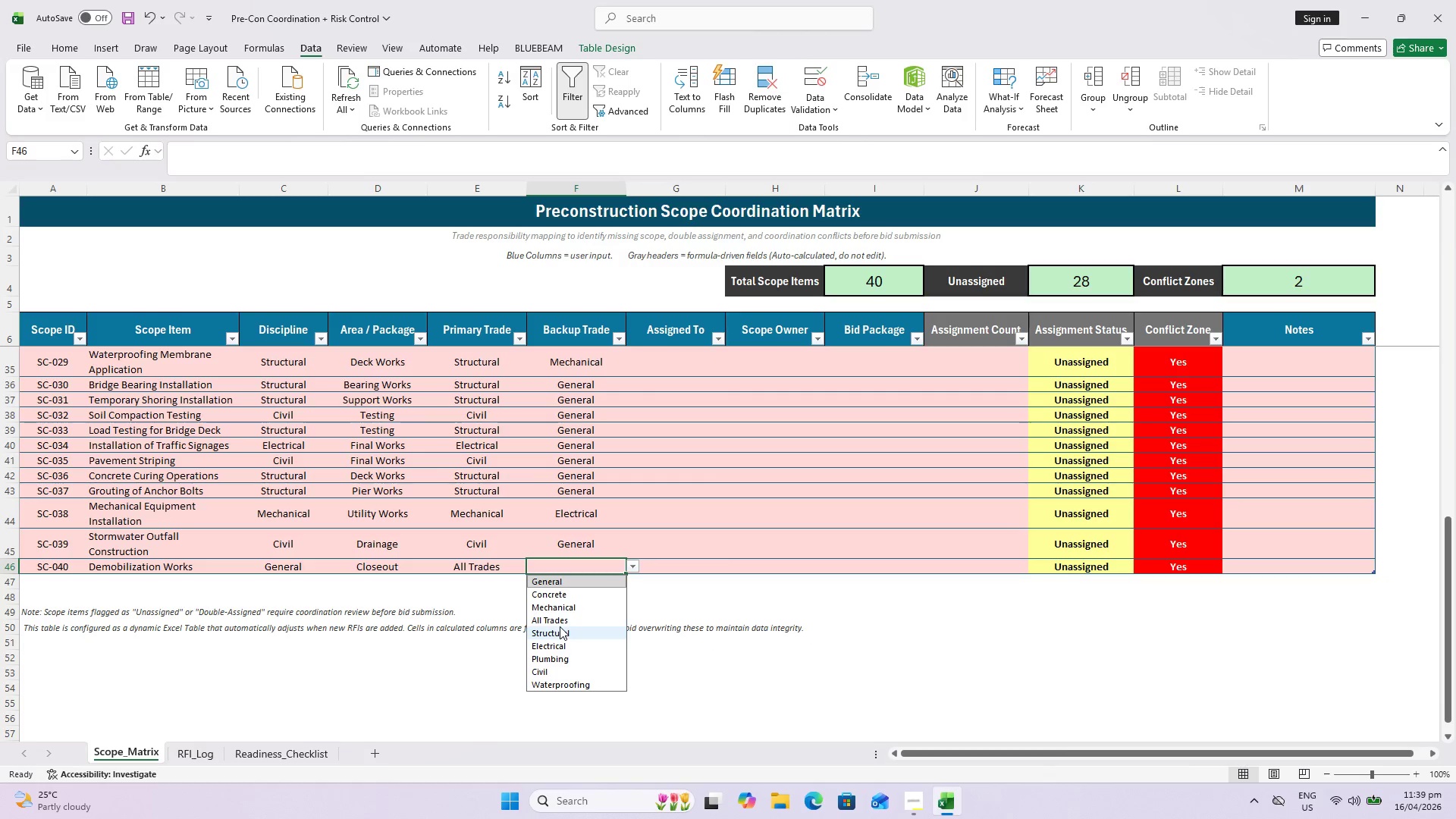 
left_click([568, 618])
 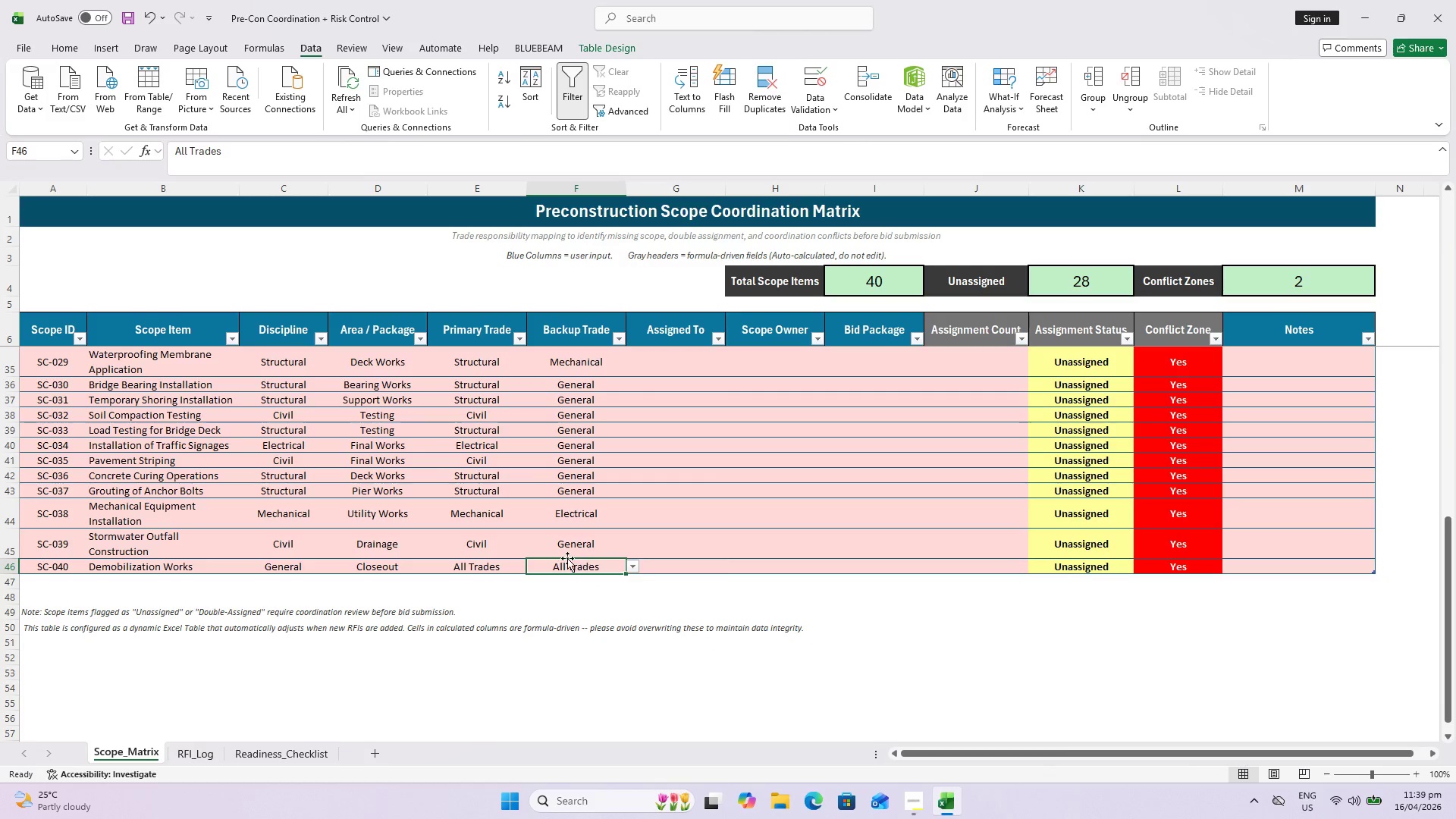 
key(Control+C)
 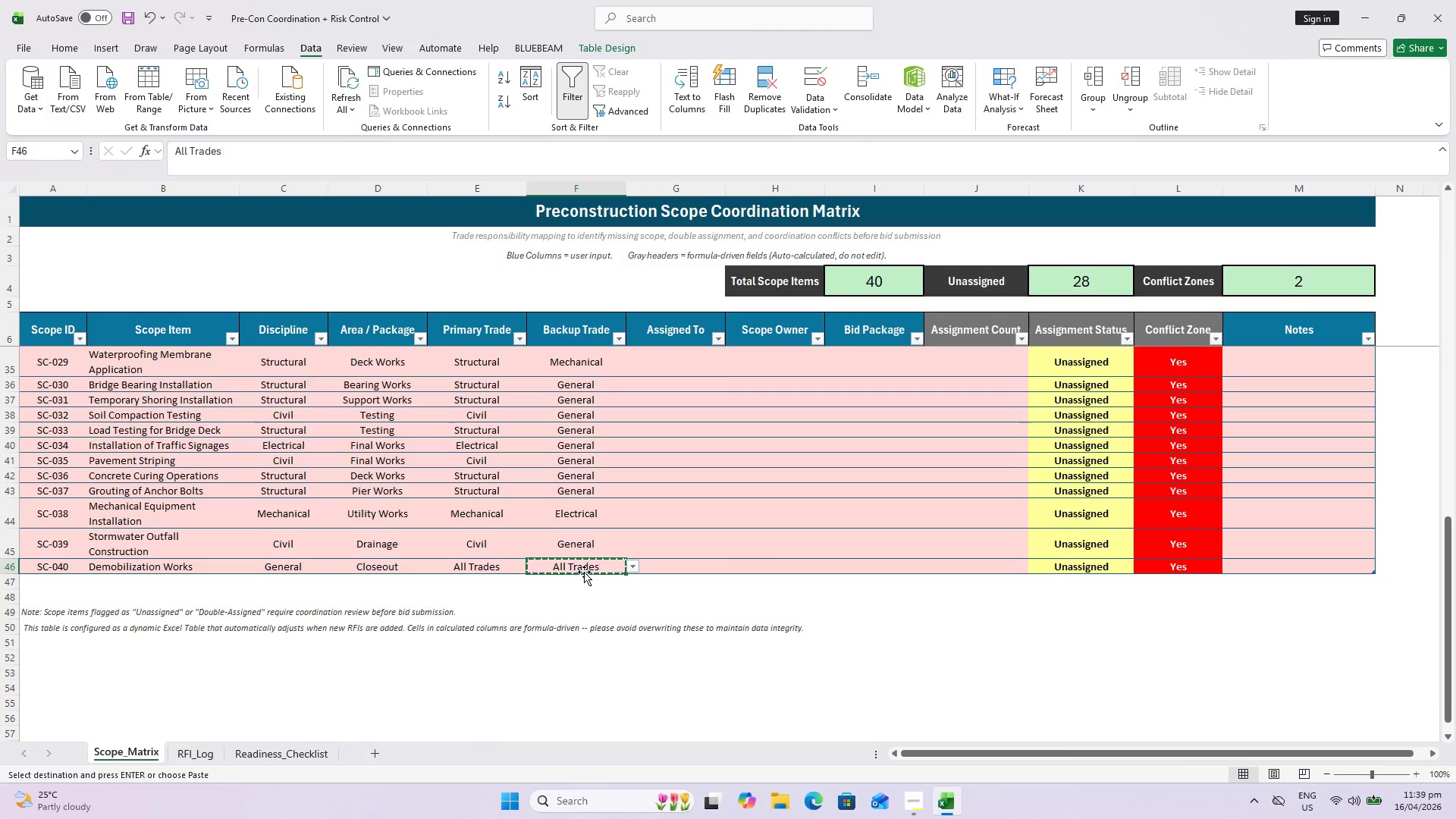 
scroll: coordinate [584, 572], scroll_direction: up, amount: 1.0
 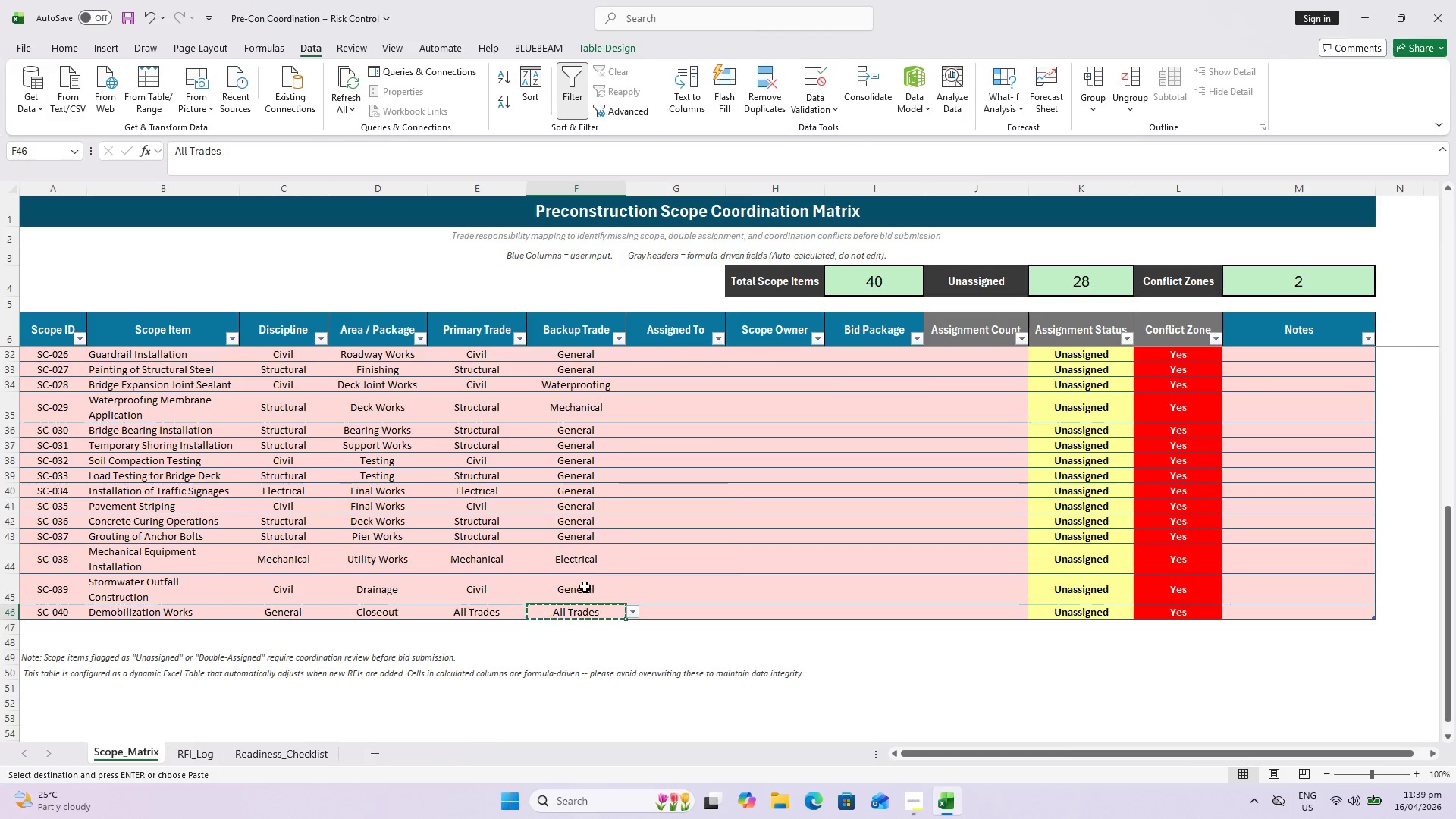 
left_click([585, 594])
 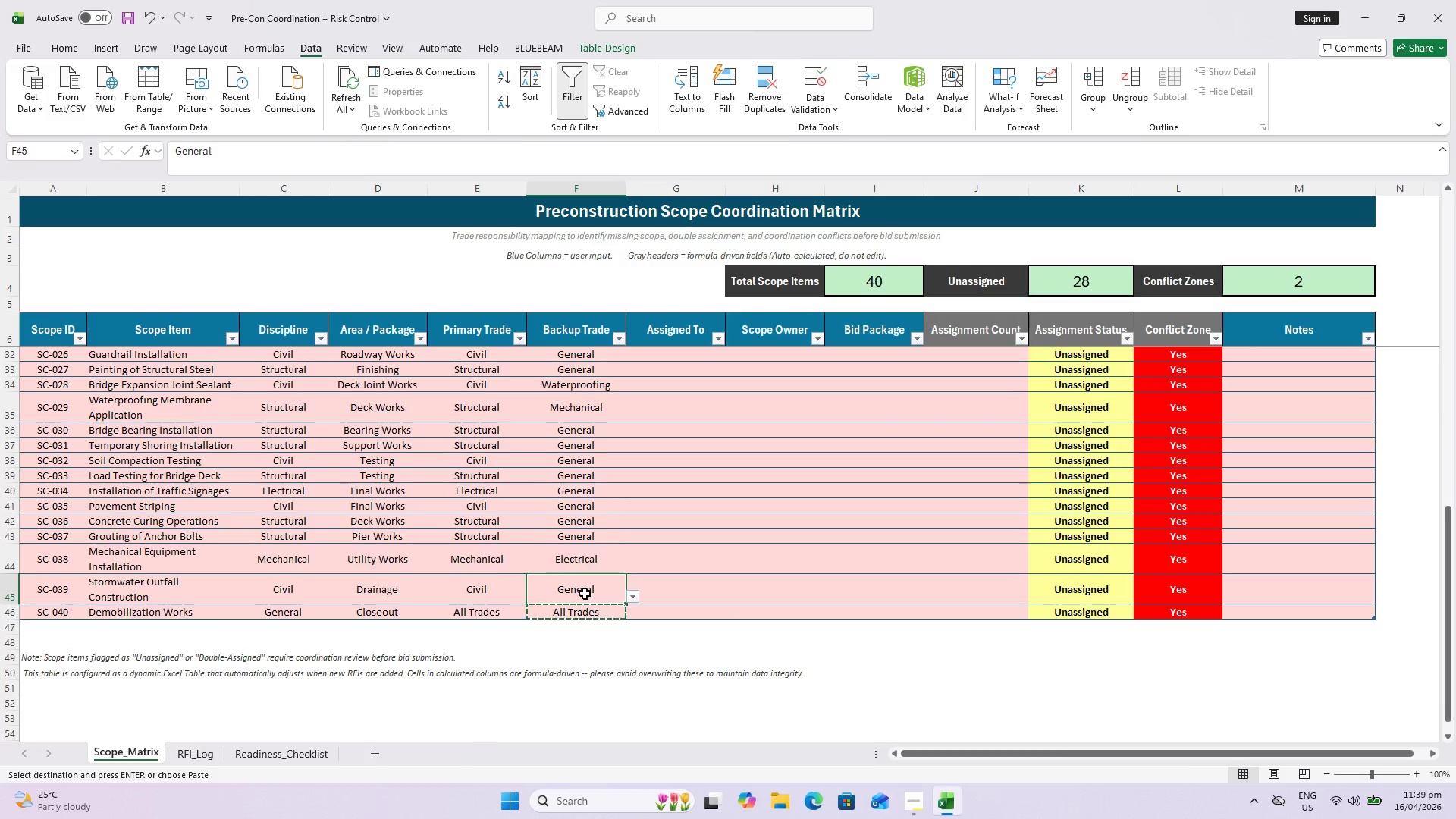 
hold_key(key=ShiftLeft, duration=1.59)
 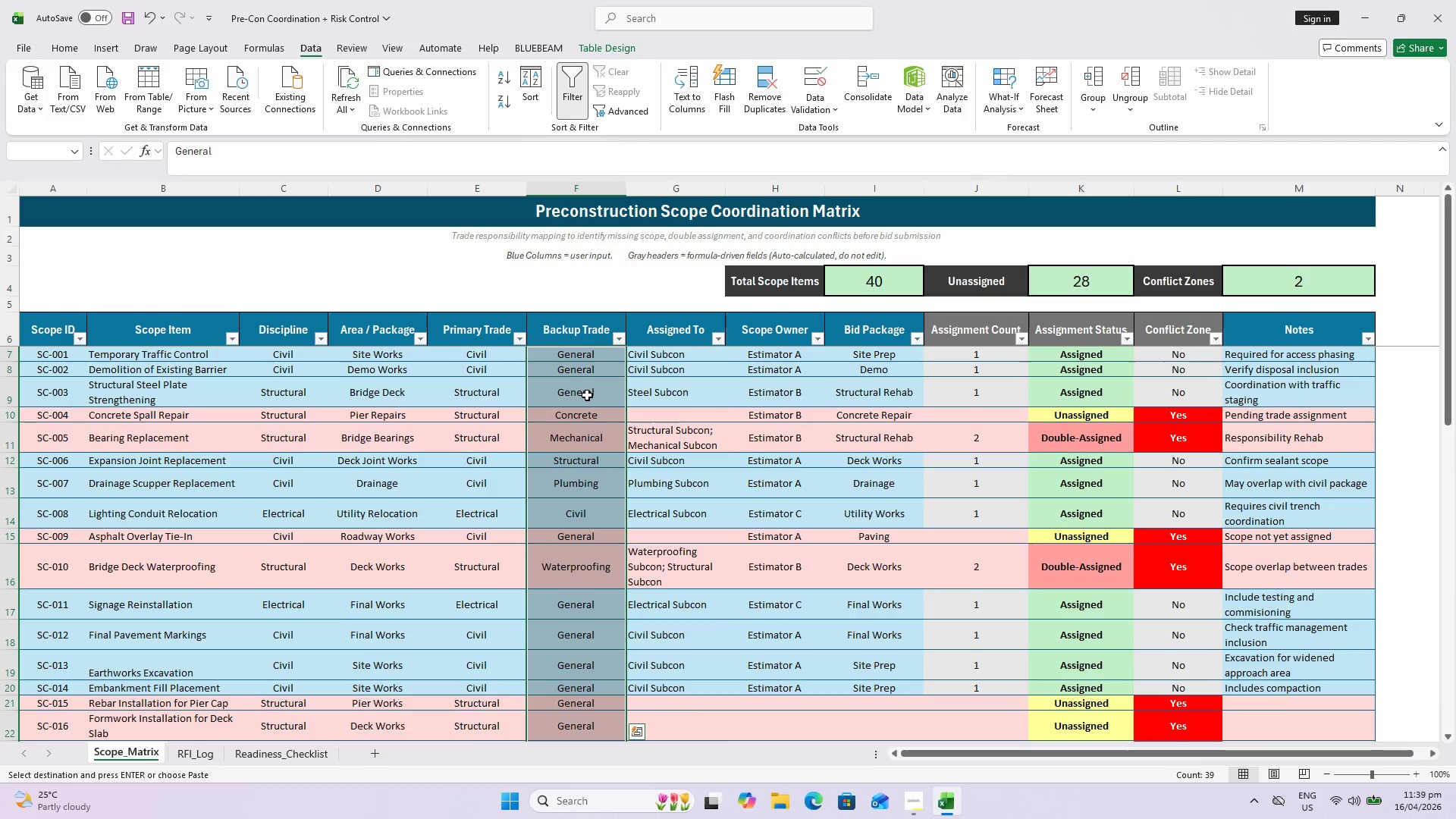 
scroll: coordinate [595, 490], scroll_direction: up, amount: 25.0
 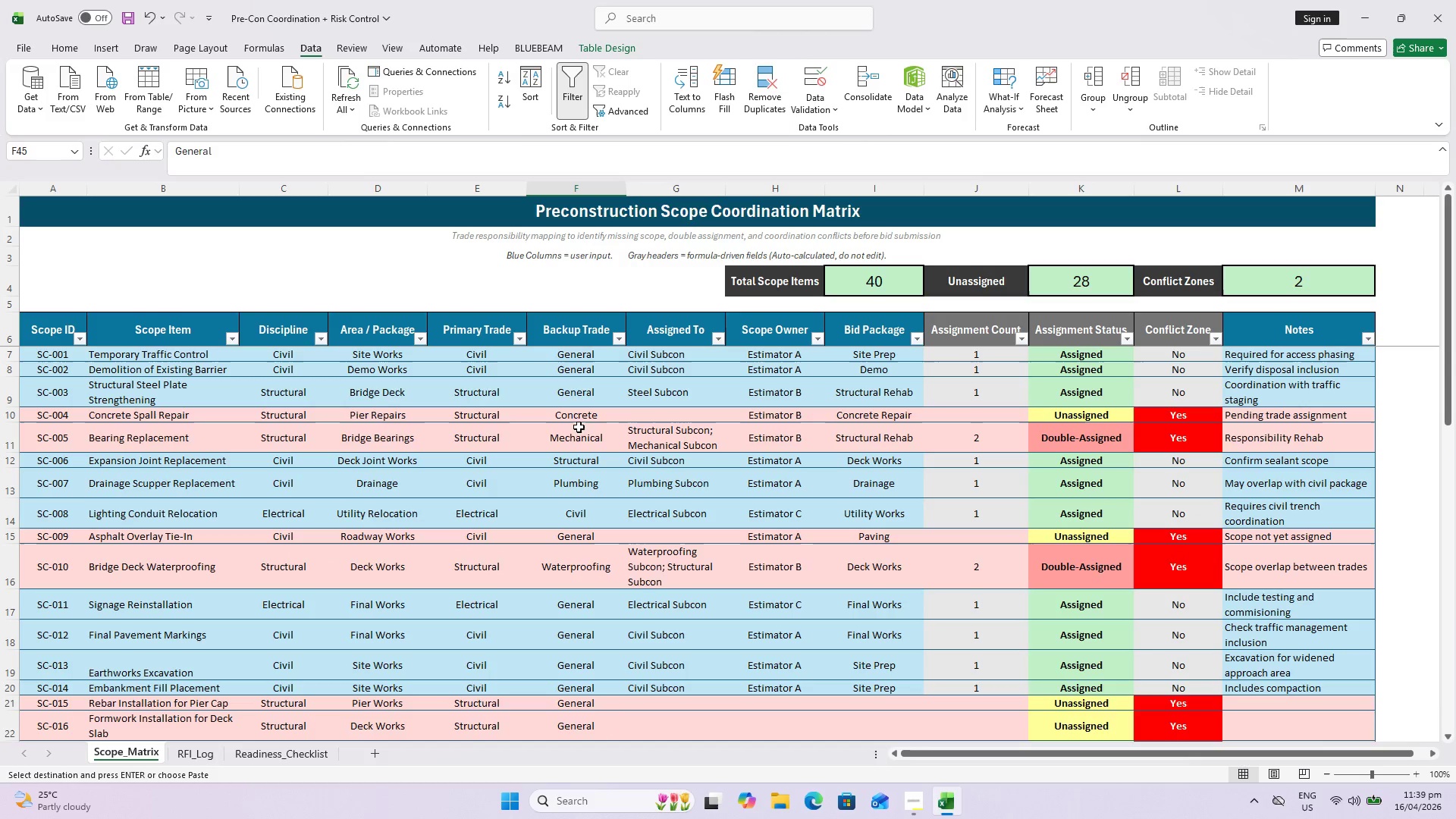 
key(Alt+Control+AltLeft)
 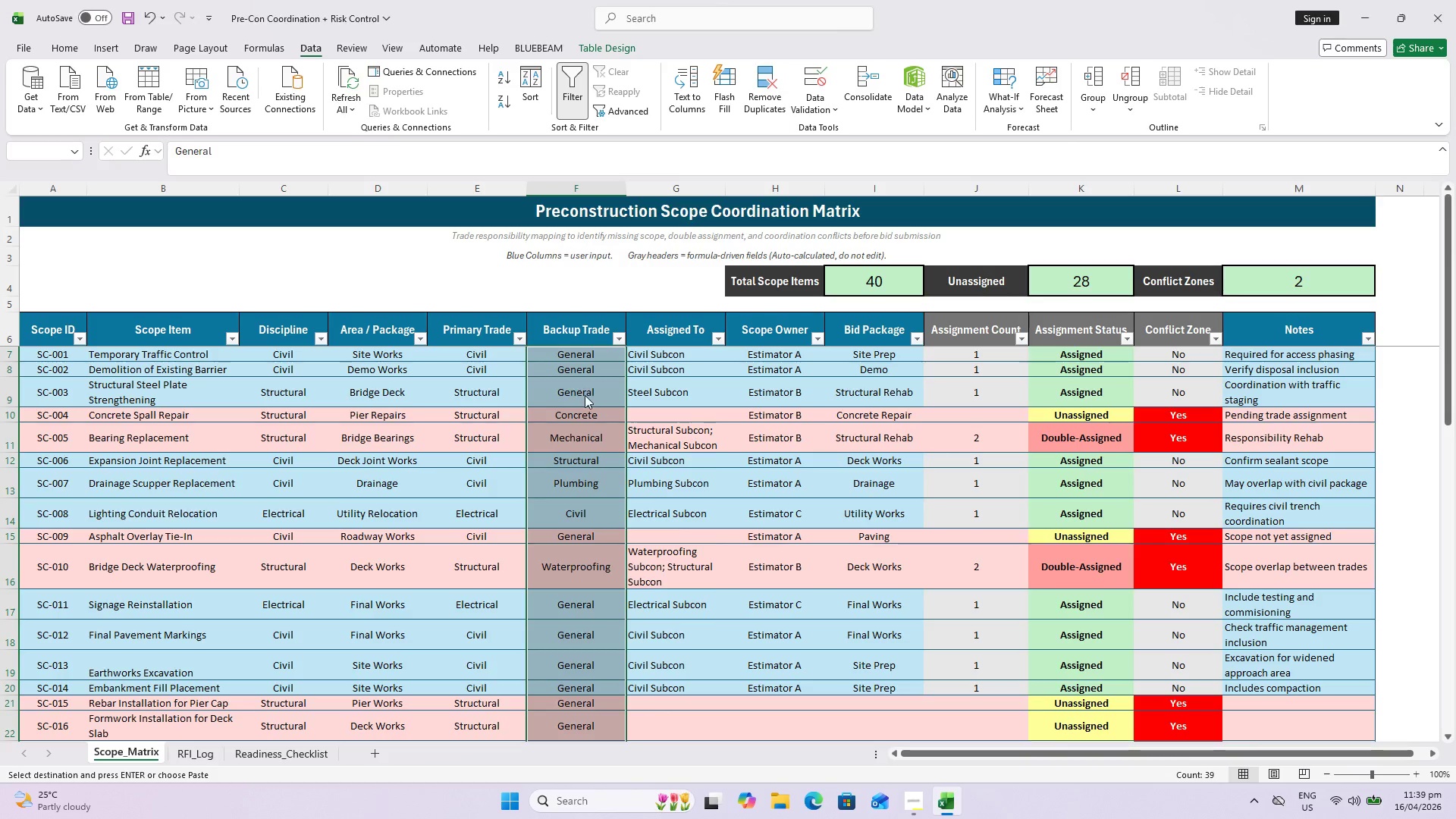 
key(Alt+Control+V)
 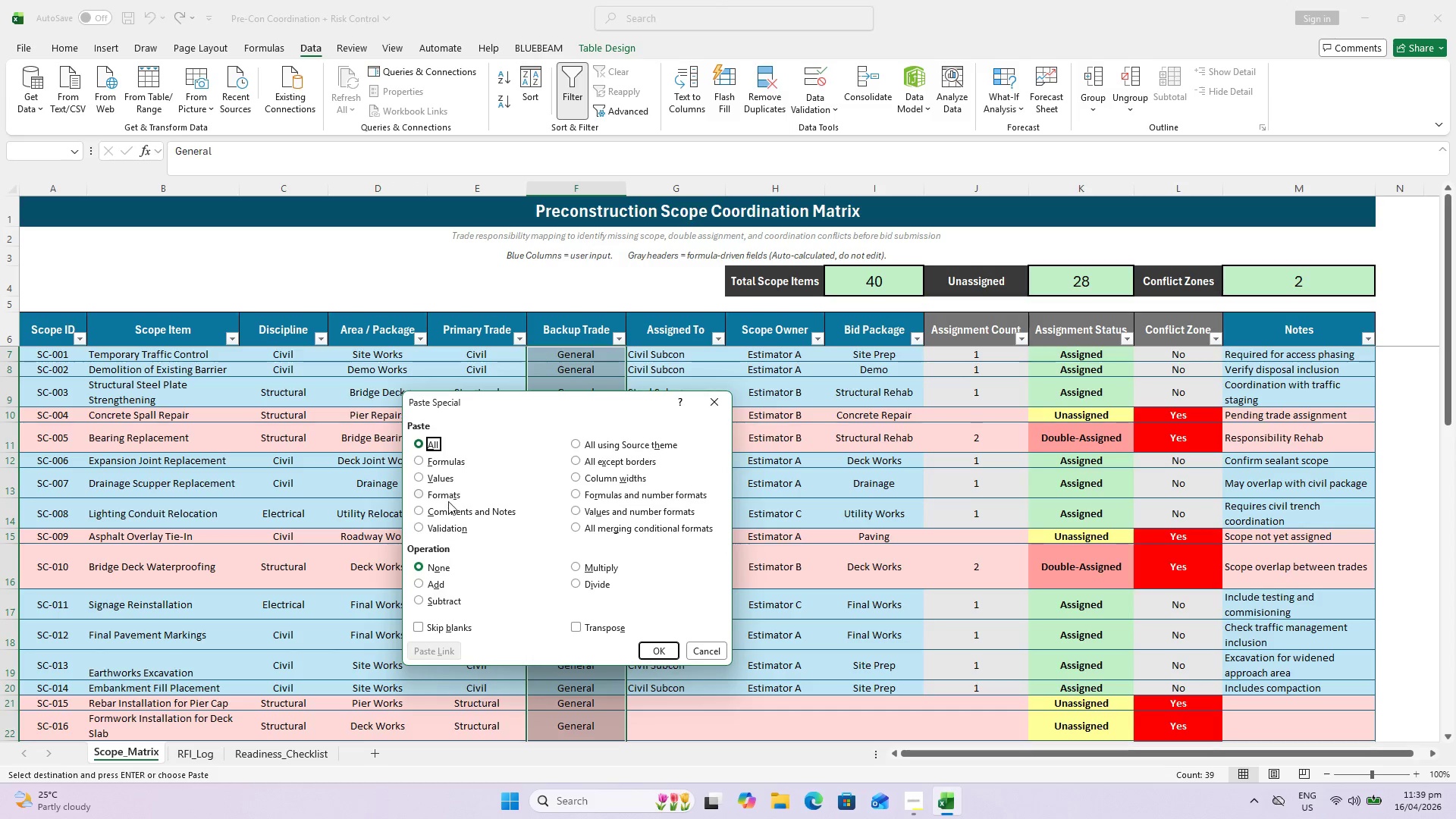 
left_click([448, 529])
 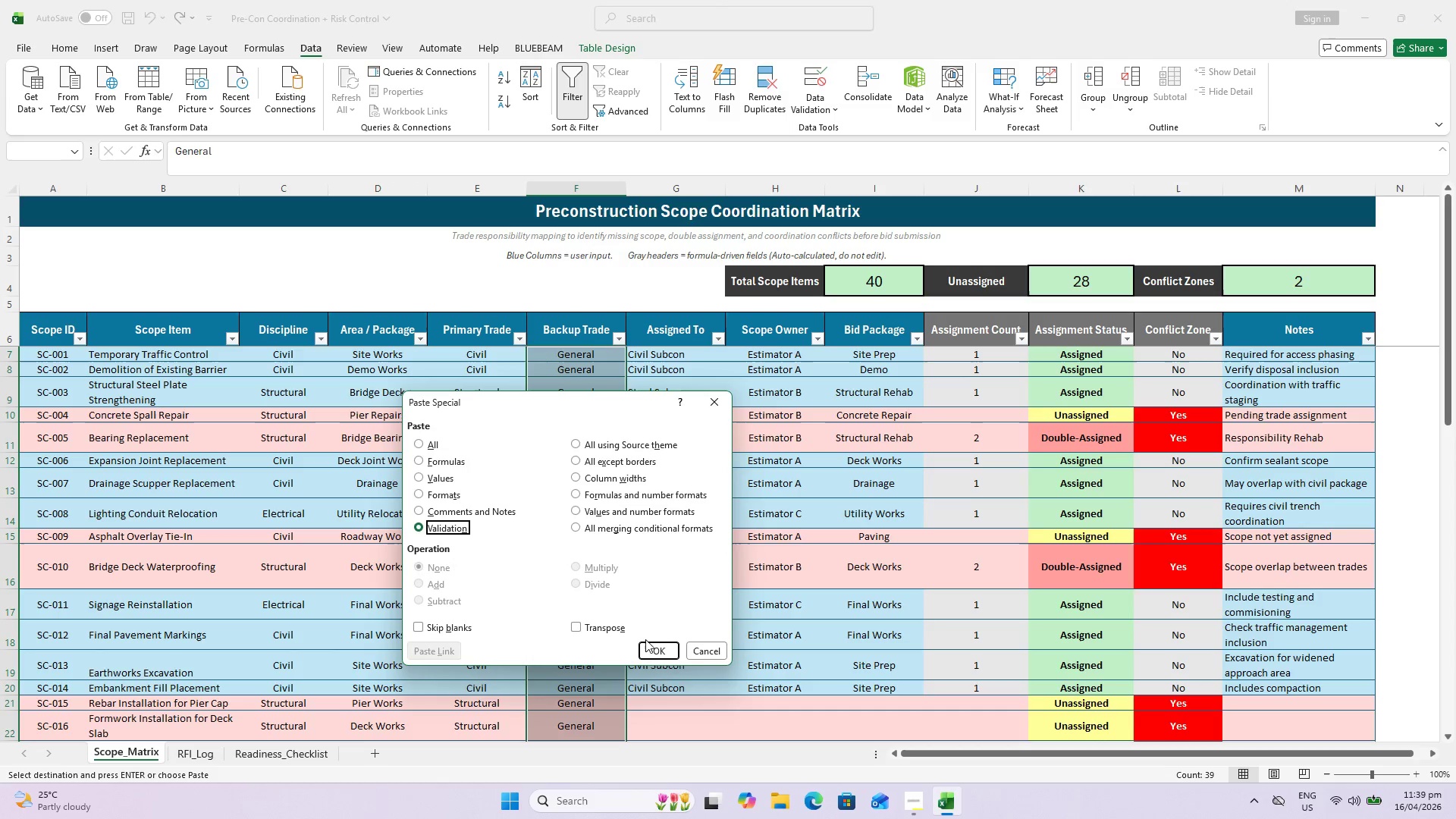 
left_click([669, 649])
 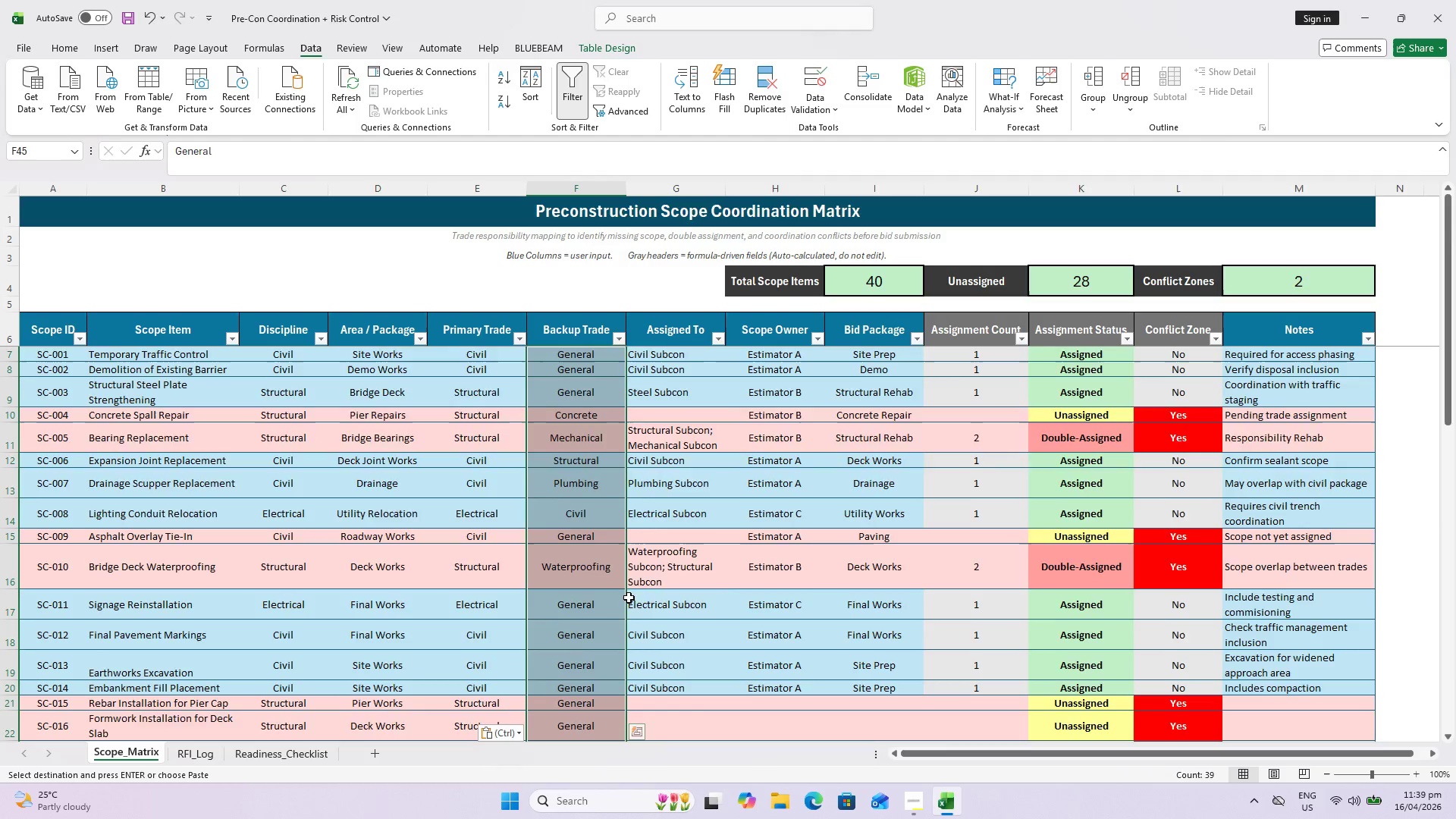 
left_click_drag(start_coordinate=[720, 491], to_coordinate=[716, 494])
 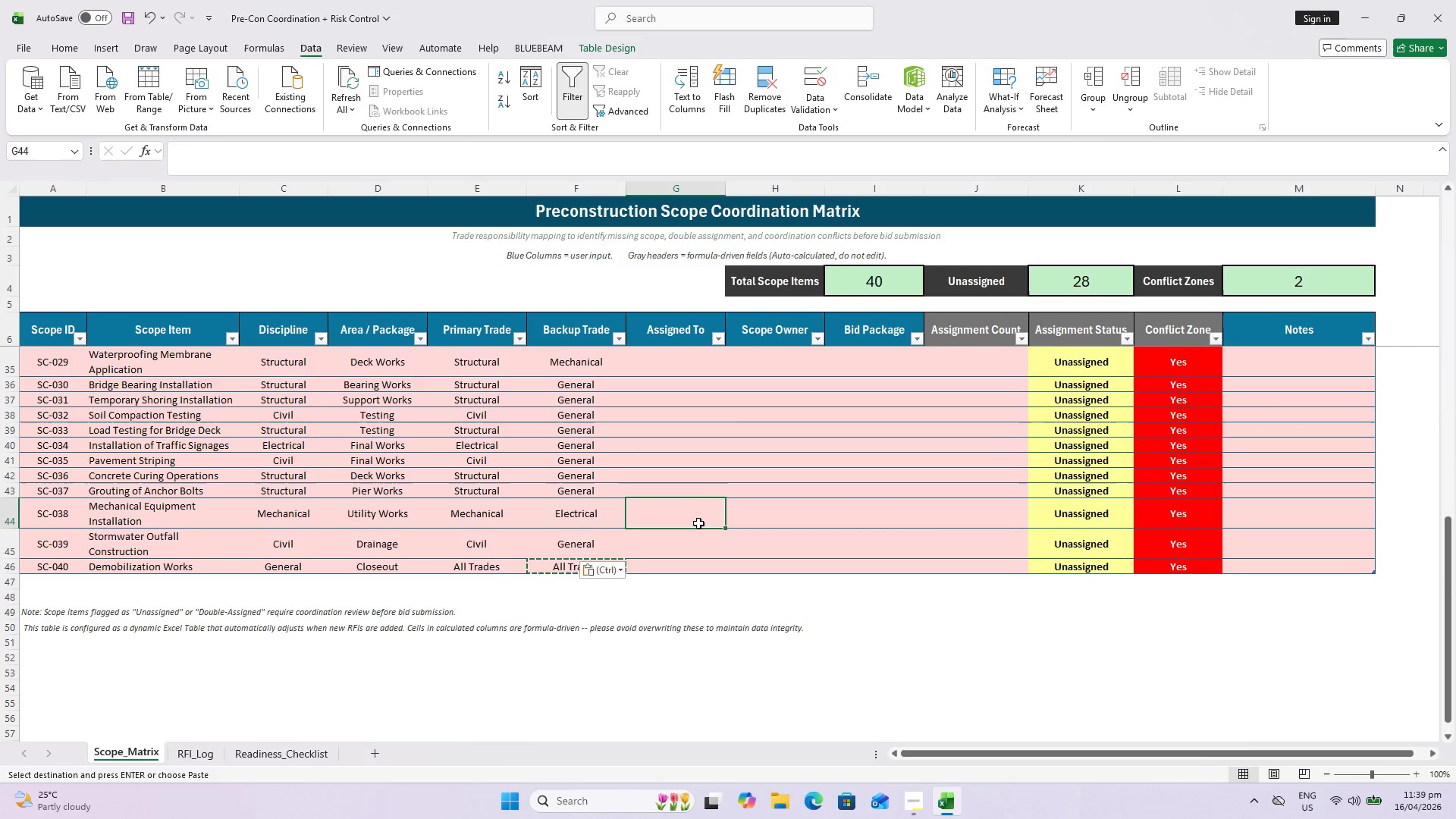 
scroll: coordinate [619, 582], scroll_direction: down, amount: 13.0
 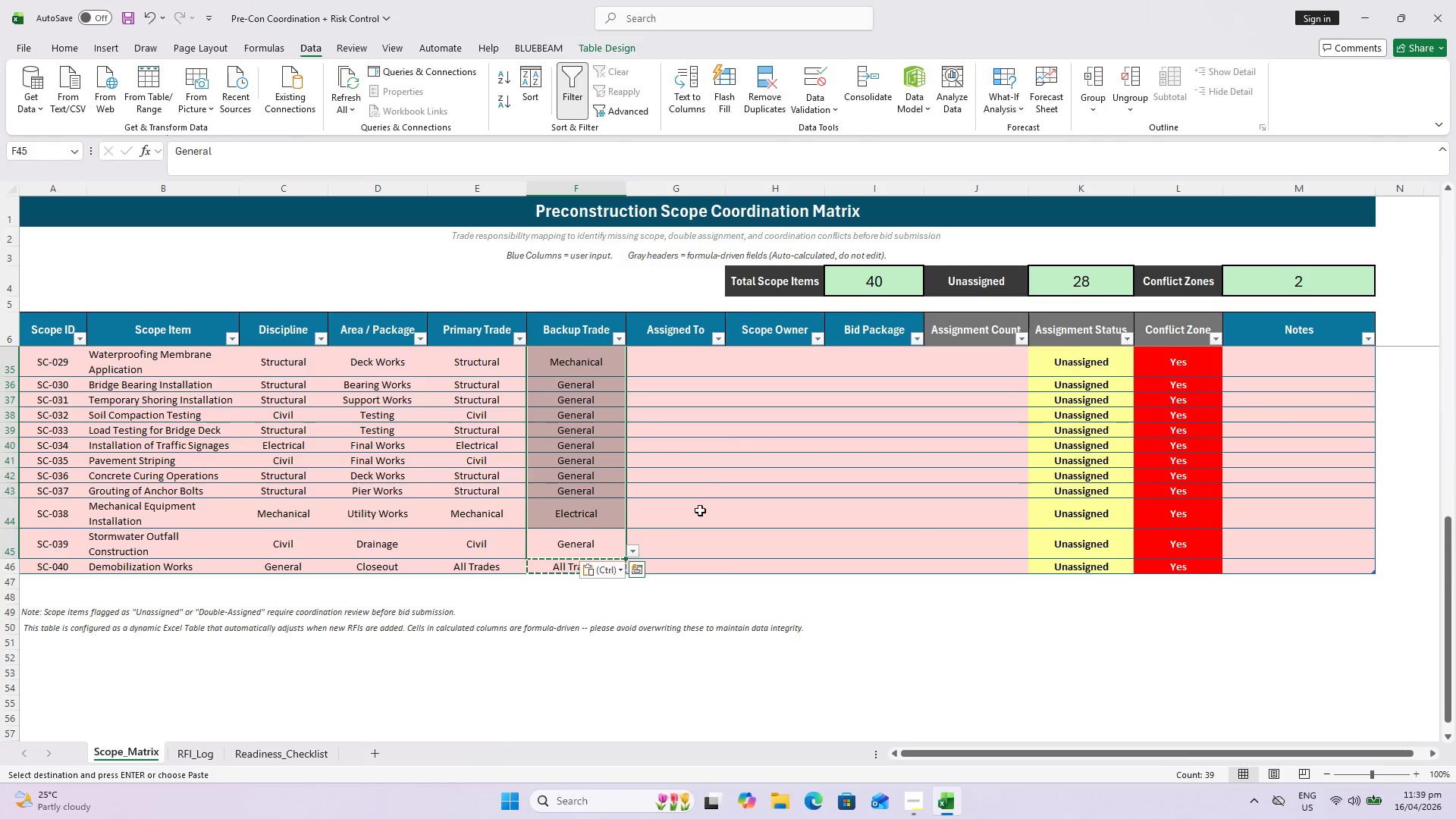 
key(Control+S)
 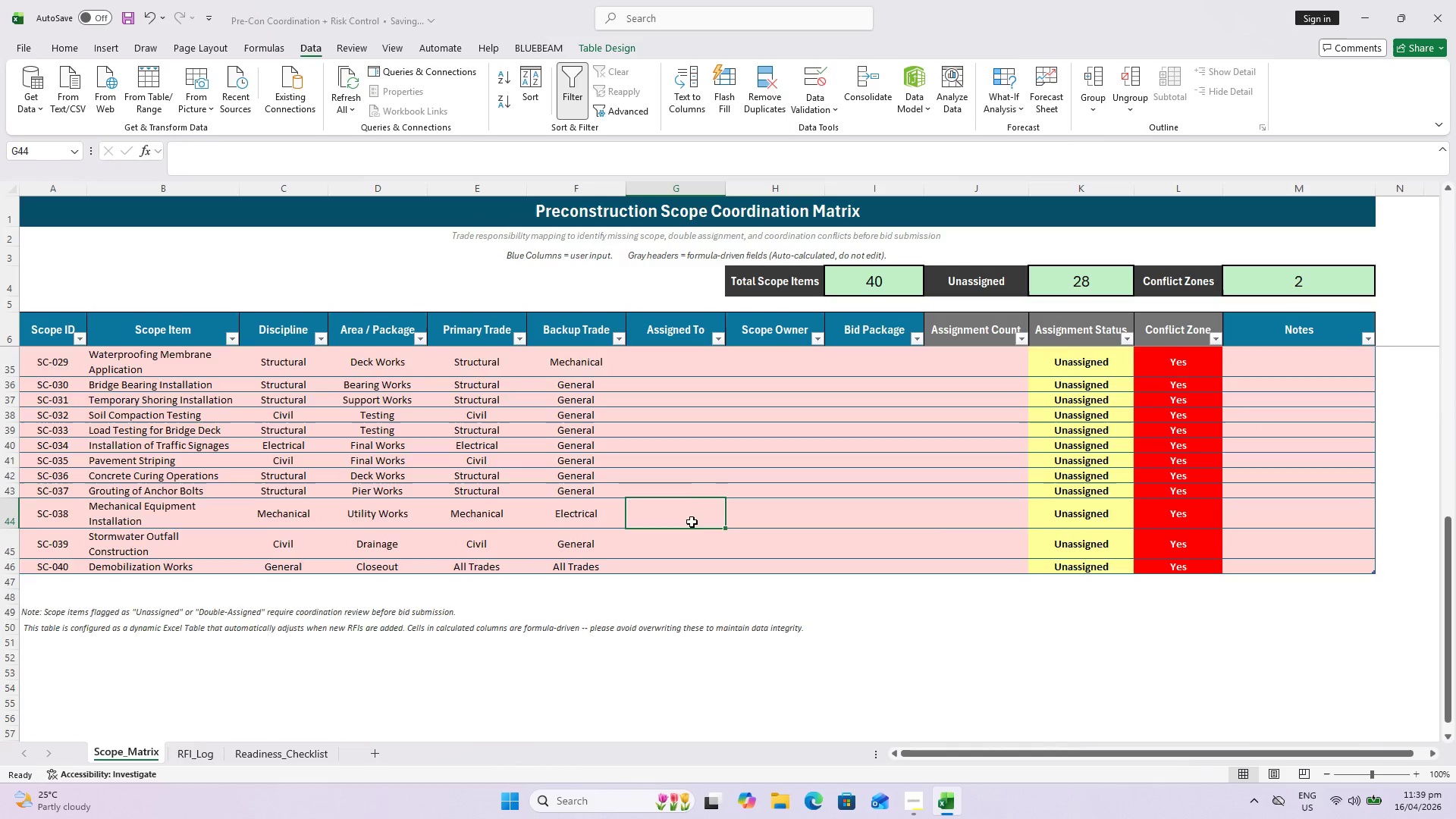 
scroll: coordinate [691, 516], scroll_direction: up, amount: 9.0
 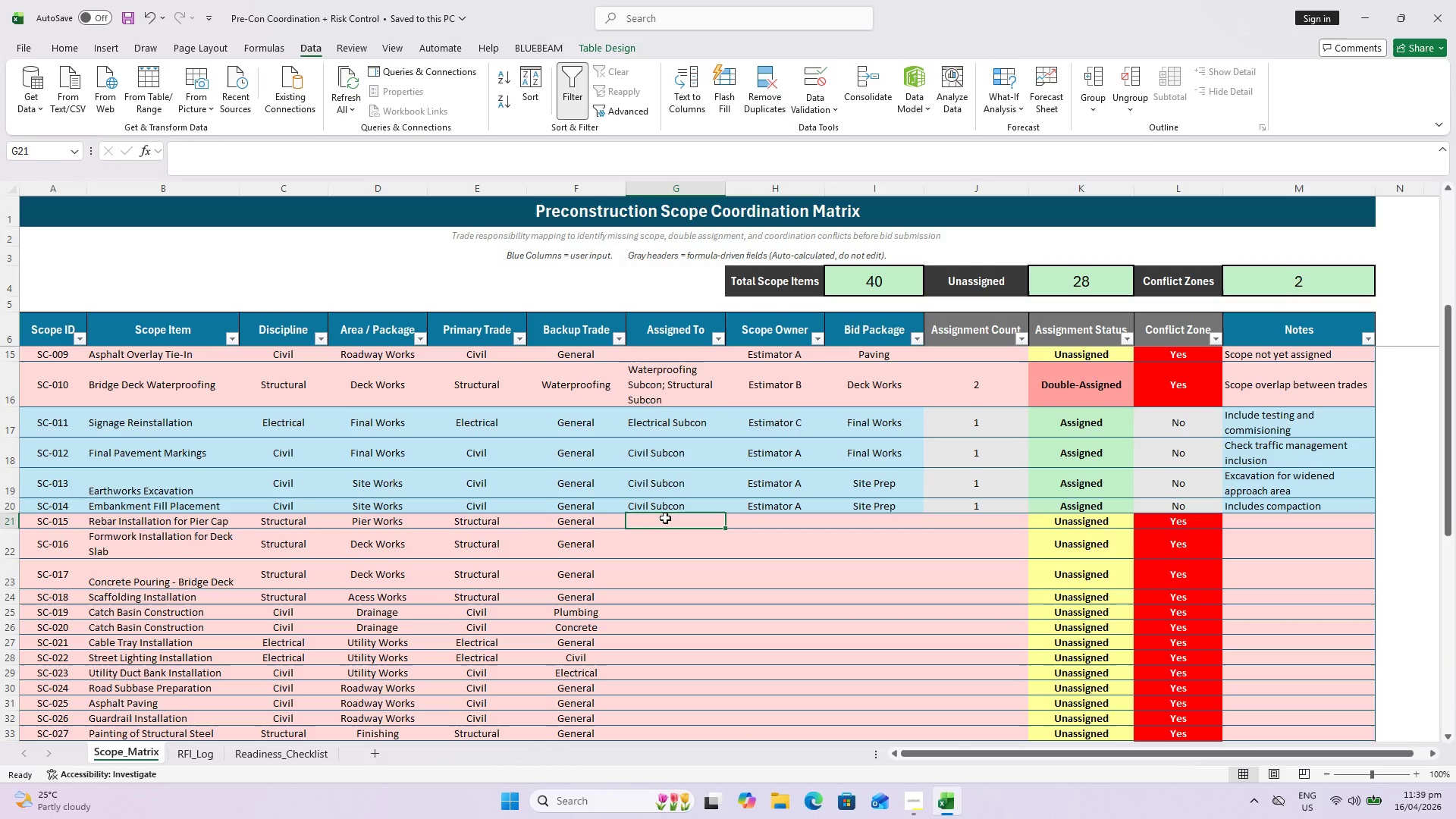 
key(Control+S)
 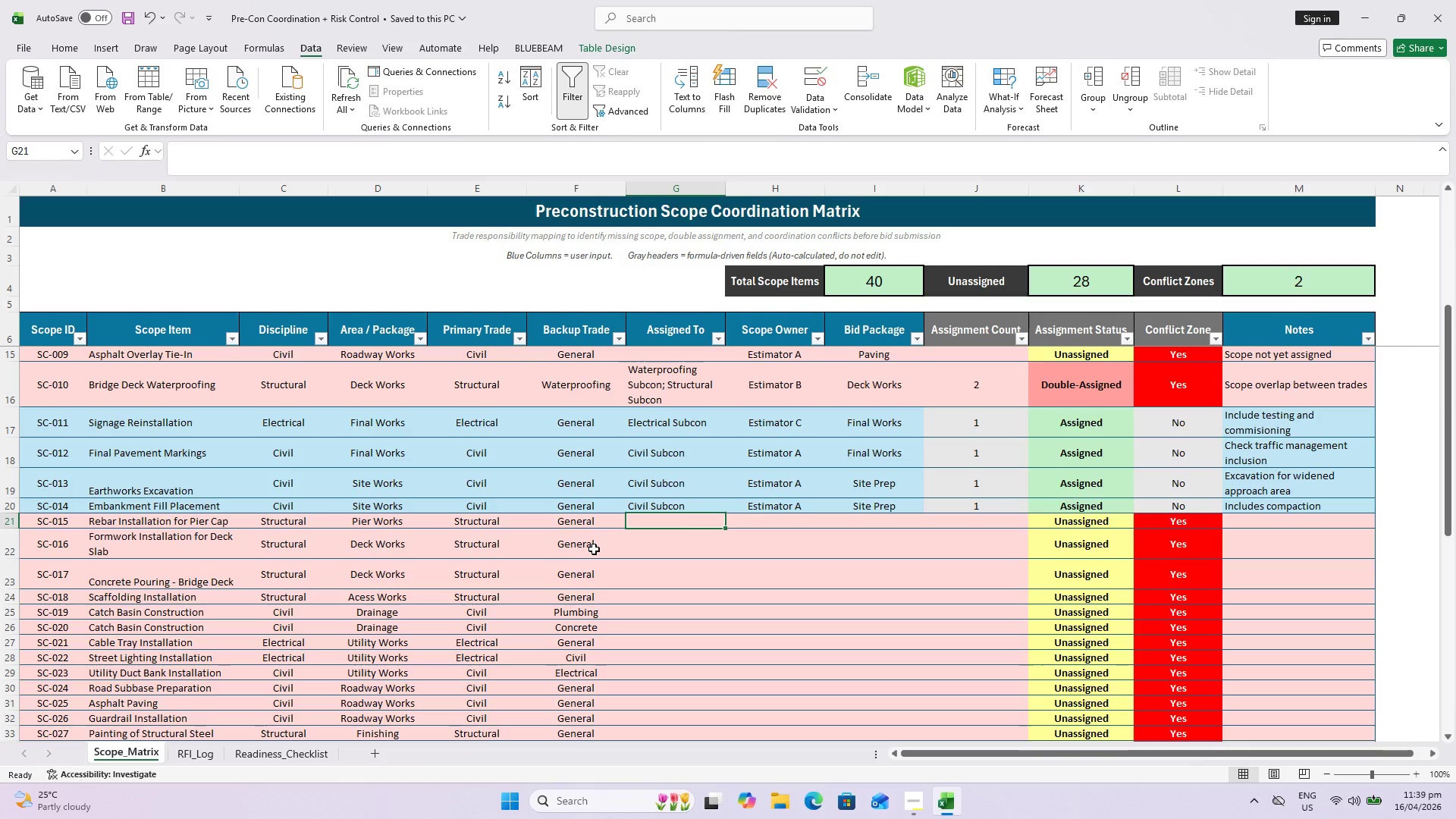 
wait(12.34)
 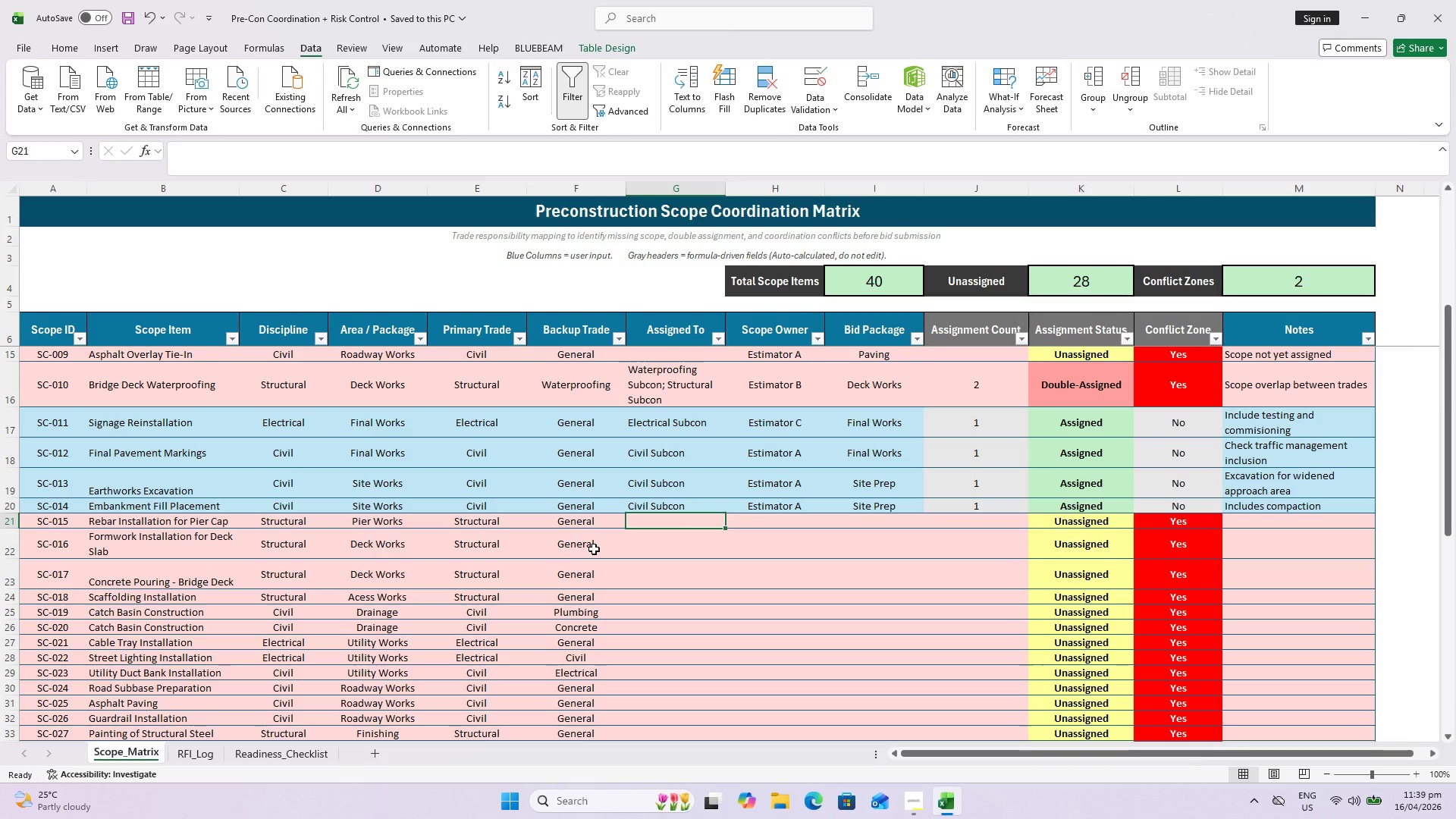 
type(AS)
key(Backspace)
key(Backspace)
type(Structural Subcon)
key(Backspace)
 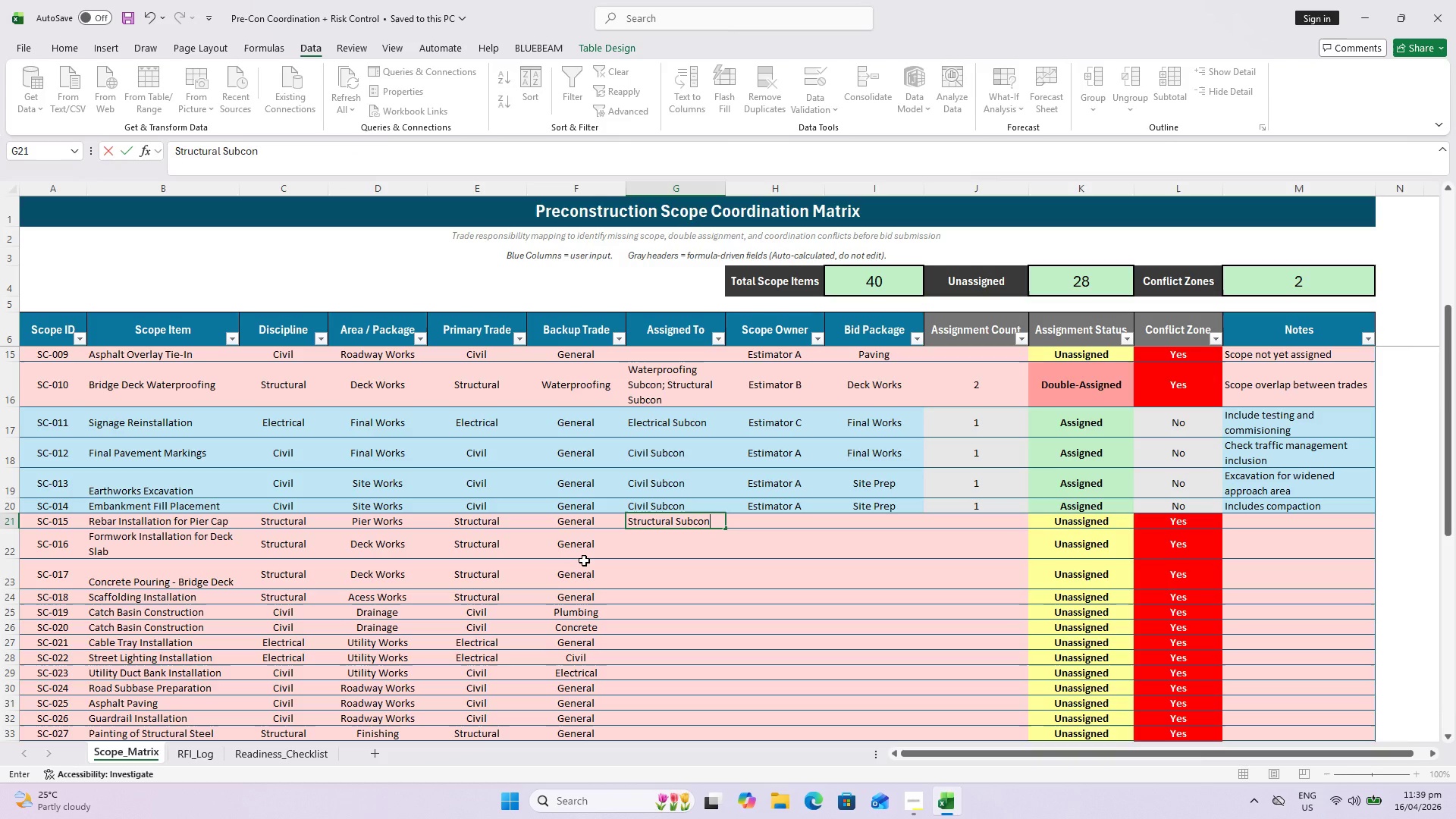 
key(Enter)
 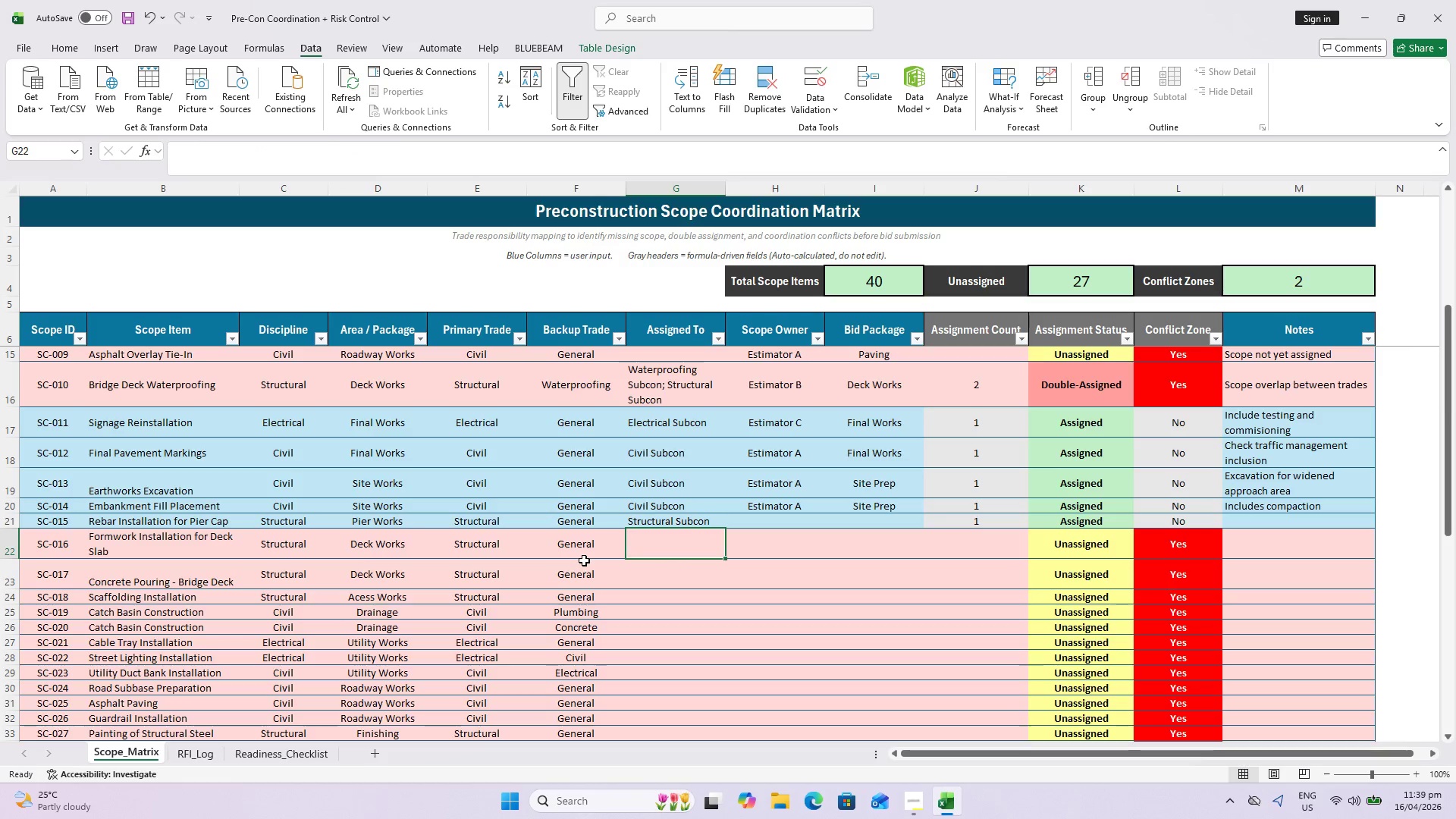 
key(Shift+ShiftLeft)
 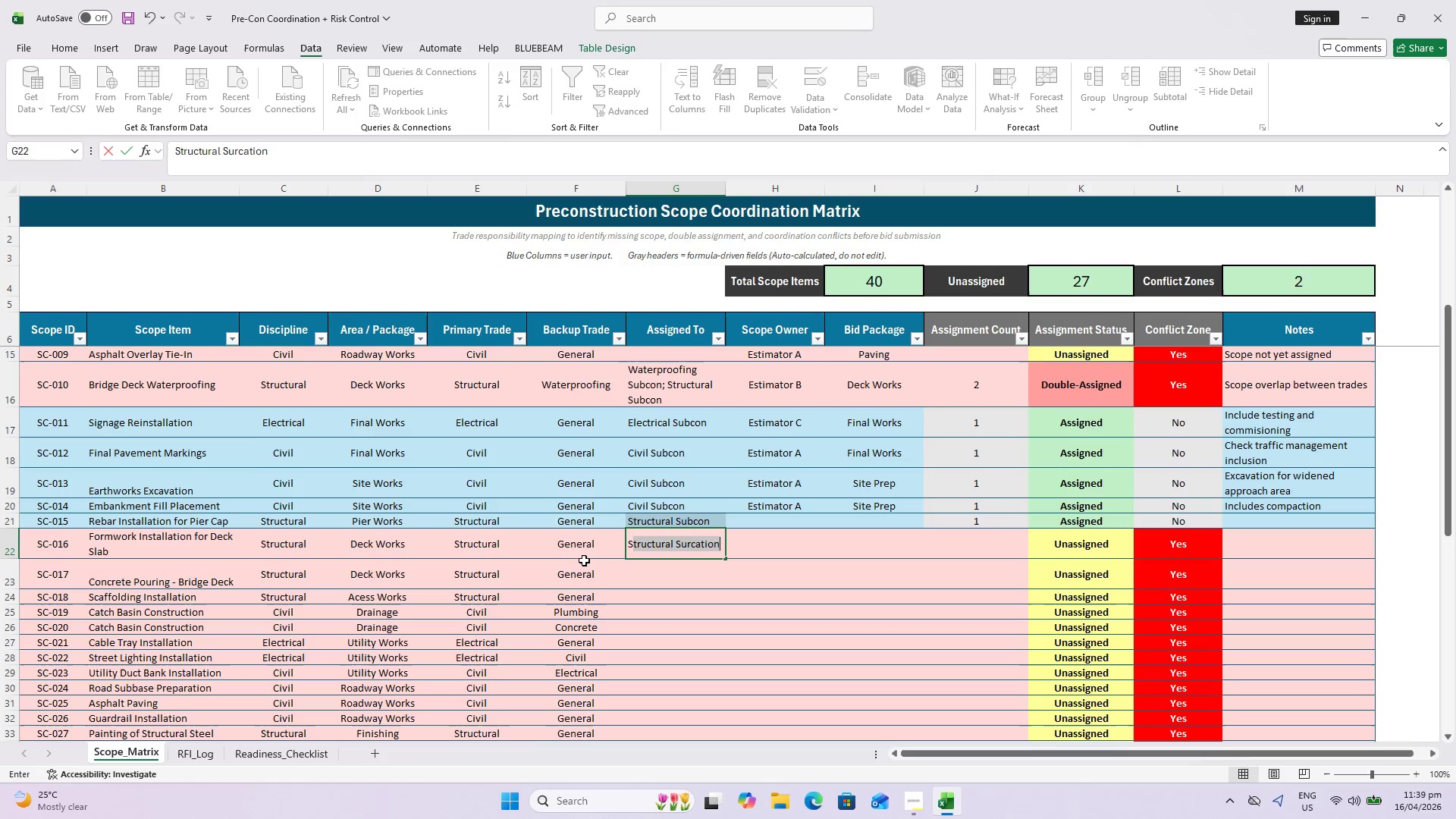 
key(Shift+S)
 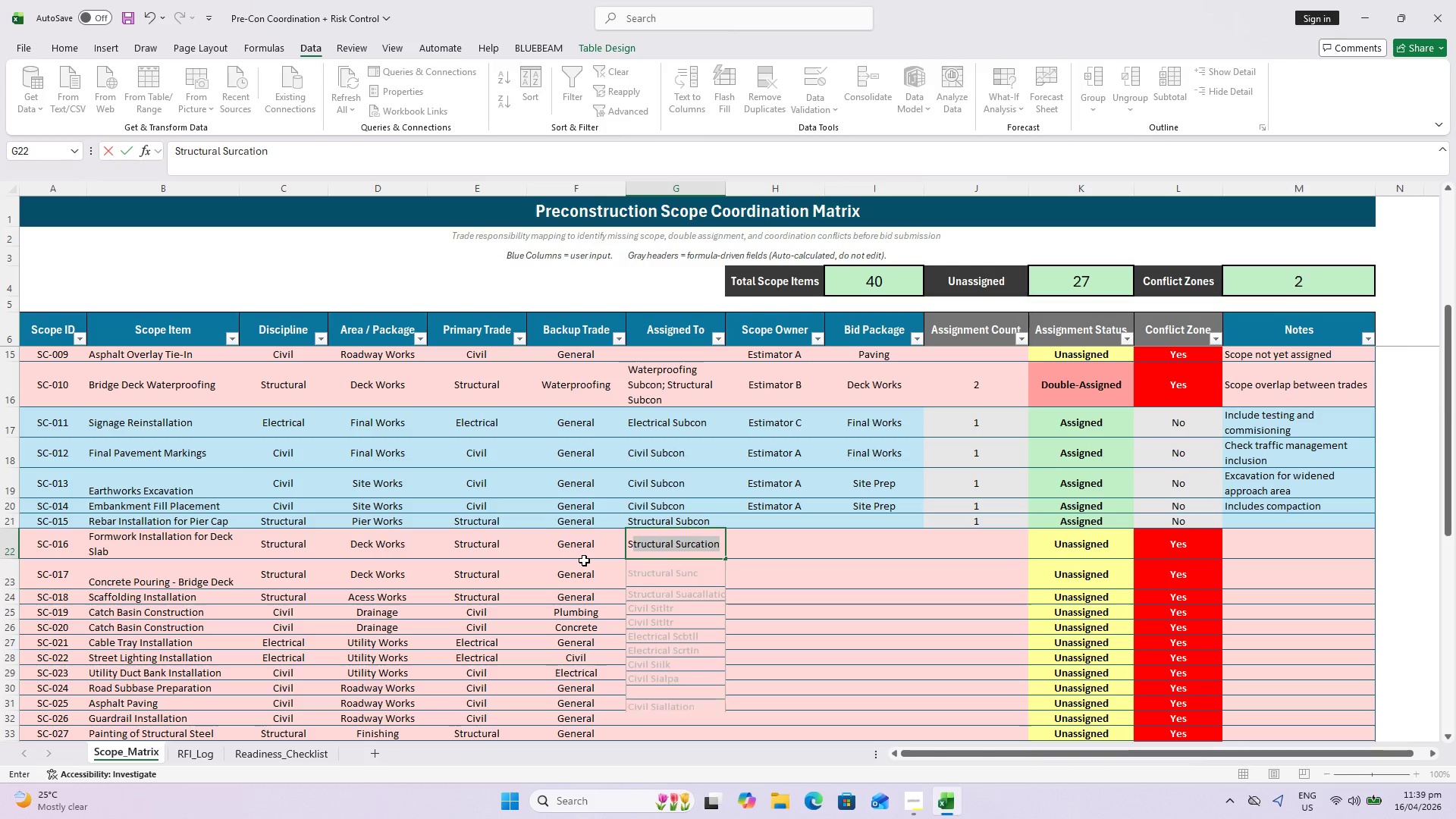 
key(Enter)
 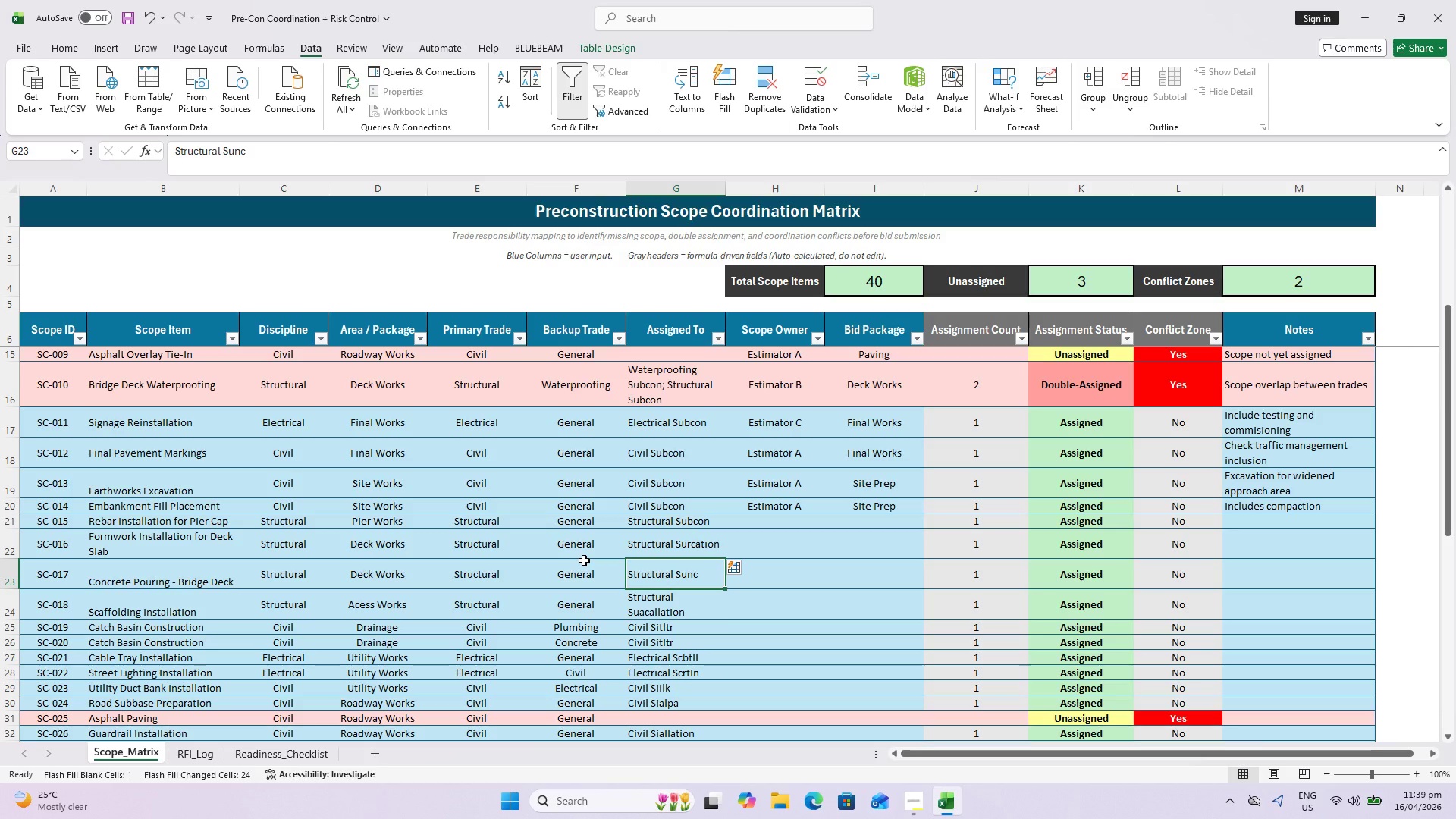 
key(Control+Z)
 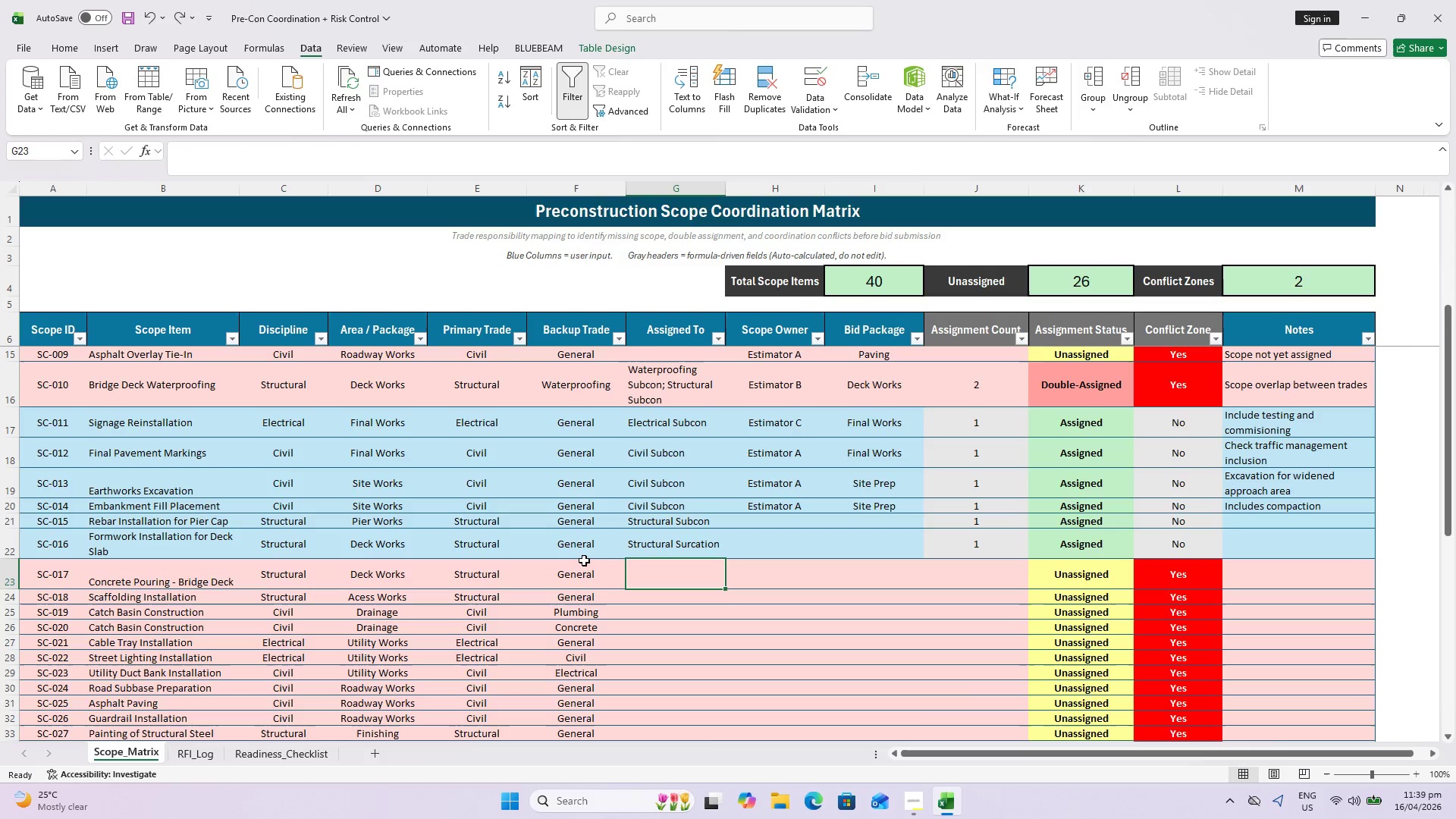 
type(Structural Sub)
 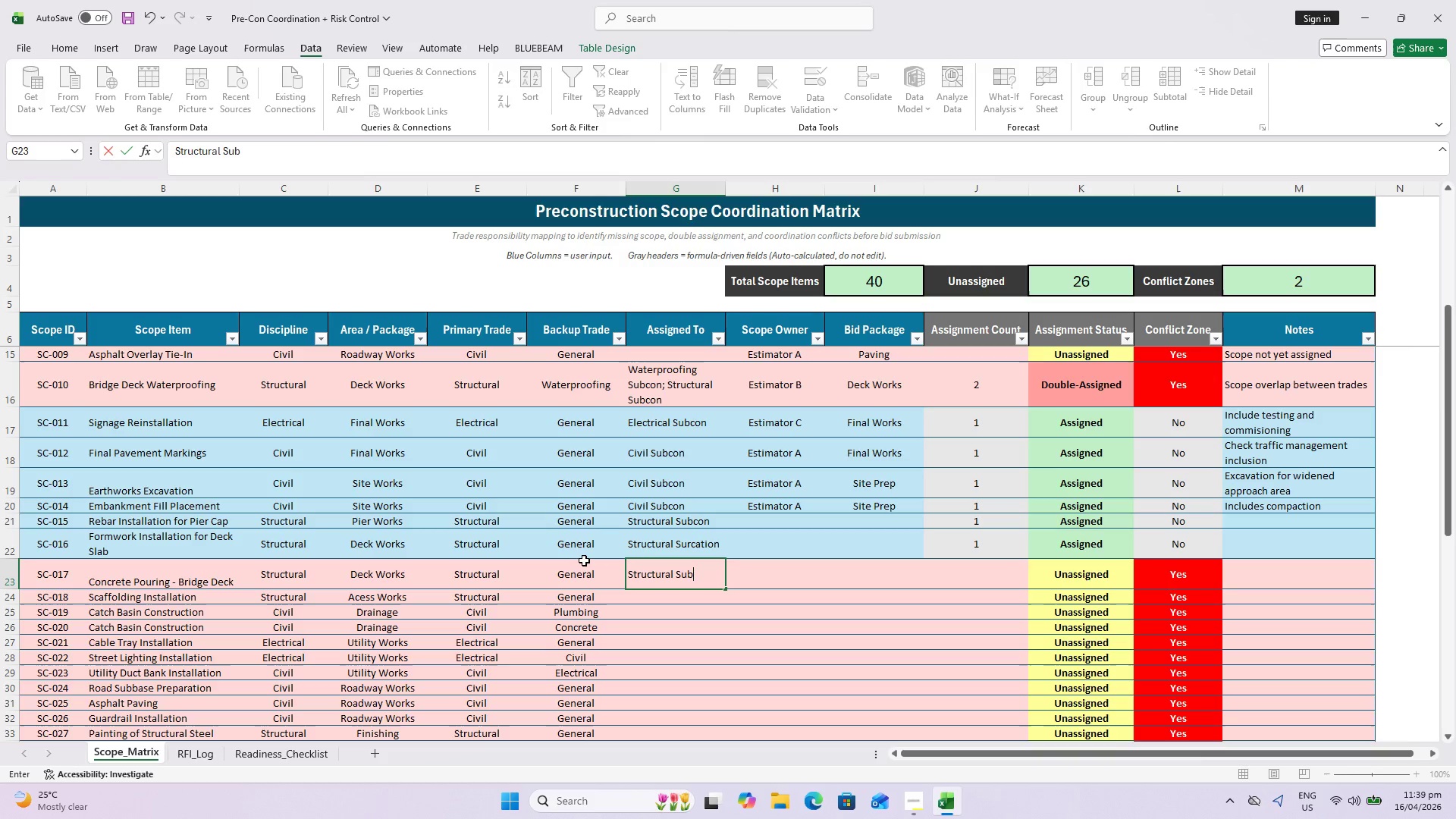 
left_click([679, 540])
 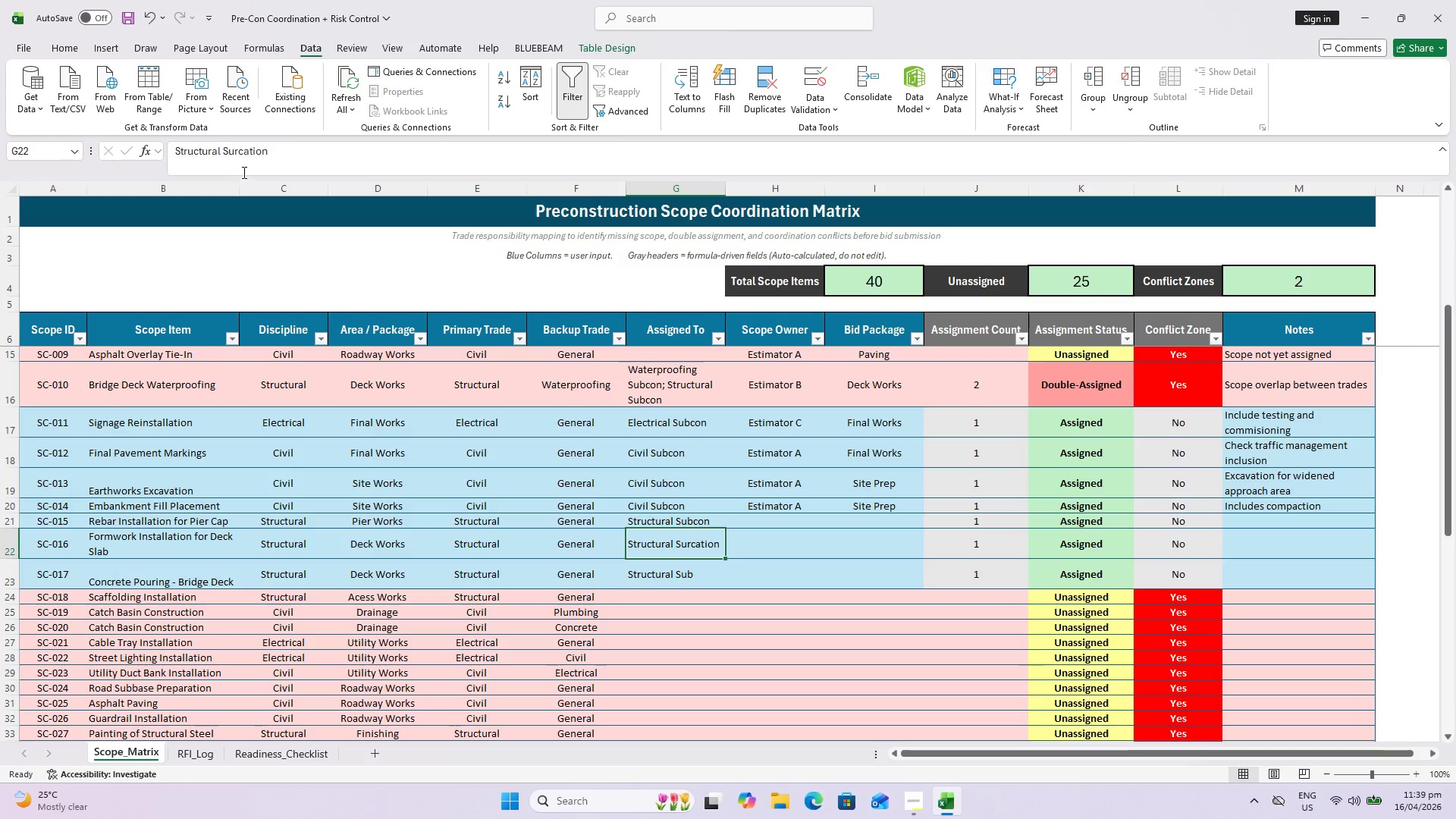 
left_click_drag(start_coordinate=[294, 153], to_coordinate=[234, 157])
 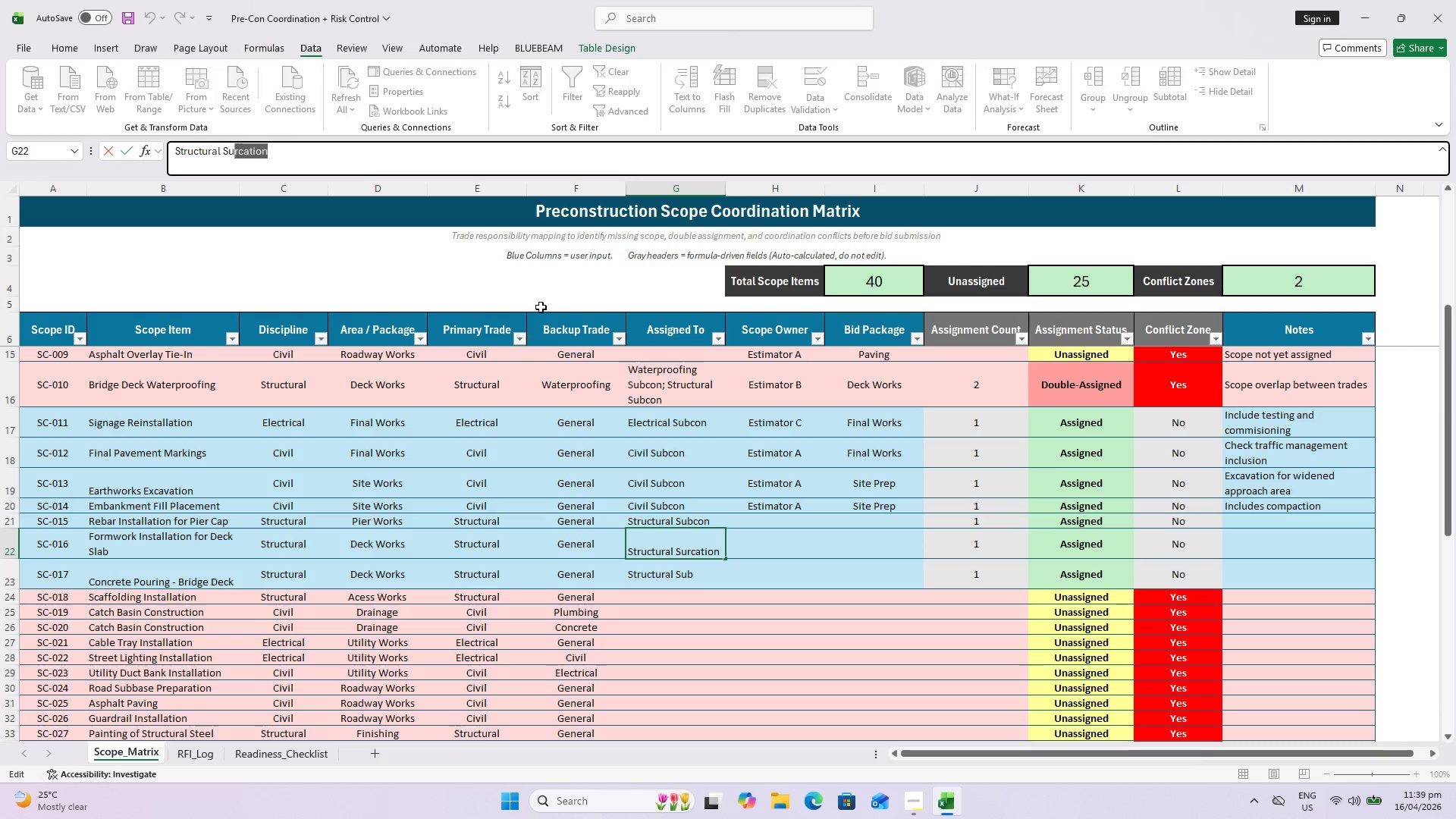 
type(bcon)
 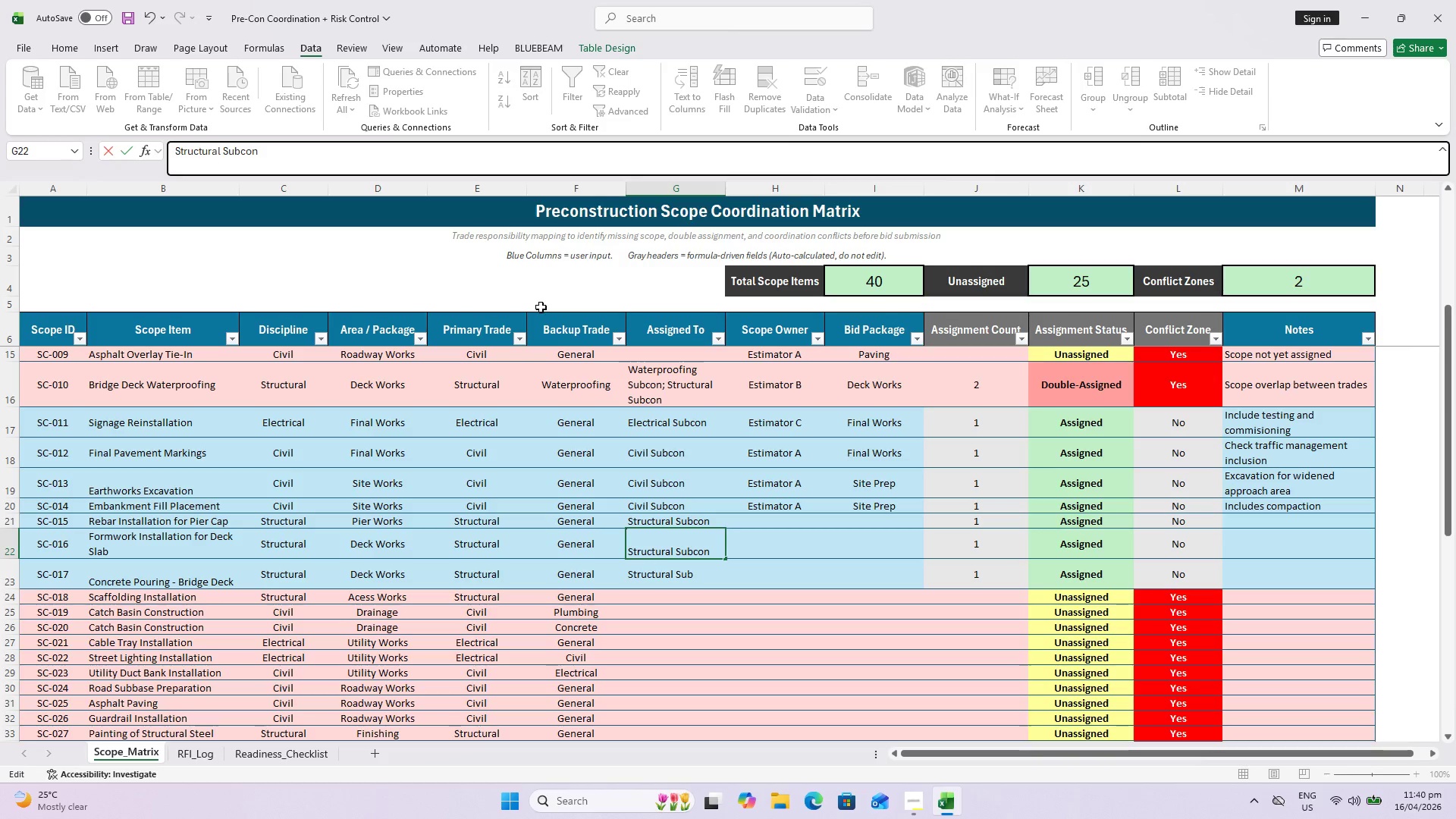 
key(Enter)
 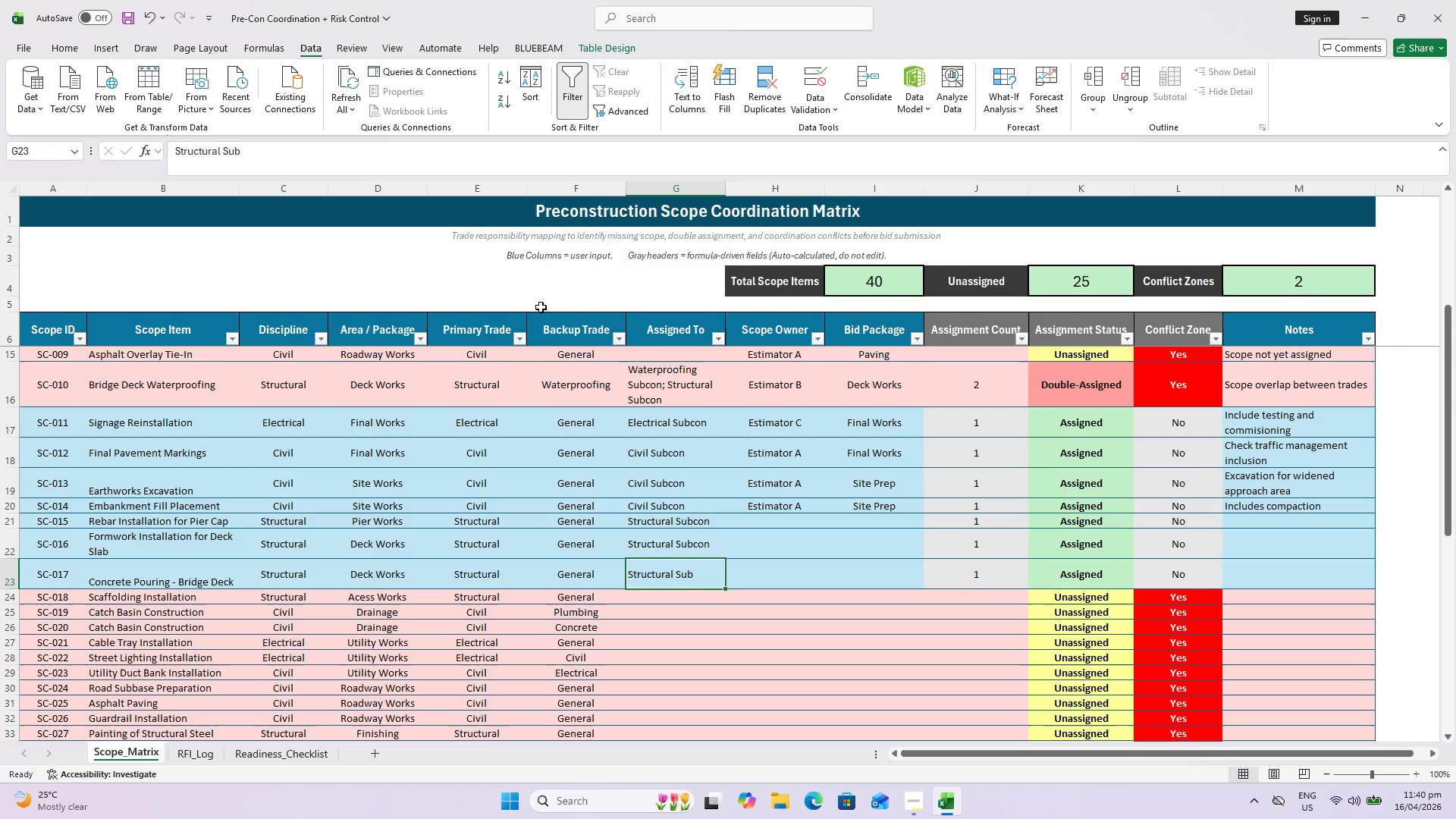 
type(Concrete )
 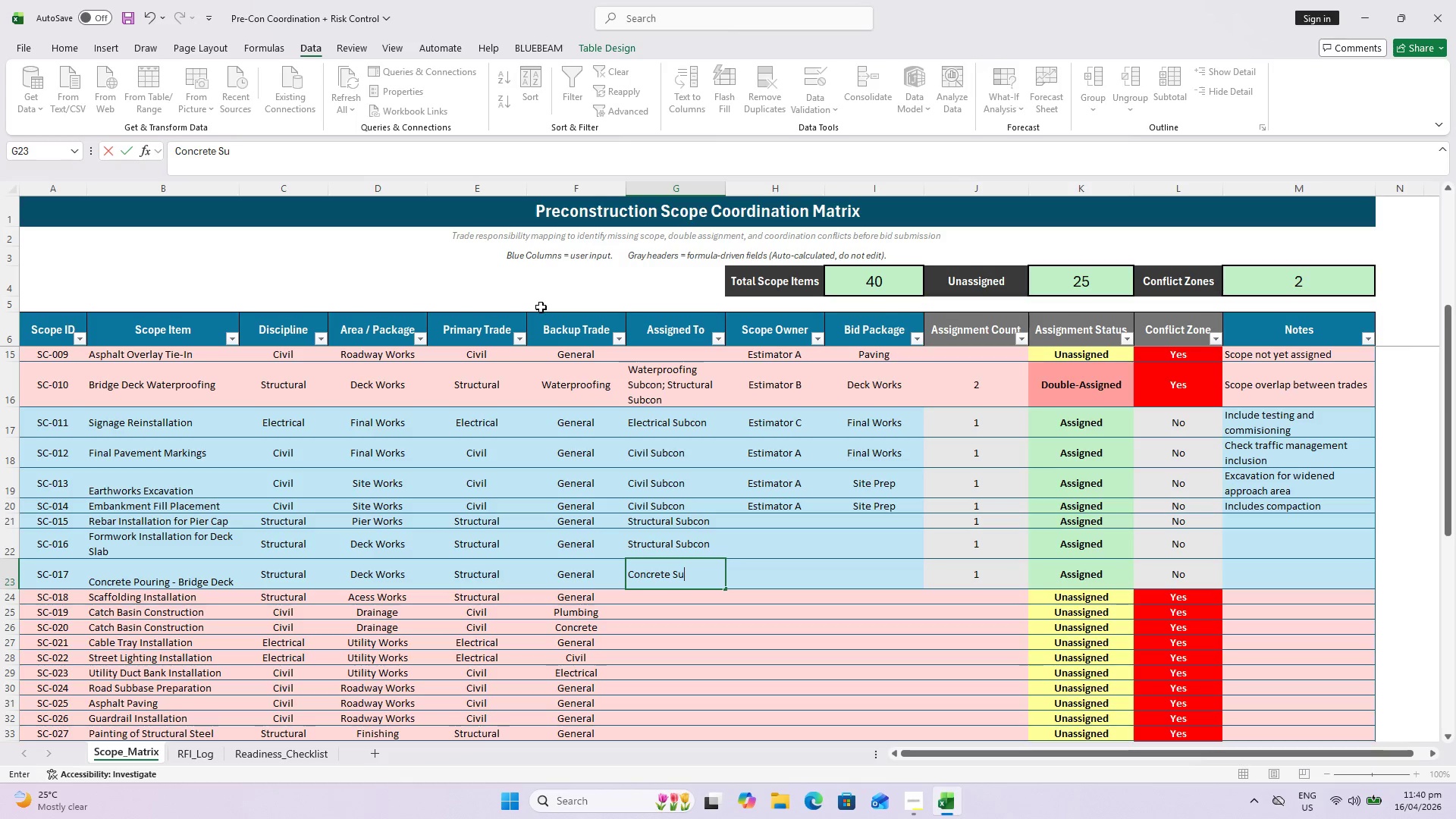 
key(Control+Shift+ControlLeft)
 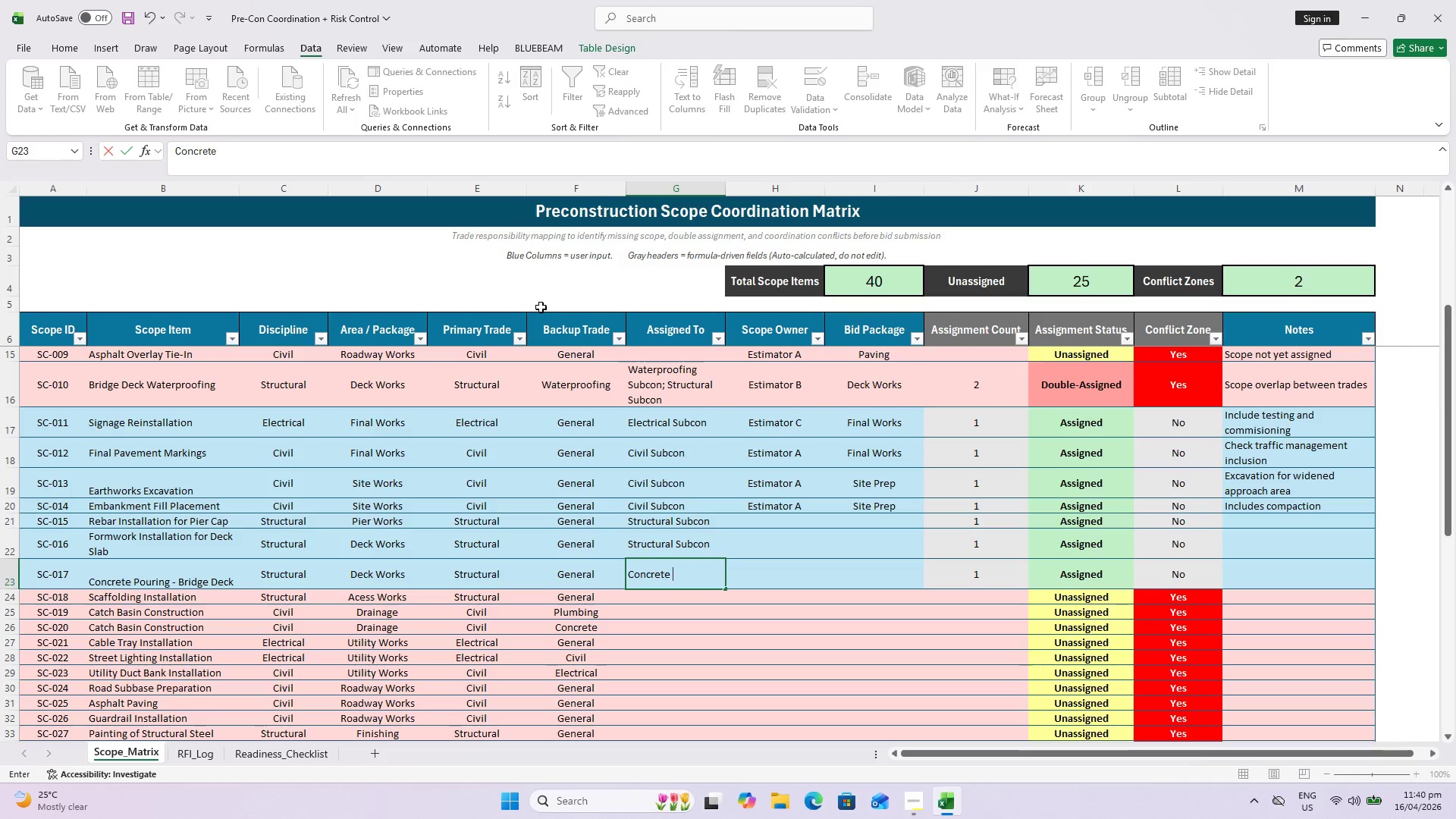 
type(Subcon)
 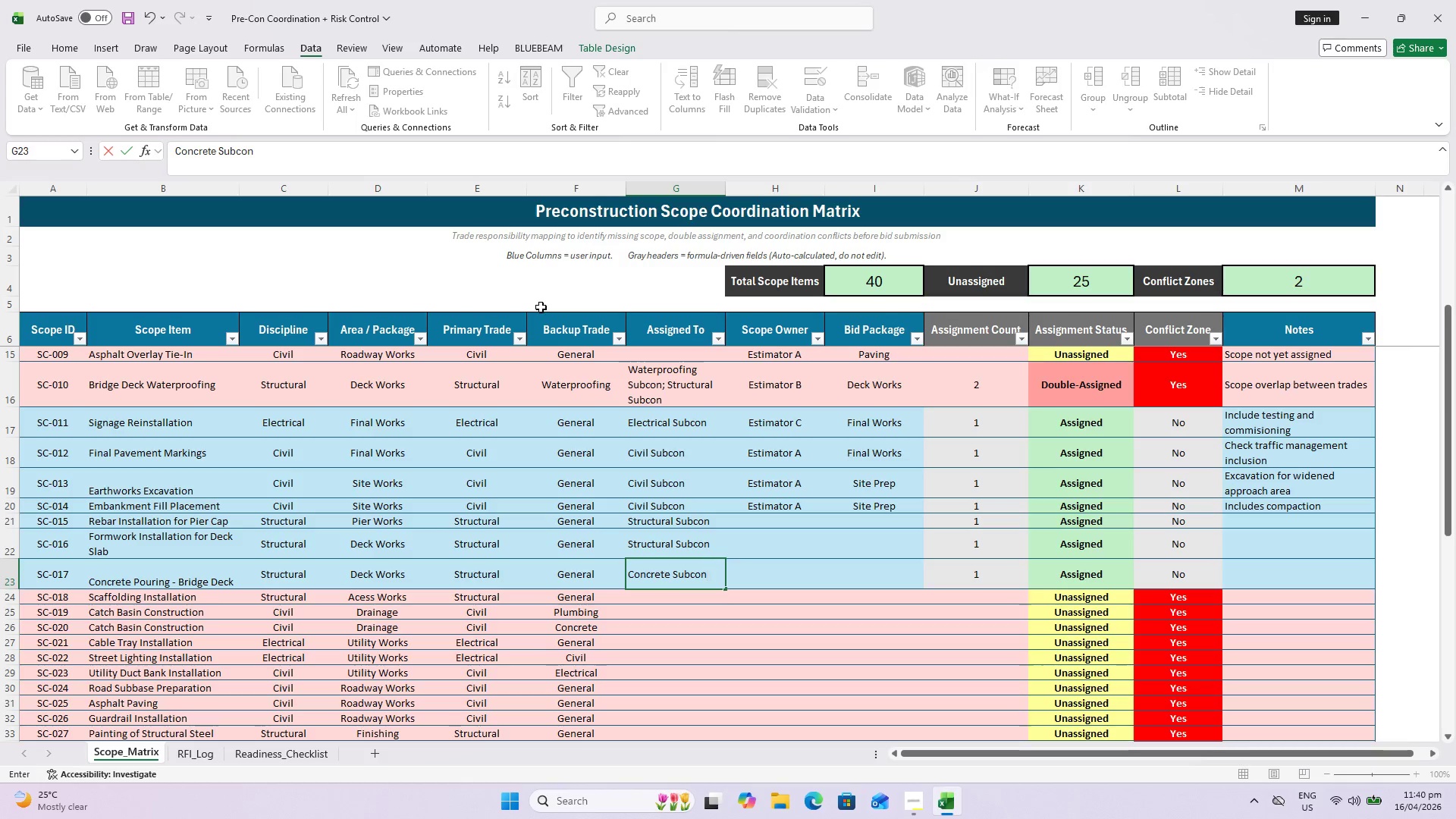 
key(Enter)
 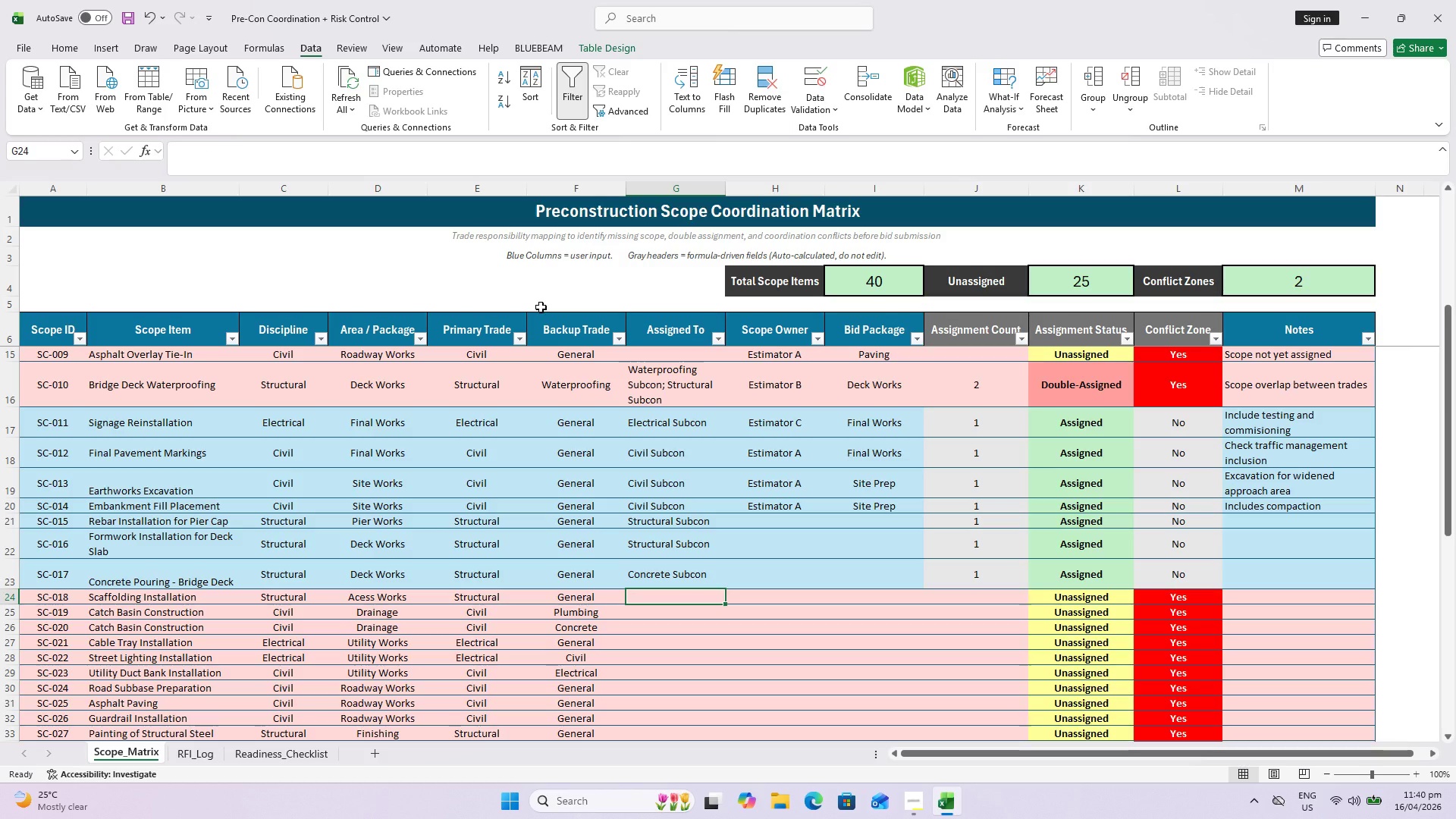 
type(General Subcon)
 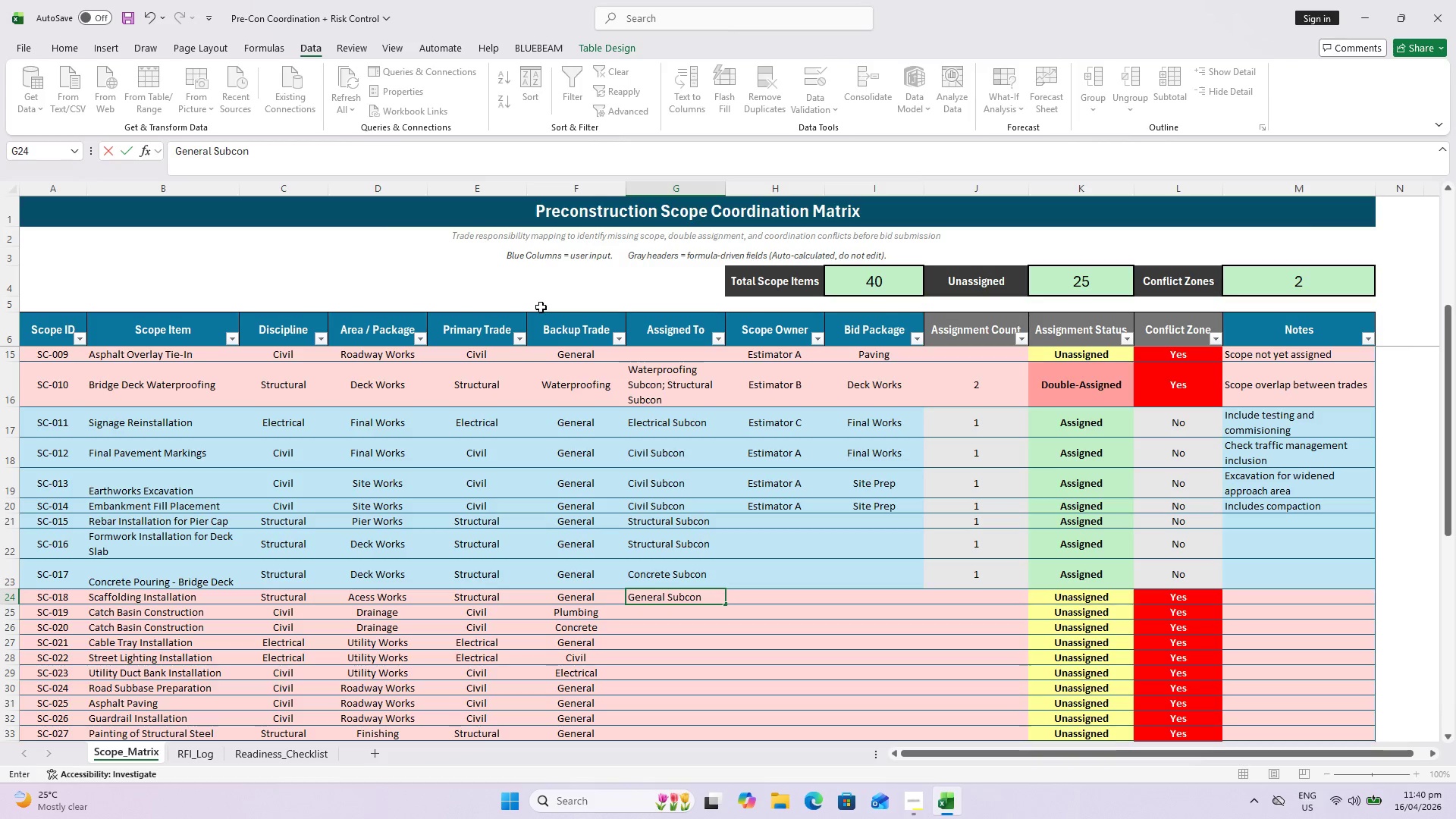 
key(Enter)
 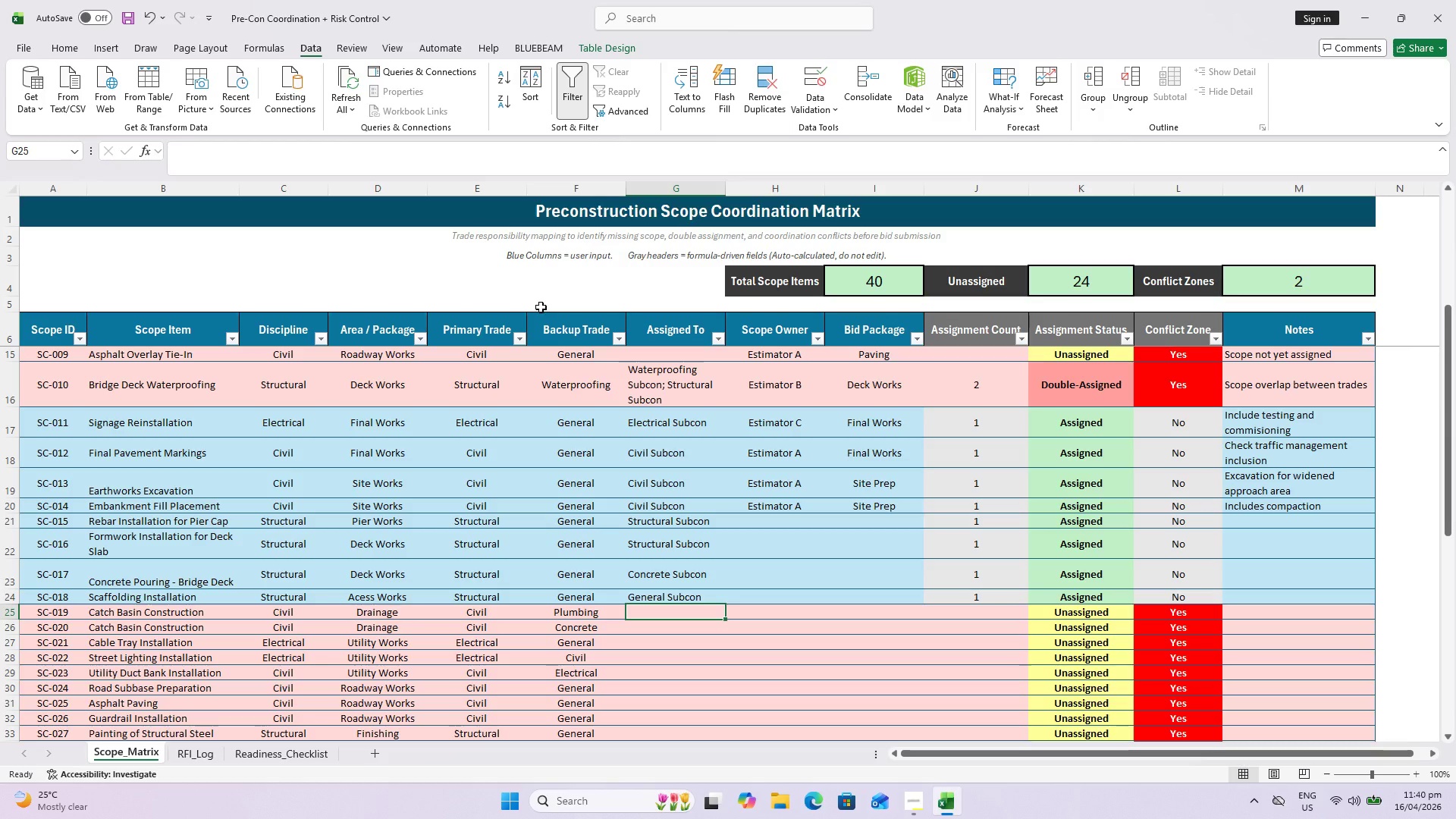 
type(Pl)
 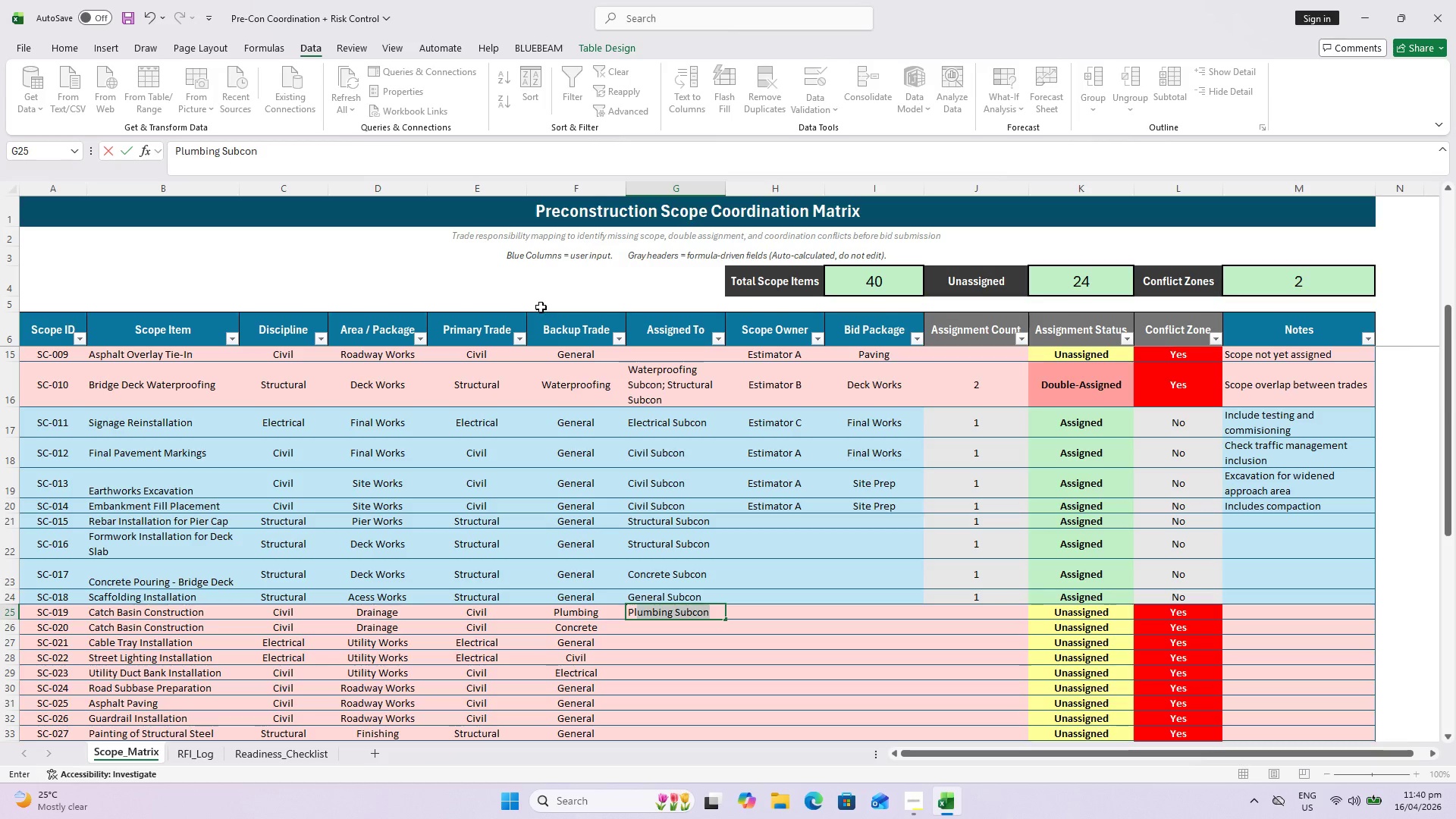 
key(Enter)
 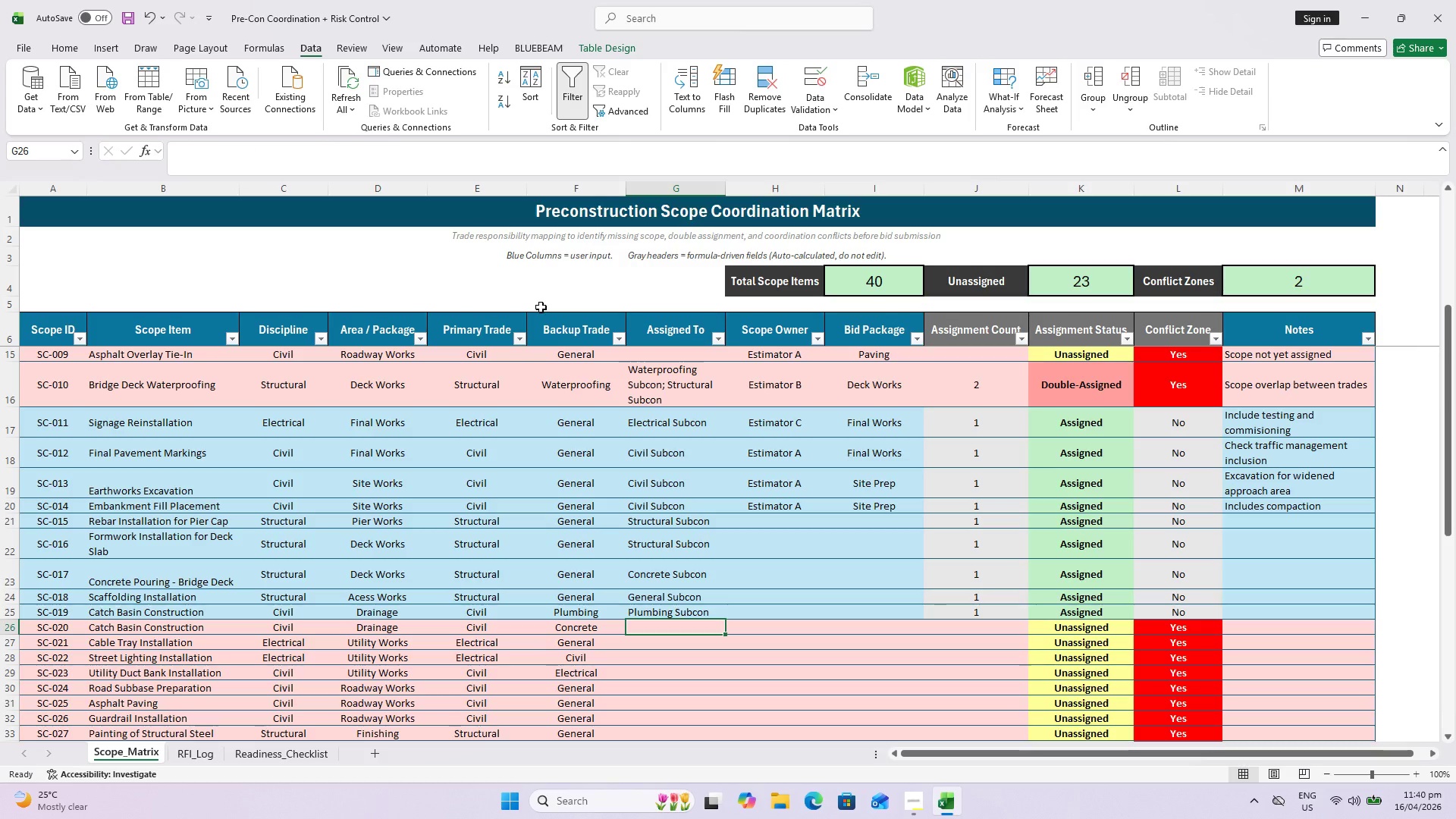 
type(Ci)
 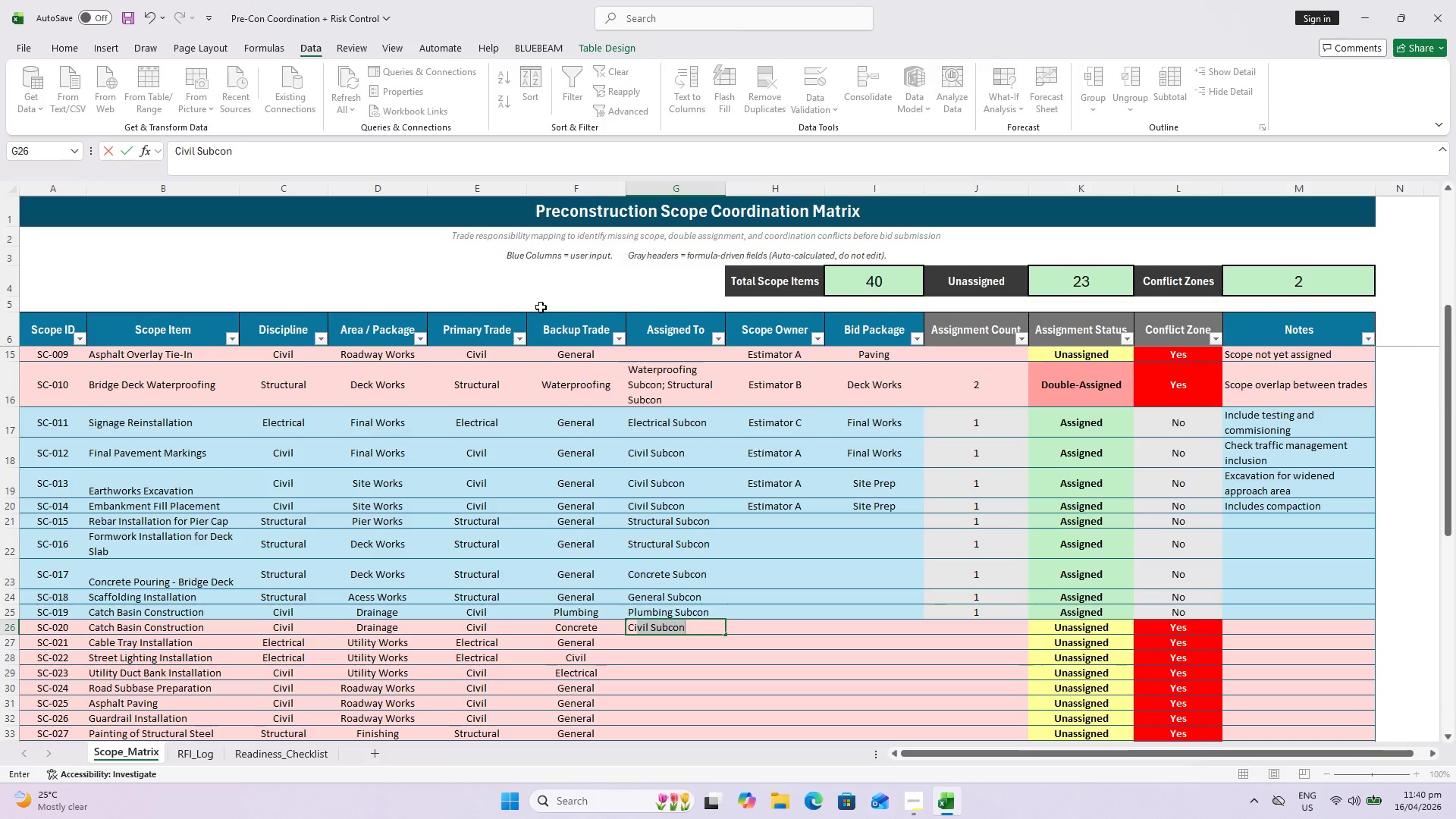 
key(Enter)
 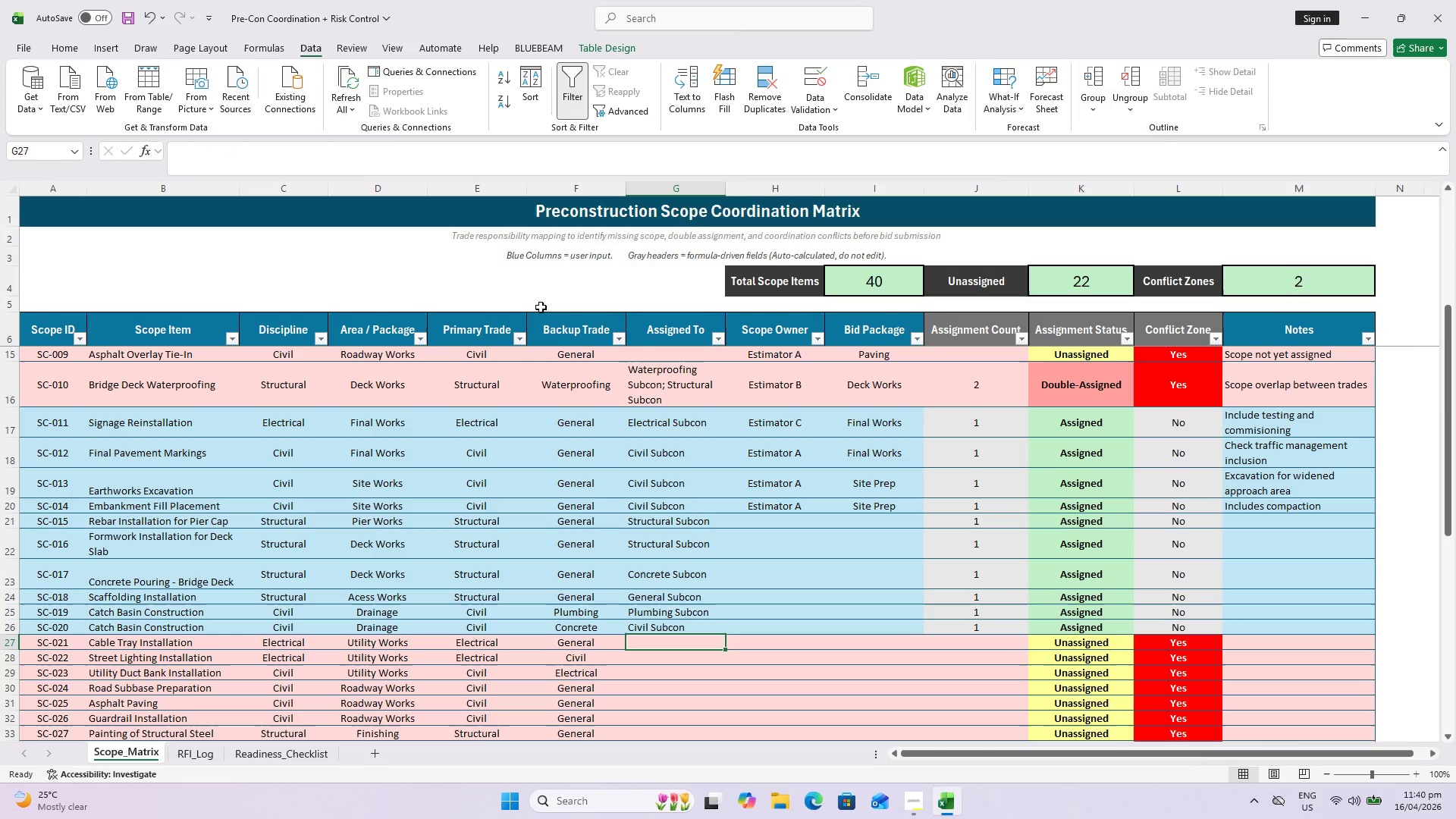 
type(Ci)
 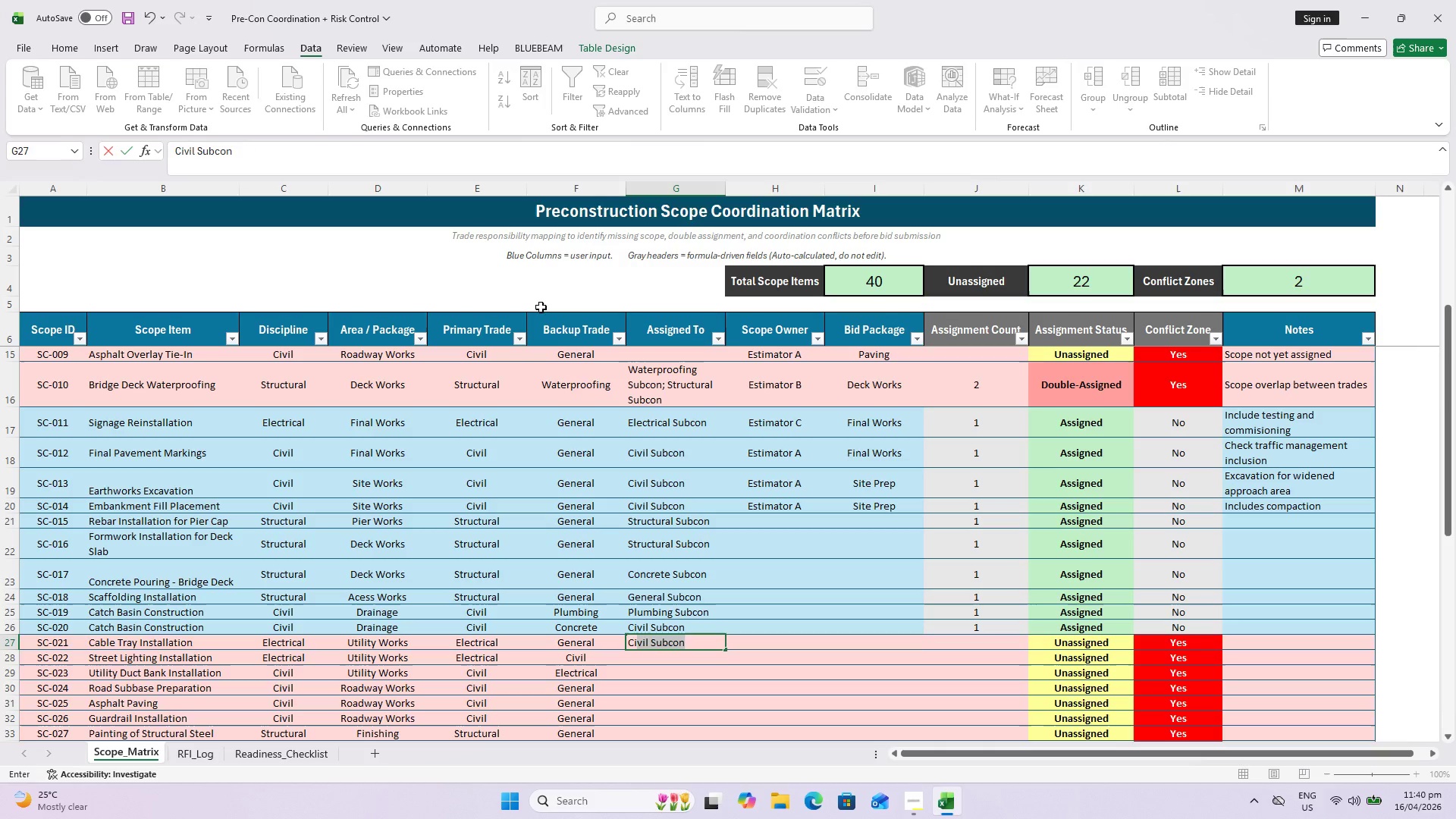 
key(Enter)
 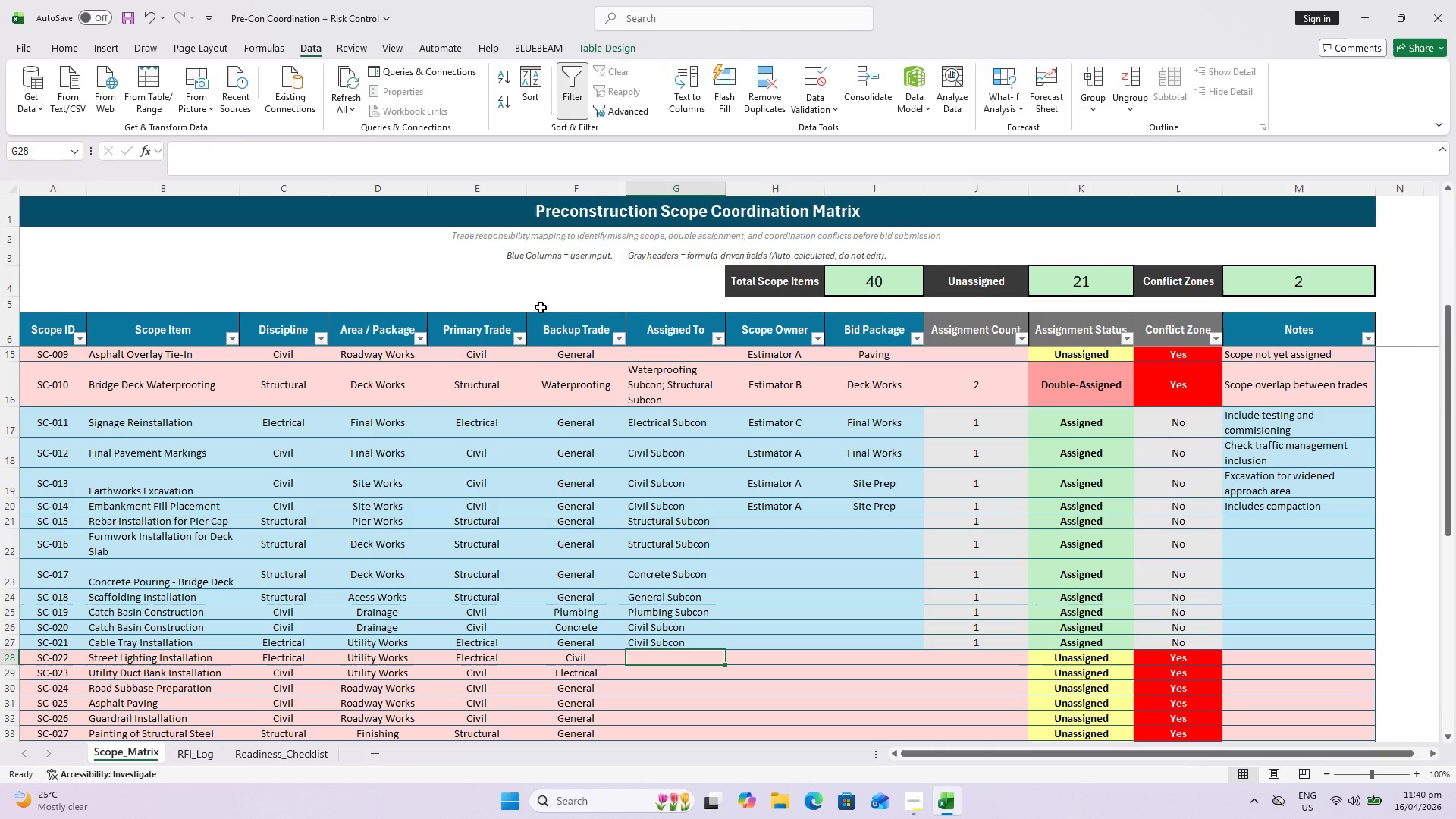 
type(Ci)
 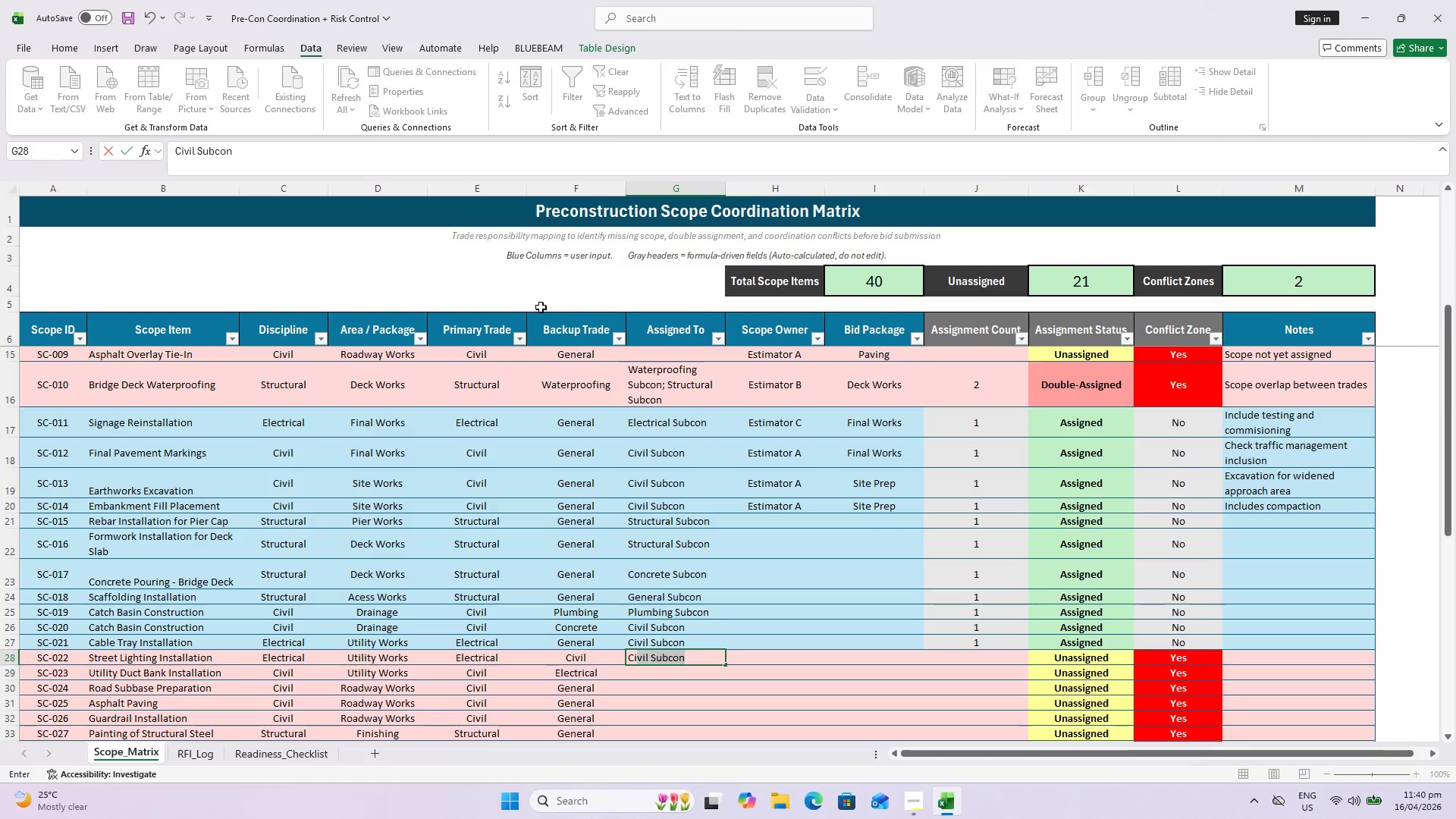 
key(Enter)
 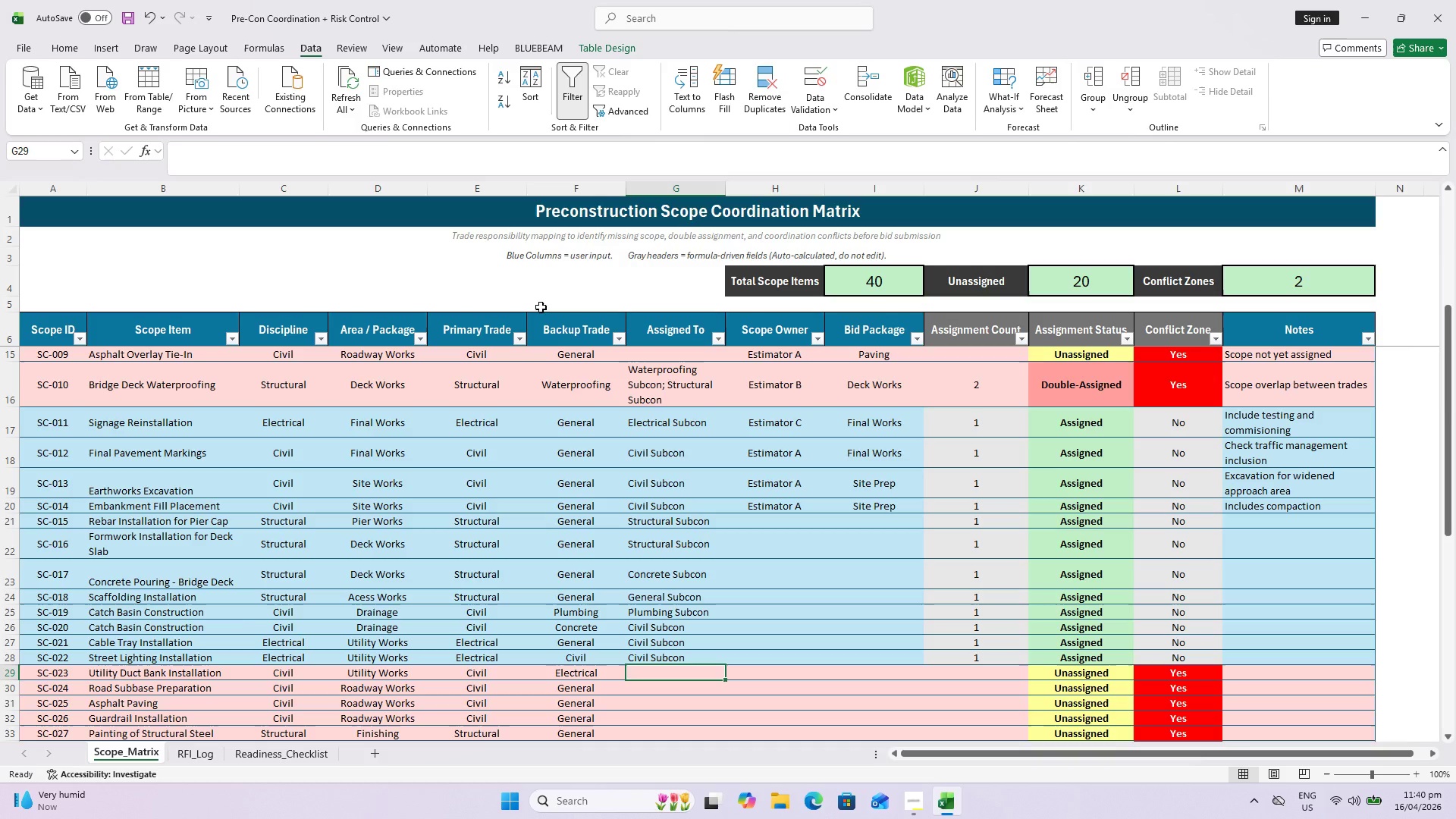 
wait(27.77)
 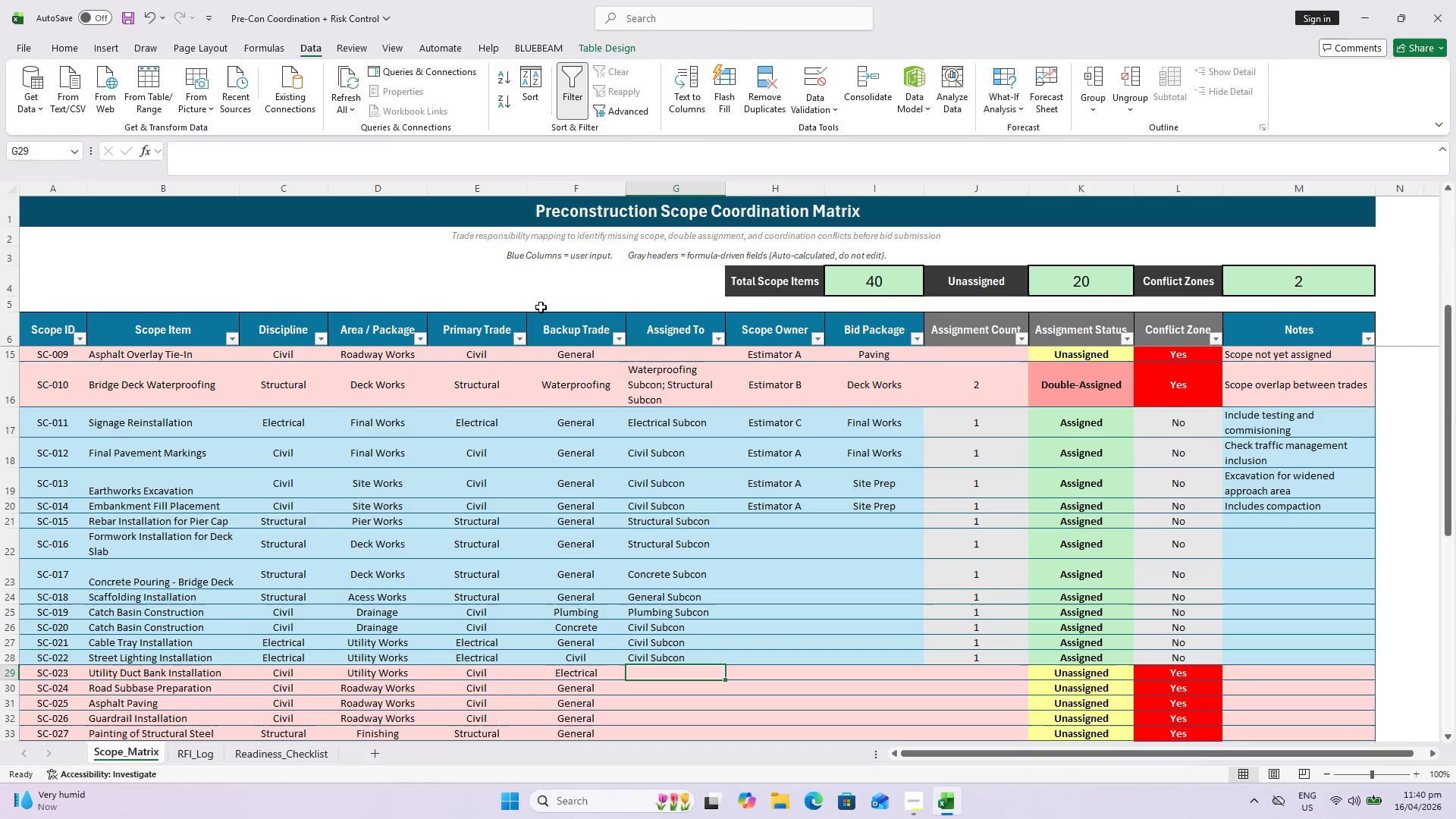 
scroll: coordinate [579, 549], scroll_direction: down, amount: 1.0
 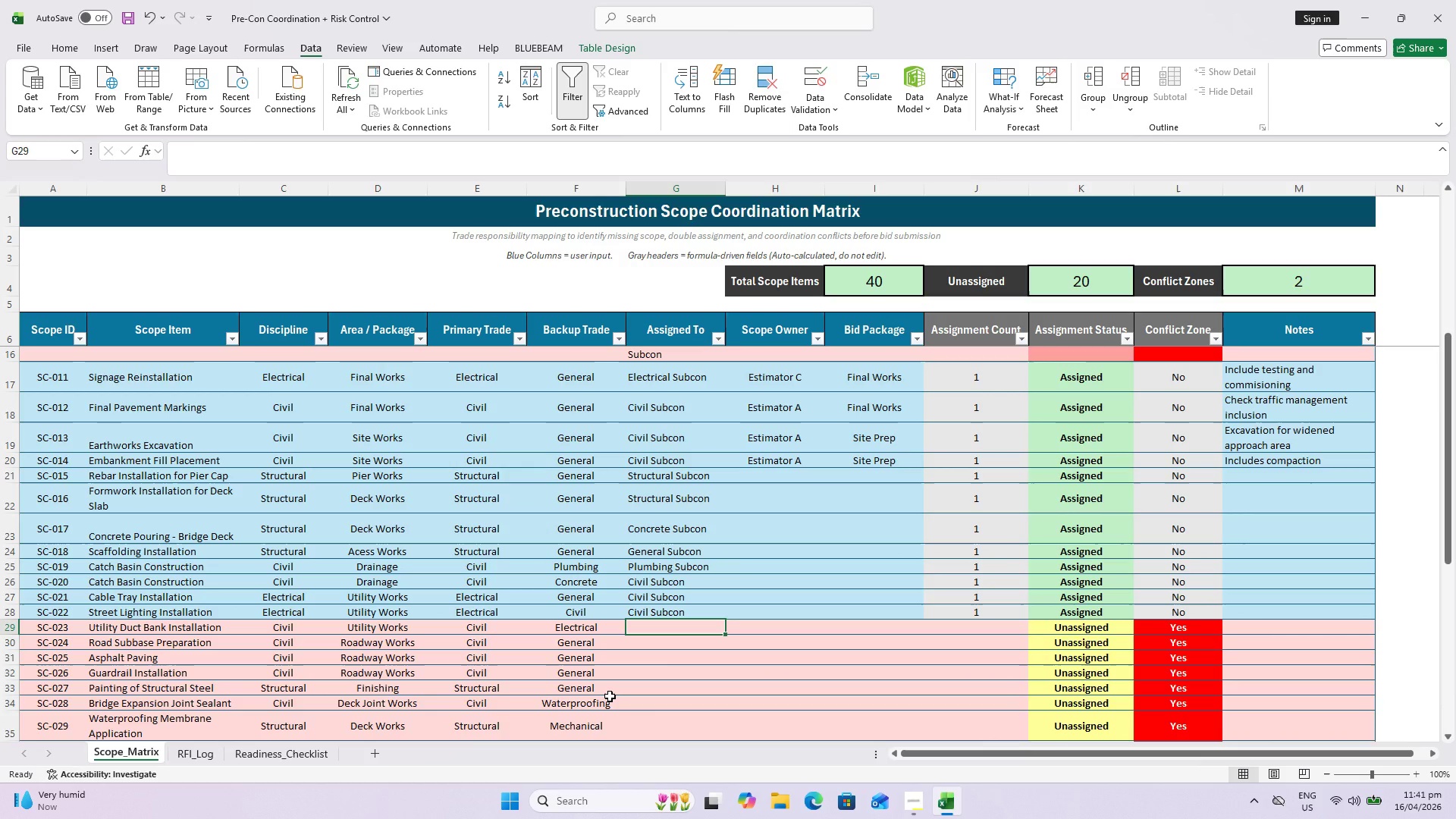 
scroll: coordinate [668, 553], scroll_direction: up, amount: 4.0
 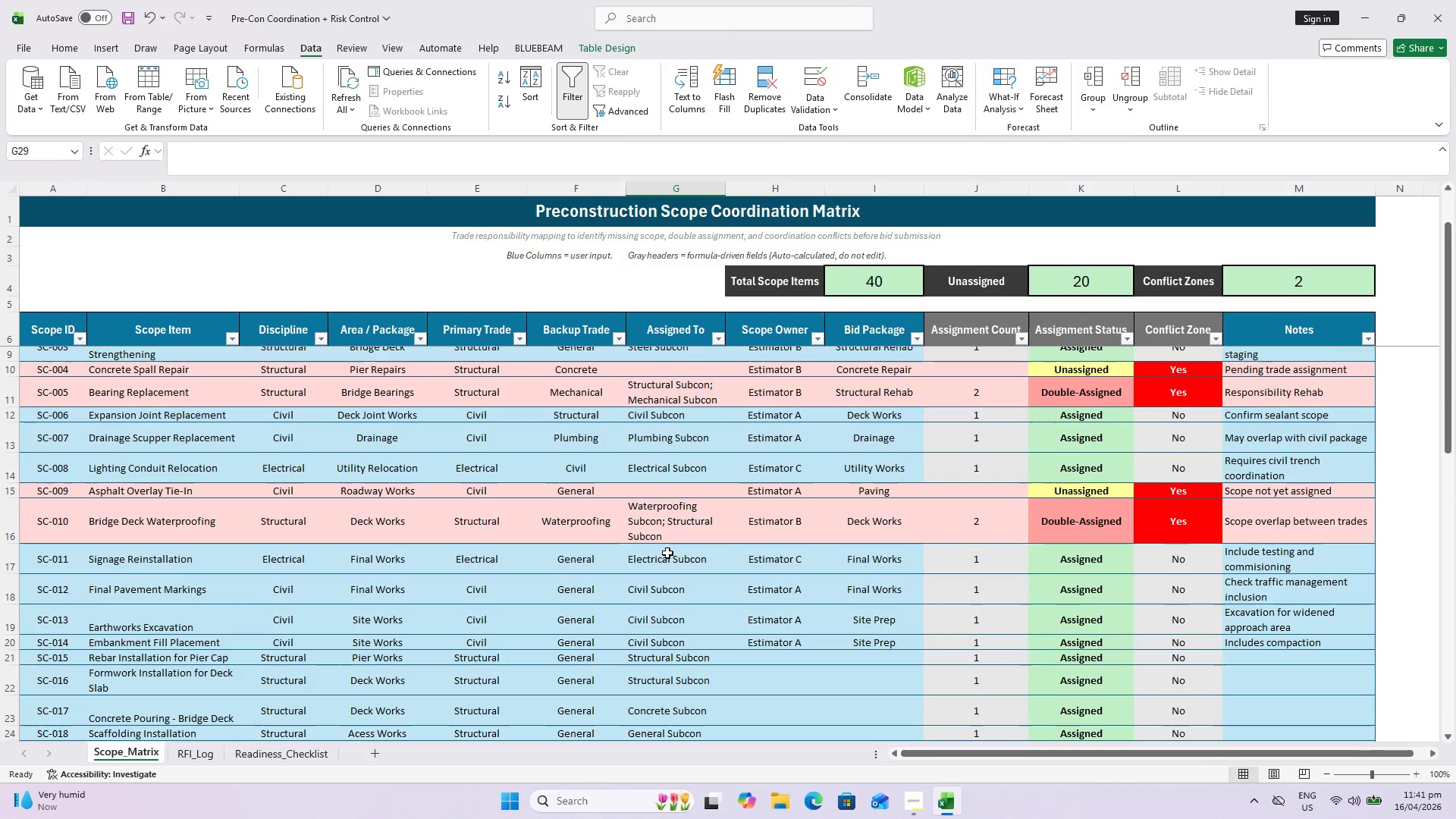 
scroll: coordinate [663, 560], scroll_direction: down, amount: 5.0
 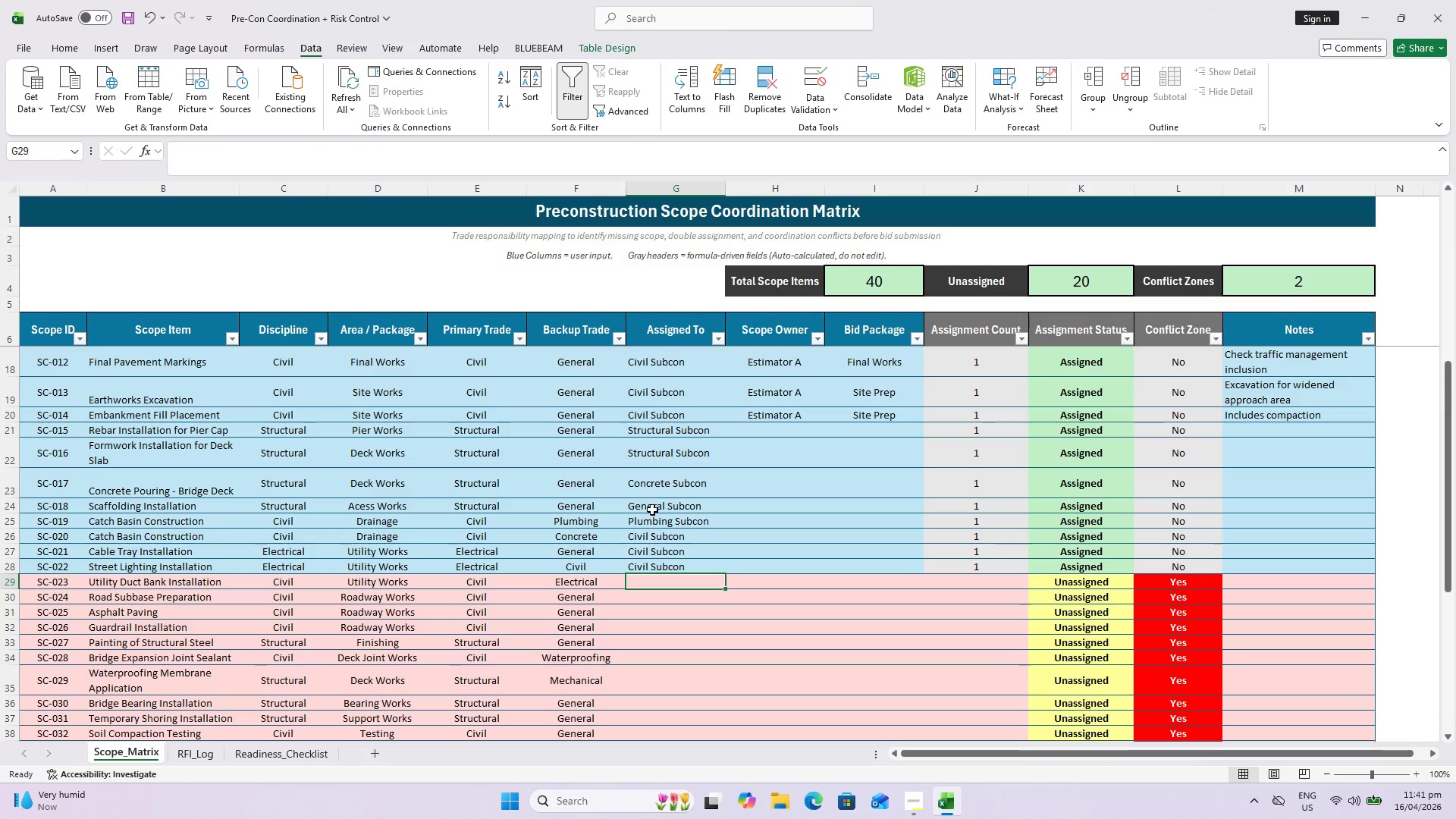 
wait(24.19)
 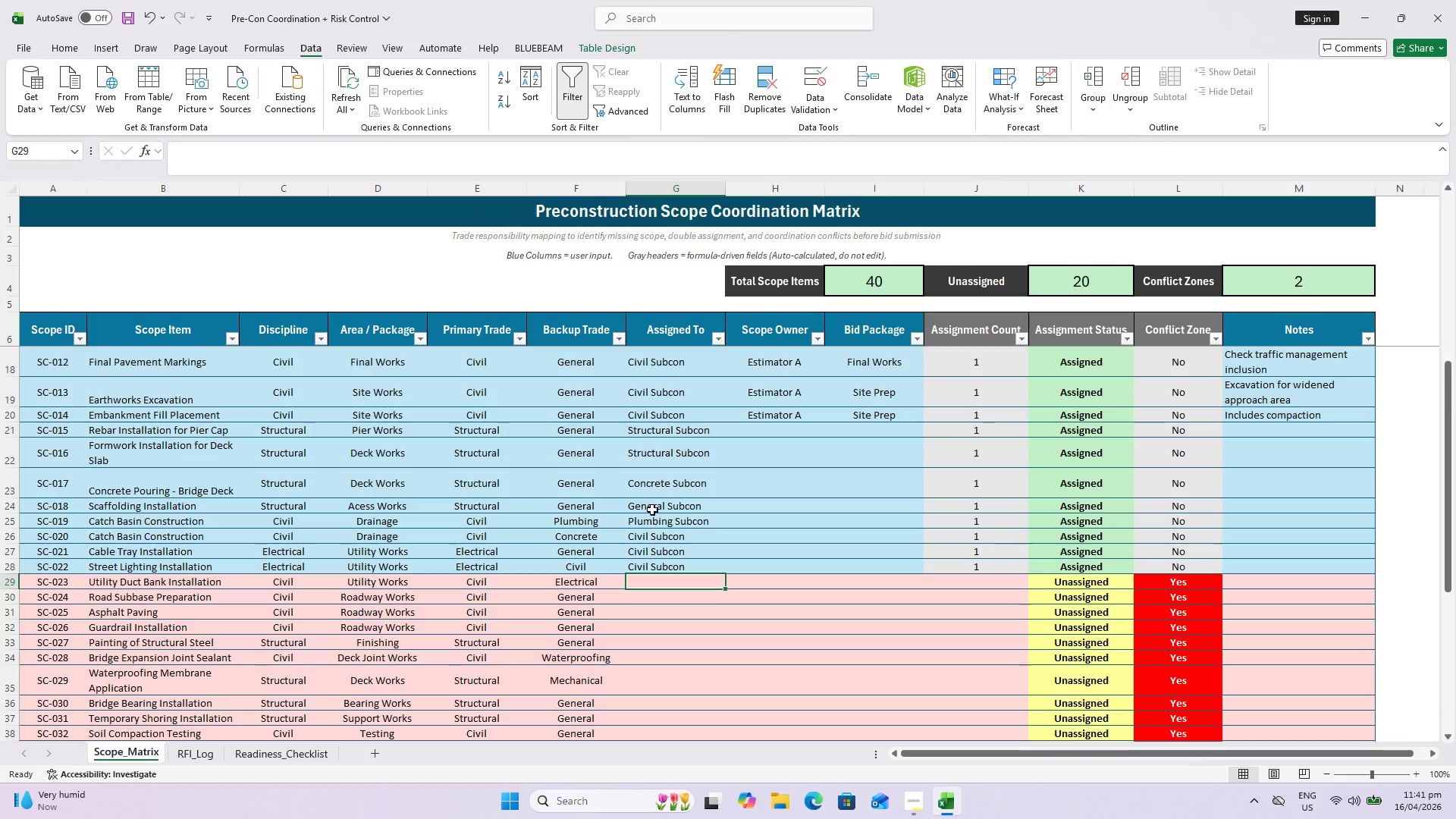 
type(e)
key(Backspace)
type(le)
 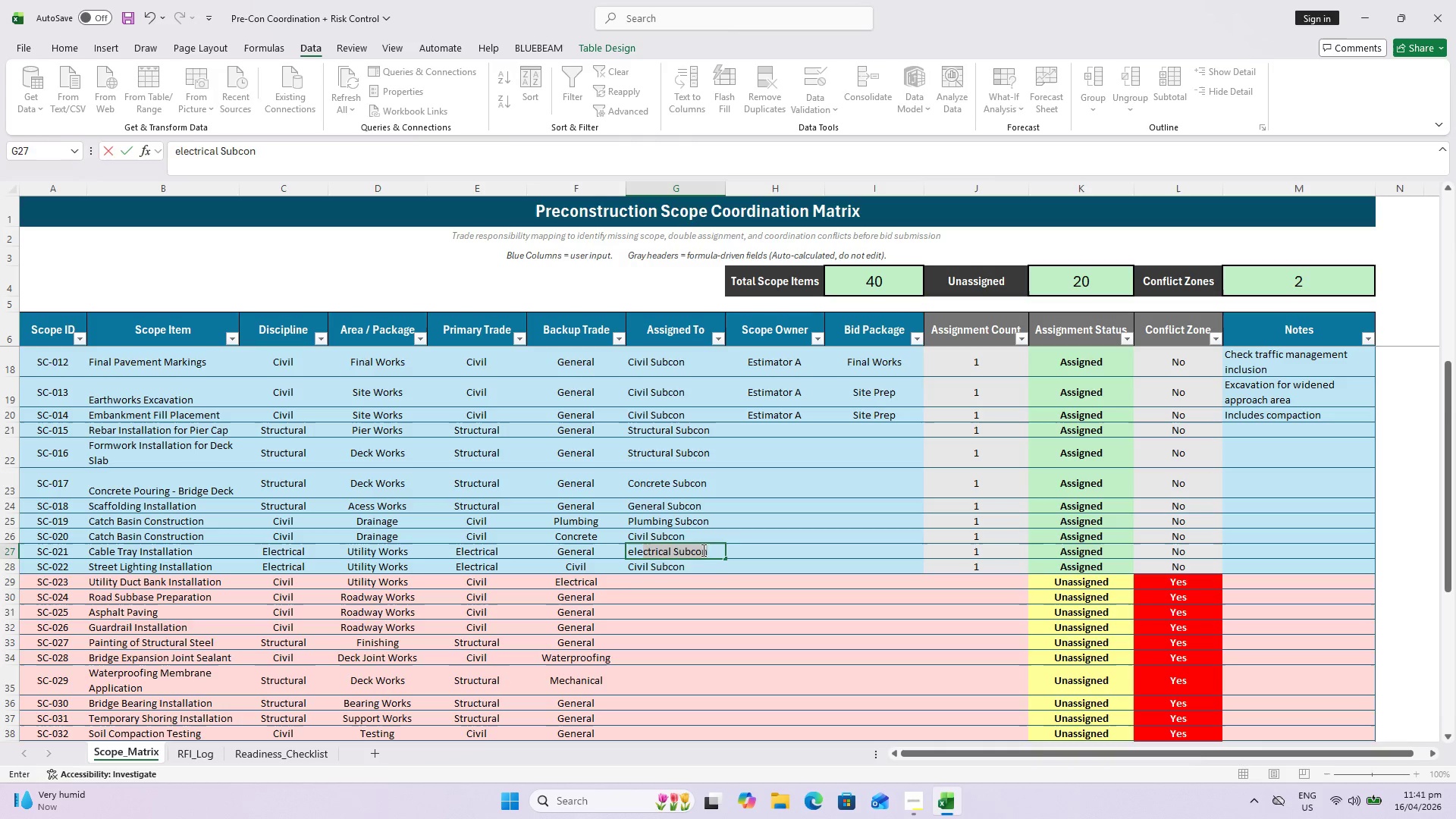 
key(Enter)
 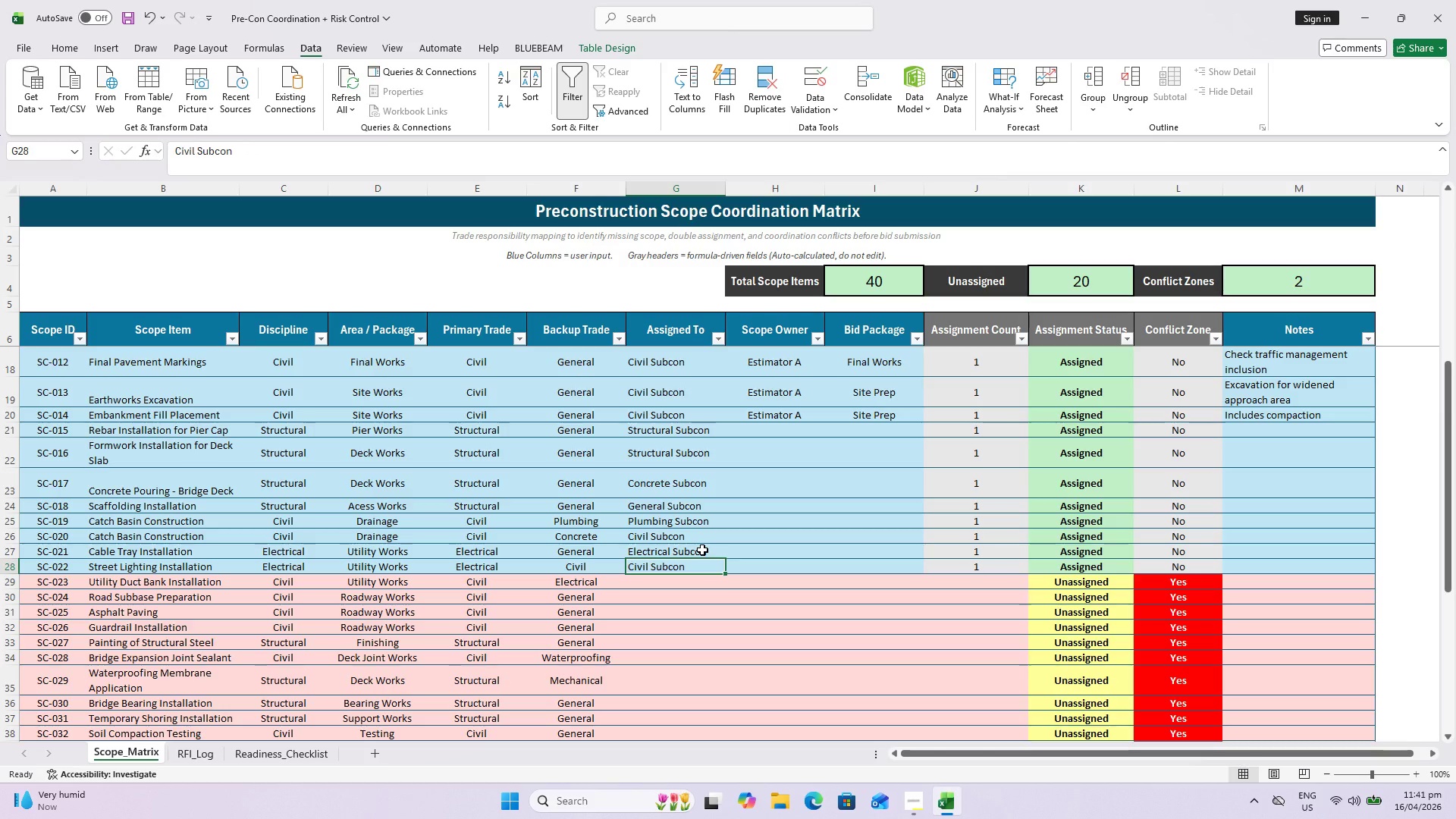 
key(Shift+E)
 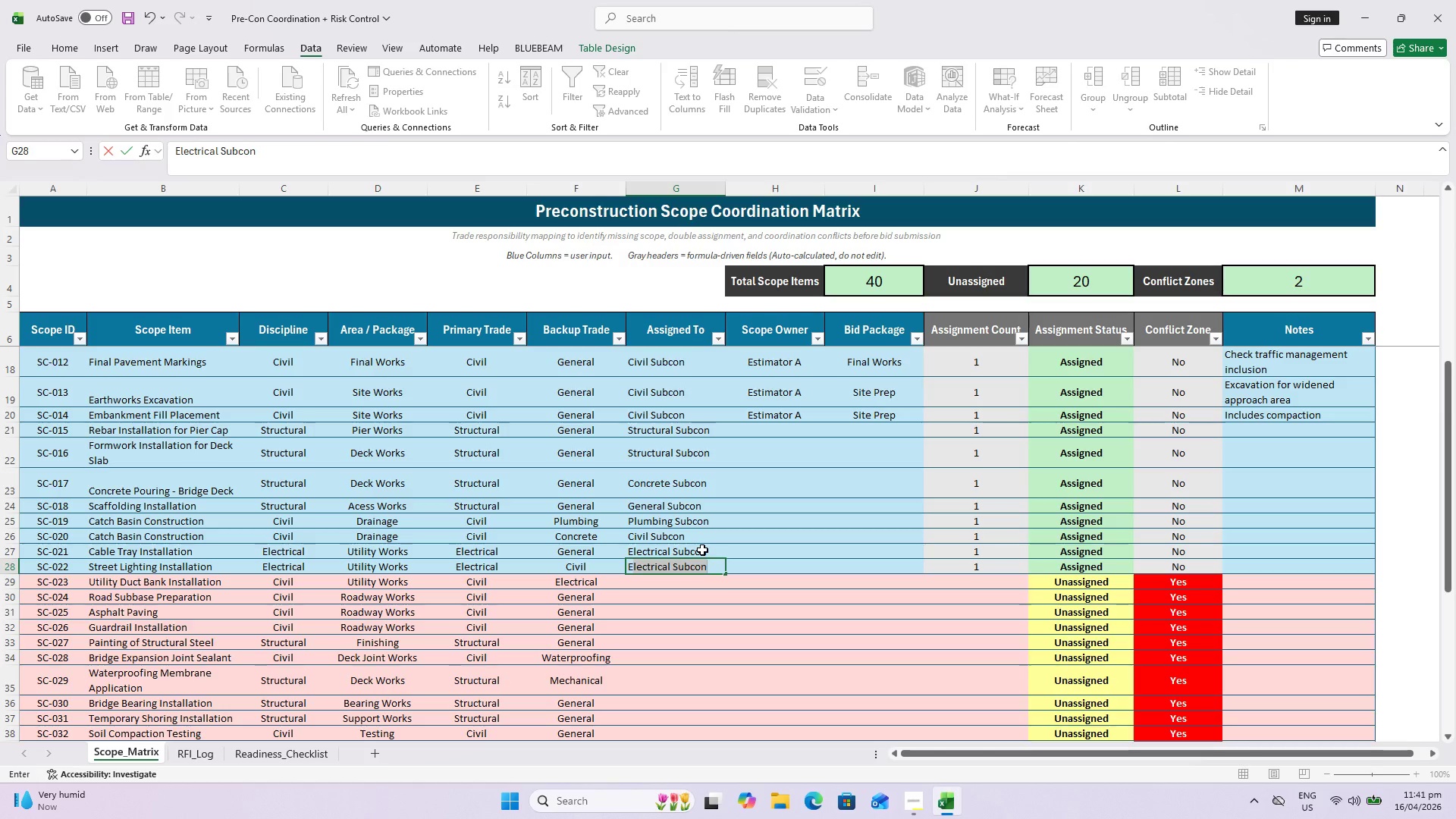 
key(Enter)
 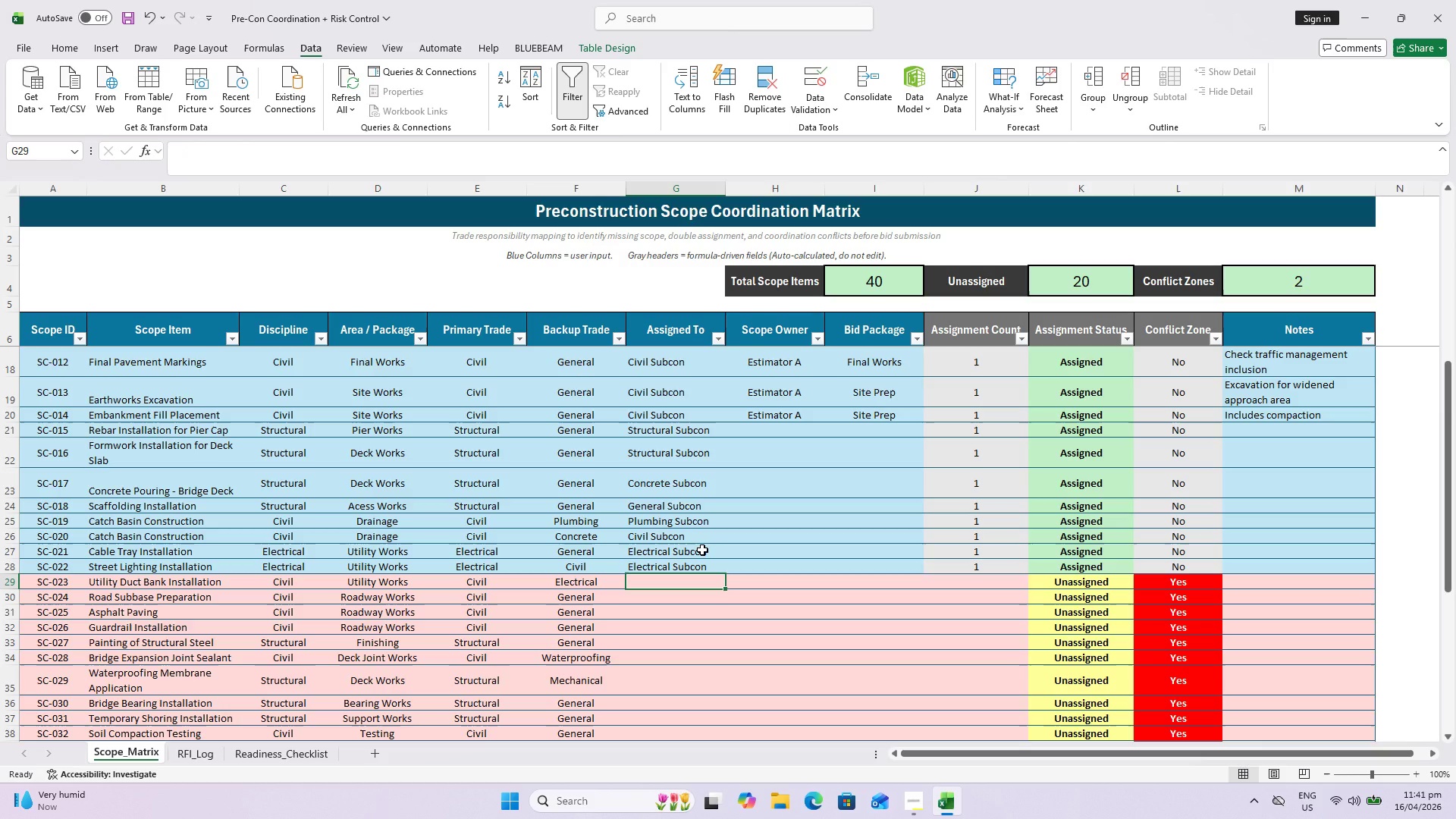 
type(Civ)
 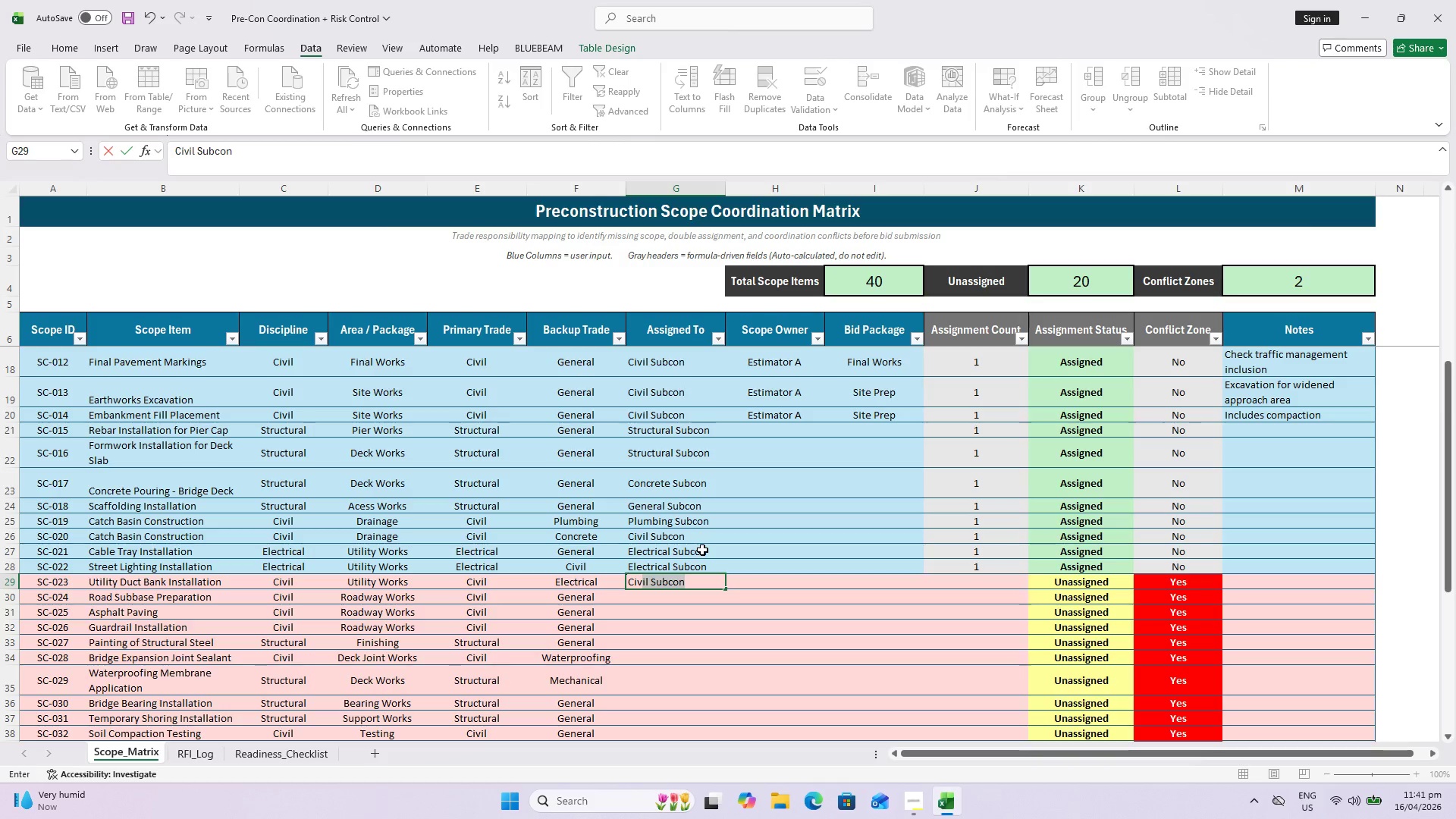 
key(Enter)
 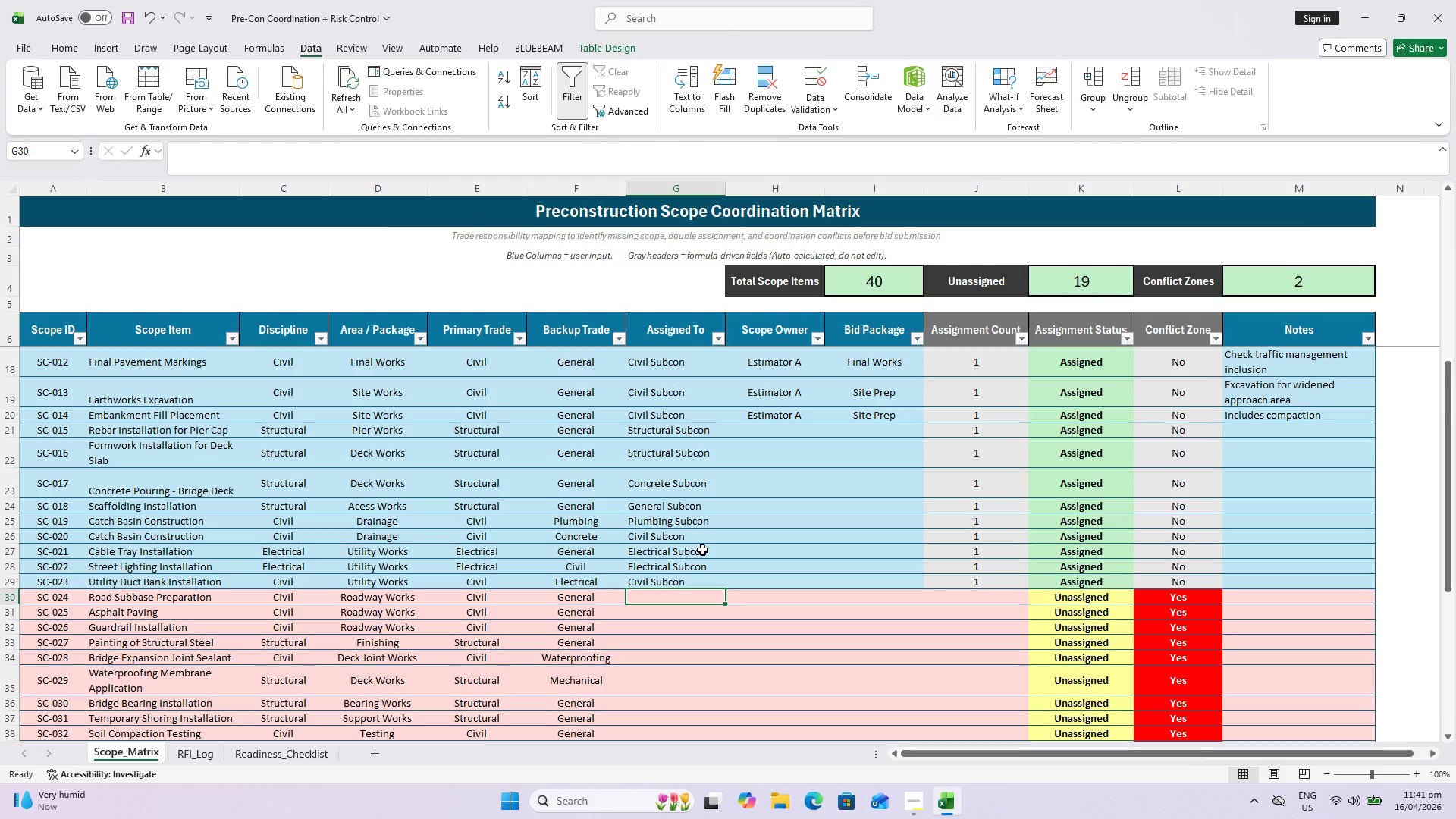 
key(ArrowUp)
 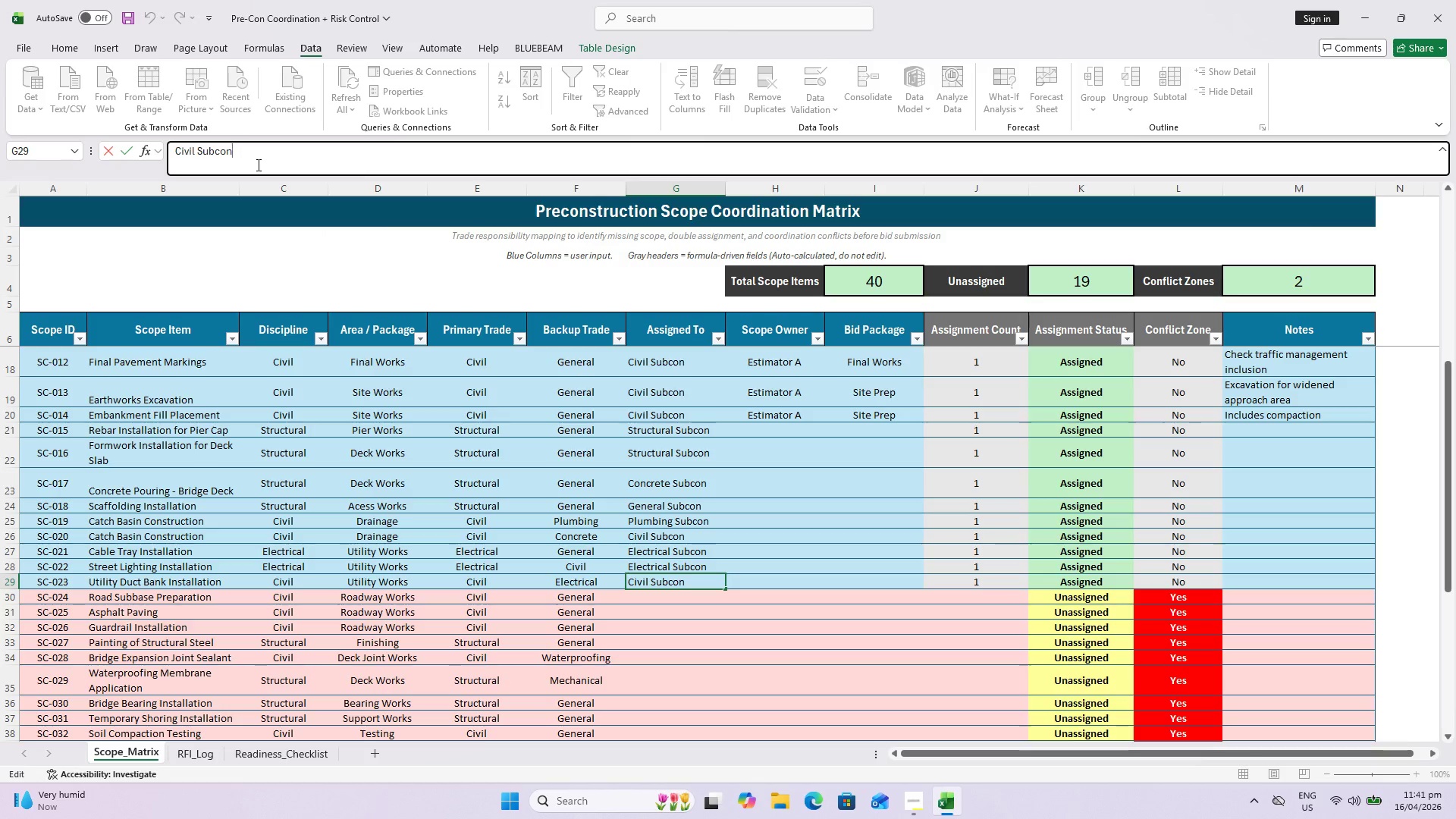 
type(; Electrical Subcon)
 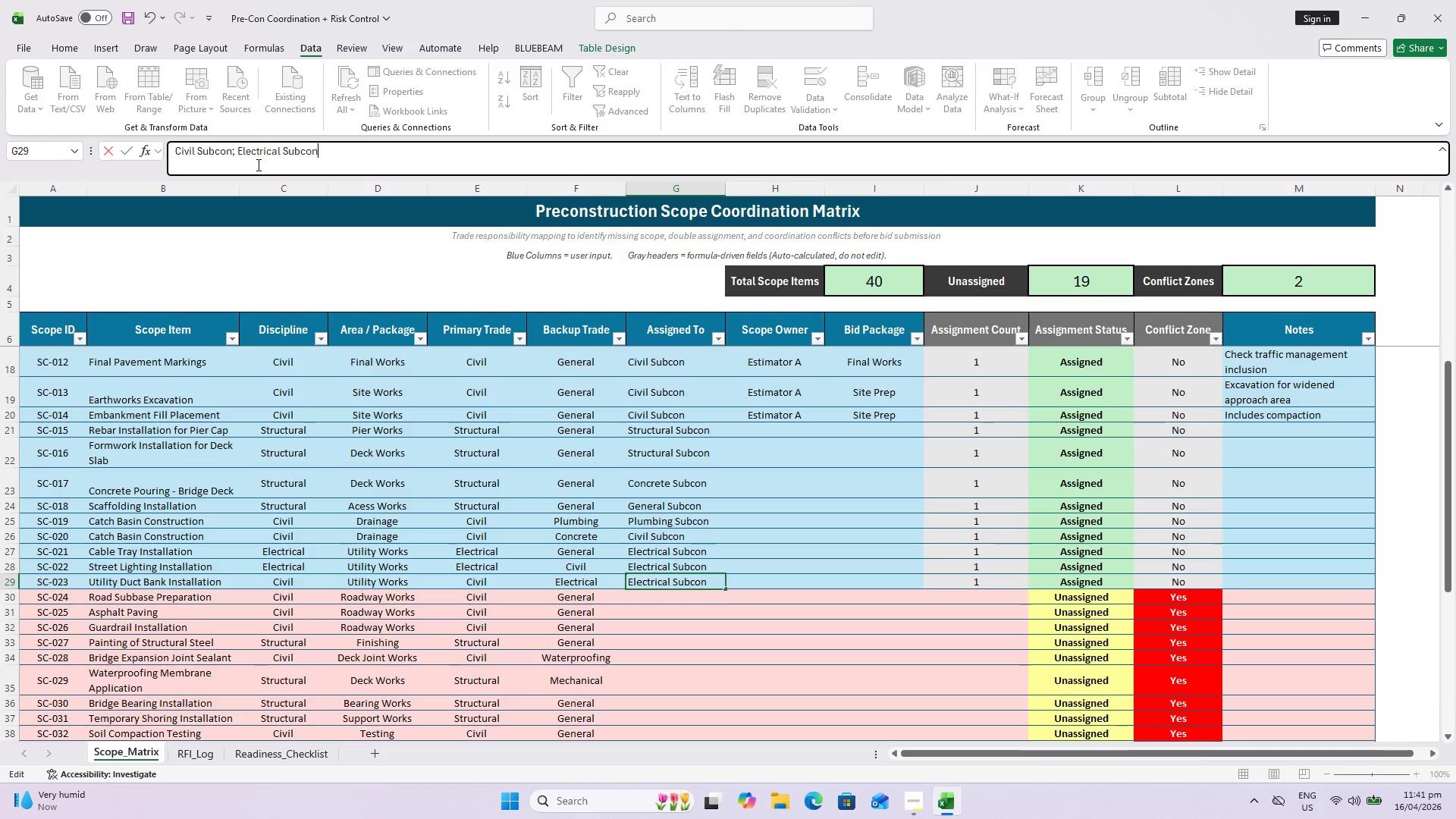 
key(Enter)
 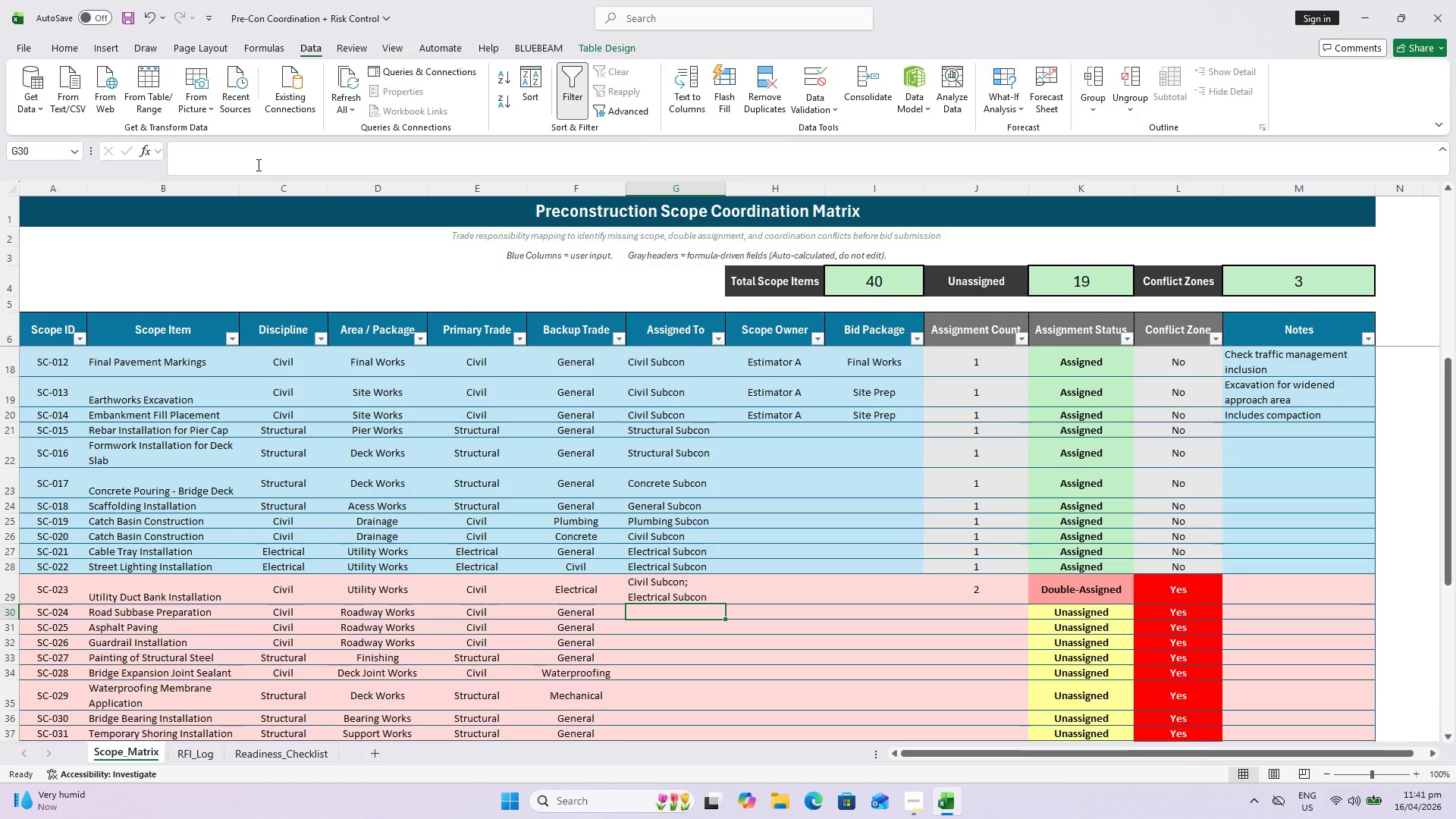 
type(Civiil)
key(Backspace)
key(Backspace)
type(l Subcon)
 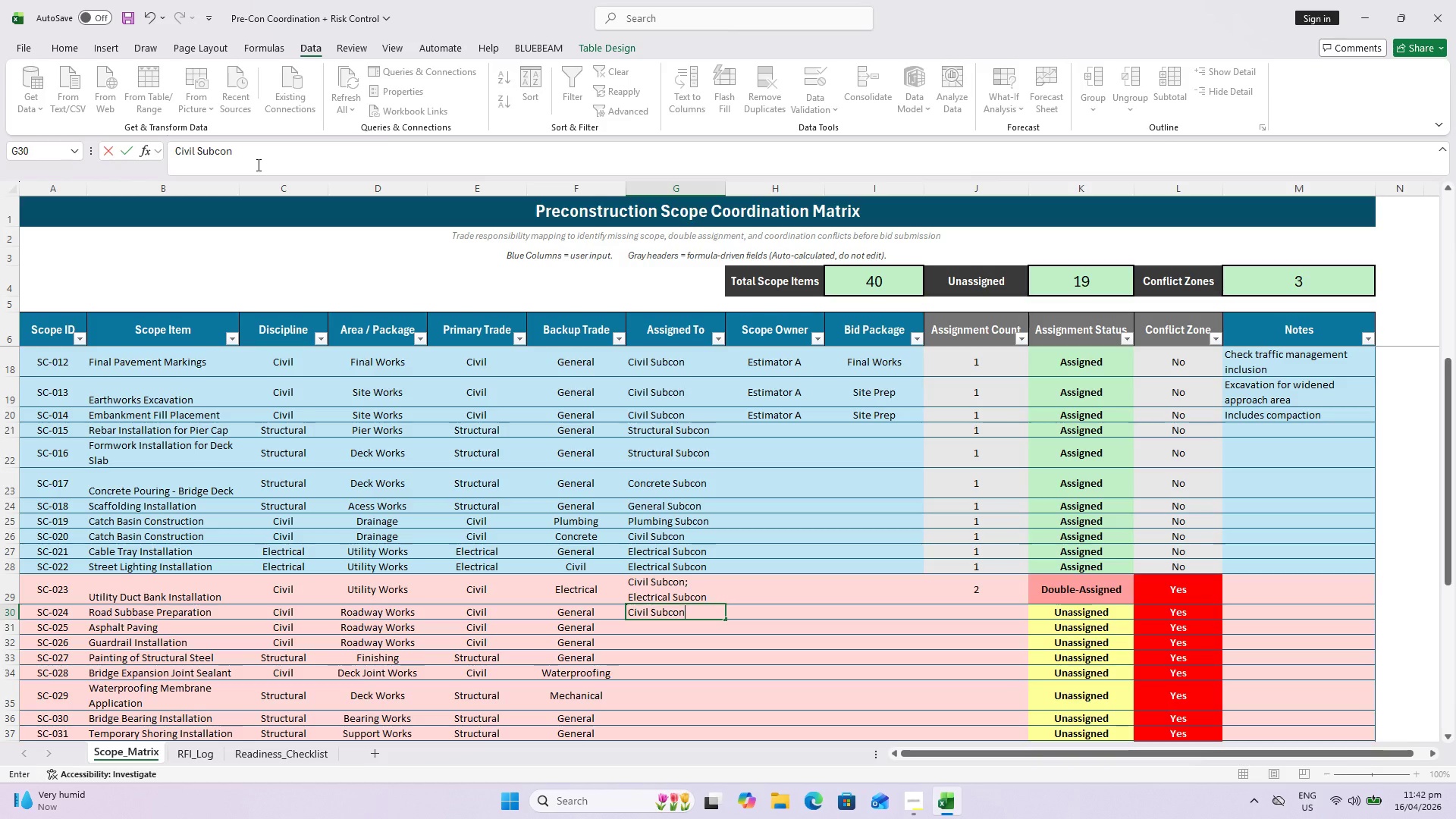 
key(Enter)
 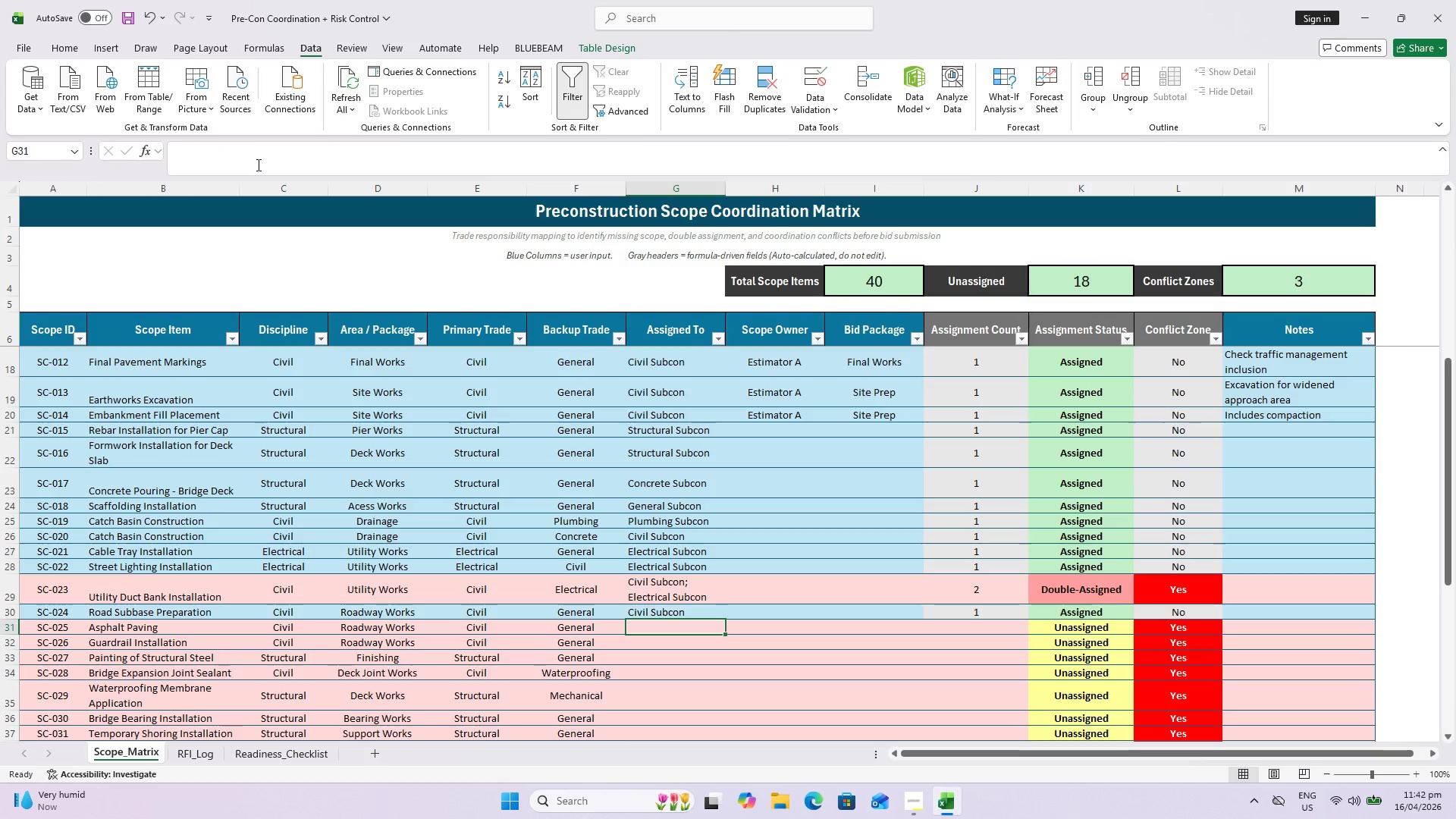 
type(Civil Subcon)
 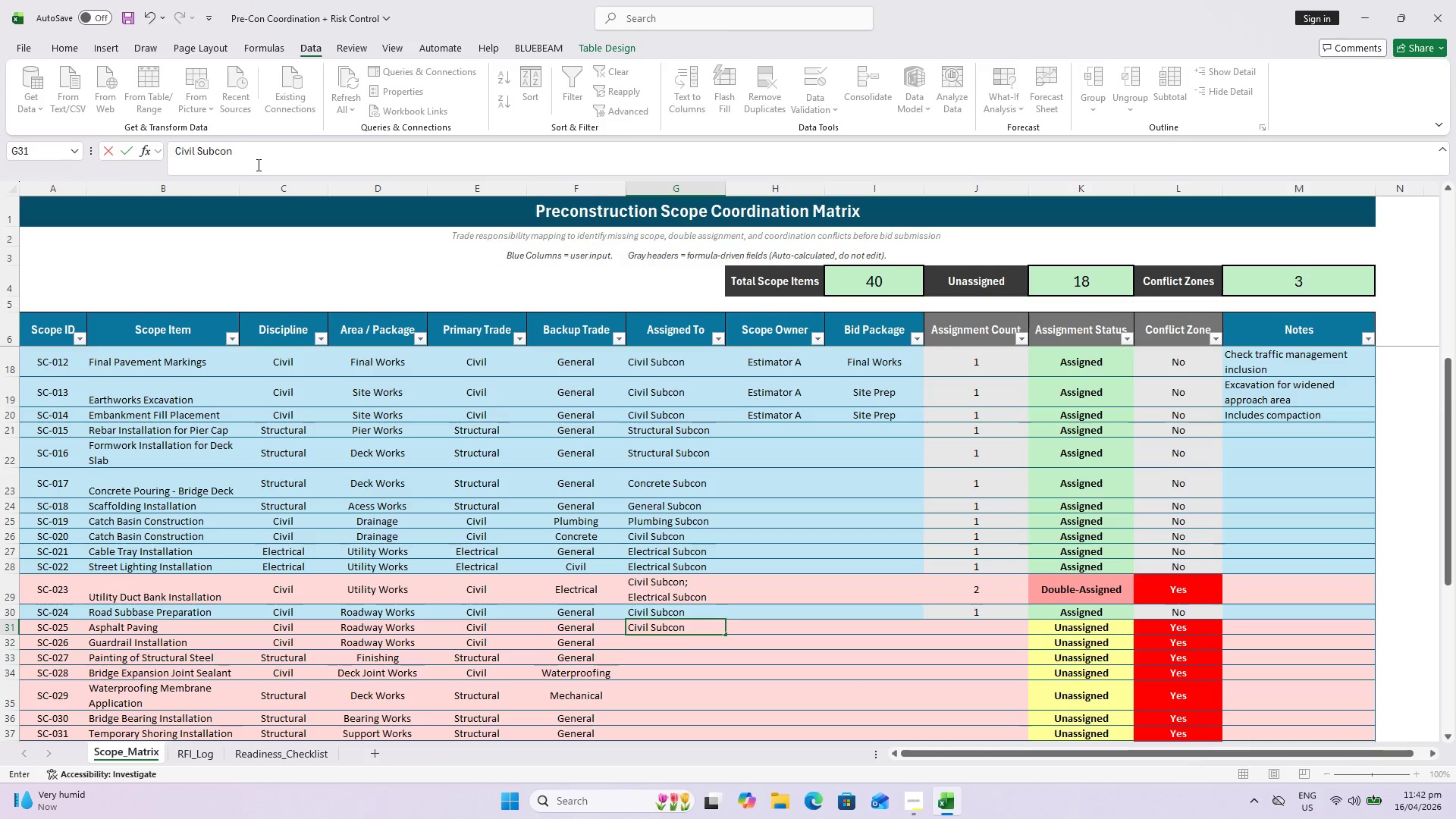 
key(Enter)
 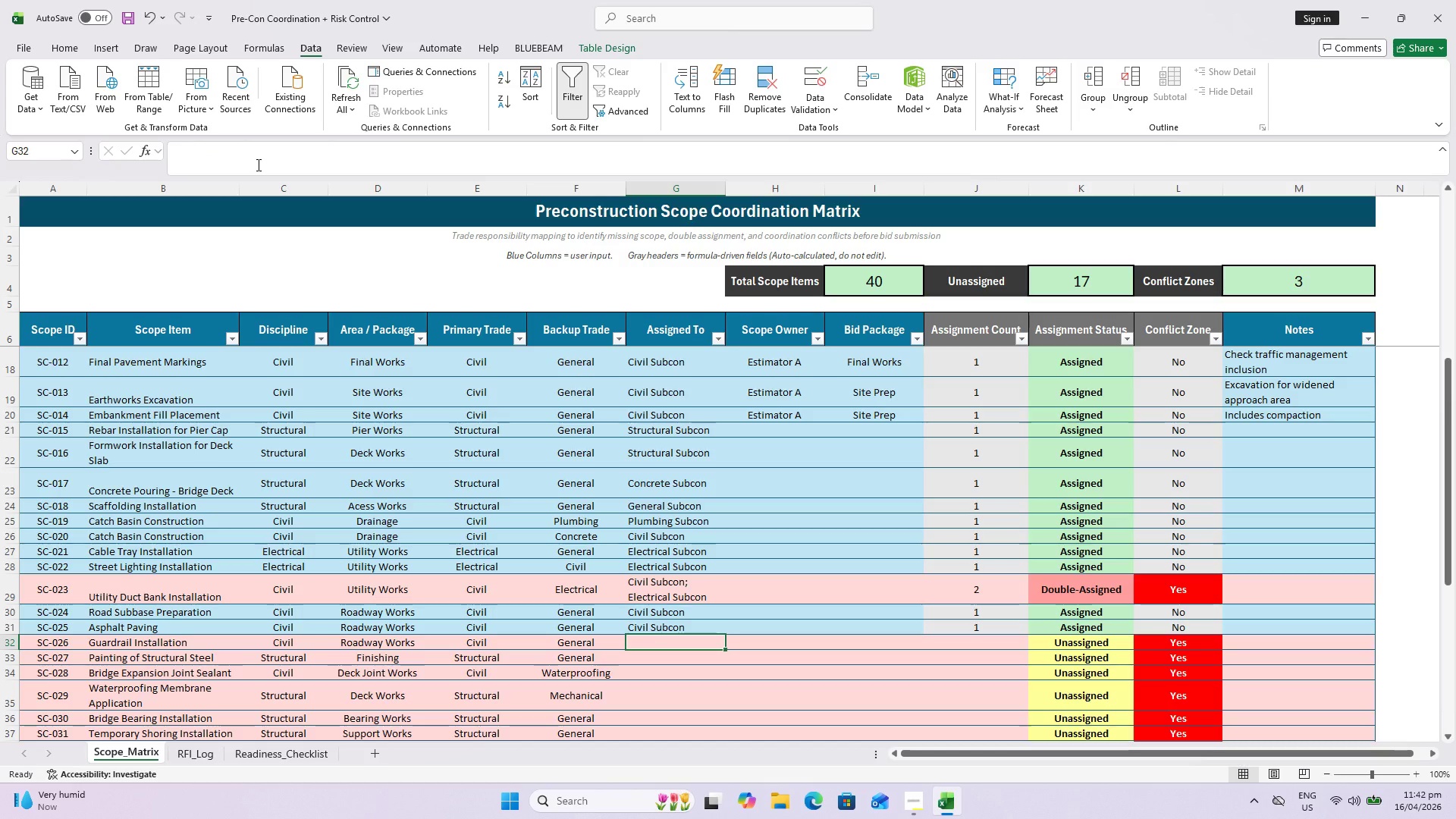 
wait(6.34)
 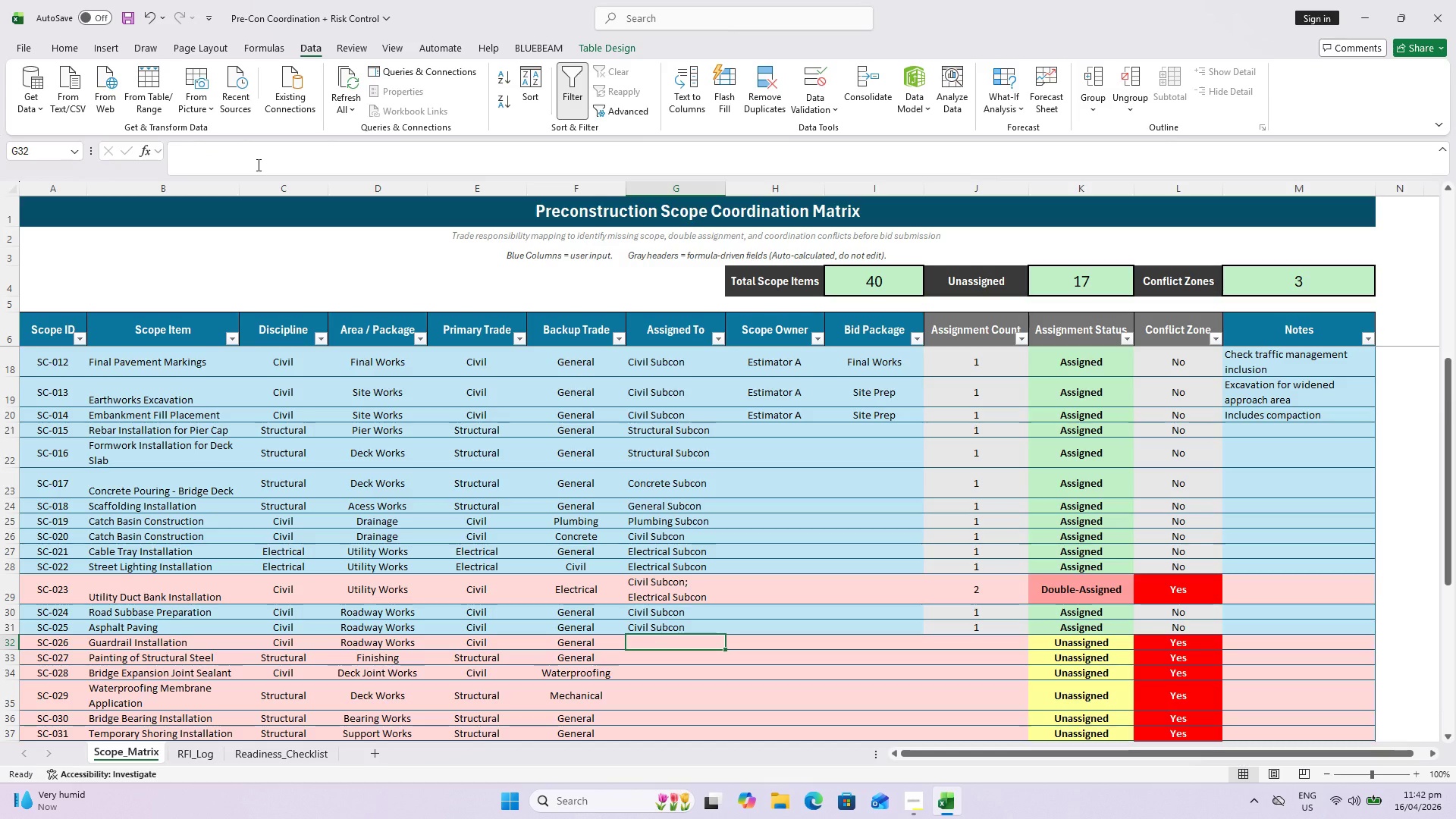 
type(Civi)
key(Backspace)
type(ilSubxon)
key(Backspace)
key(Backspace)
key(Backspace)
key(Backspace)
key(Backspace)
key(Backspace)
type( Subcon)
 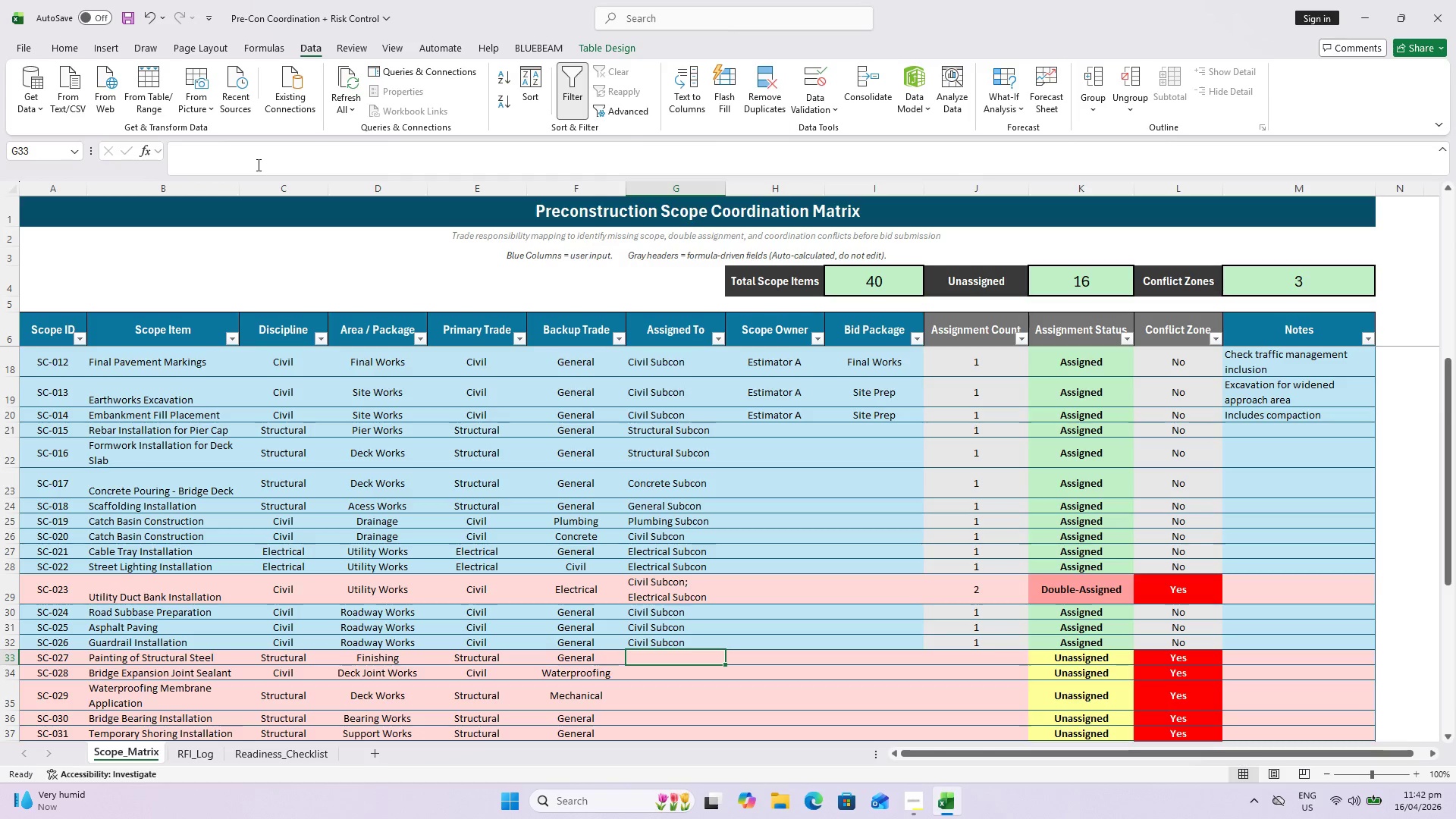 
 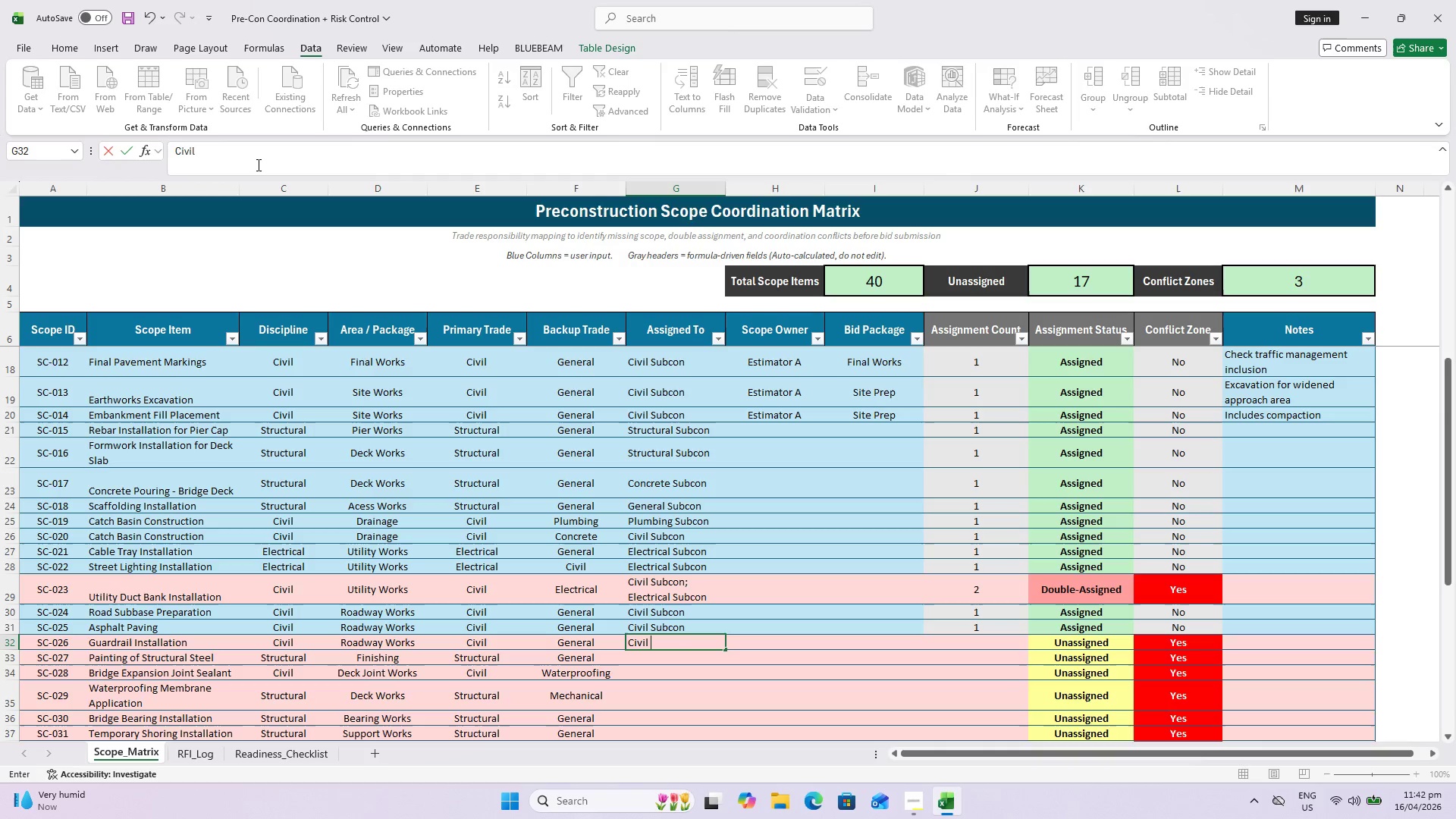 
key(Enter)
 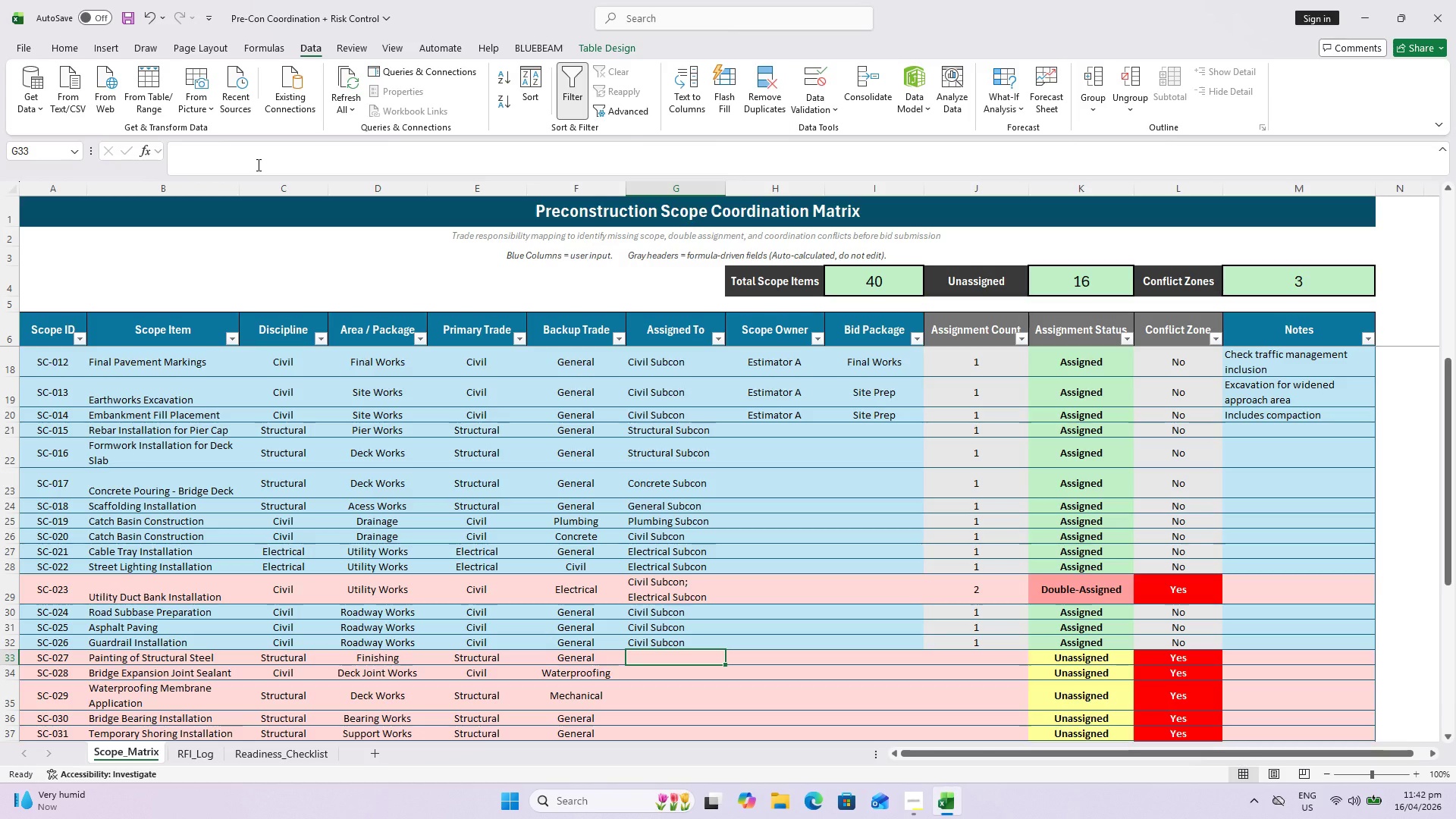 
type(Stee)
 